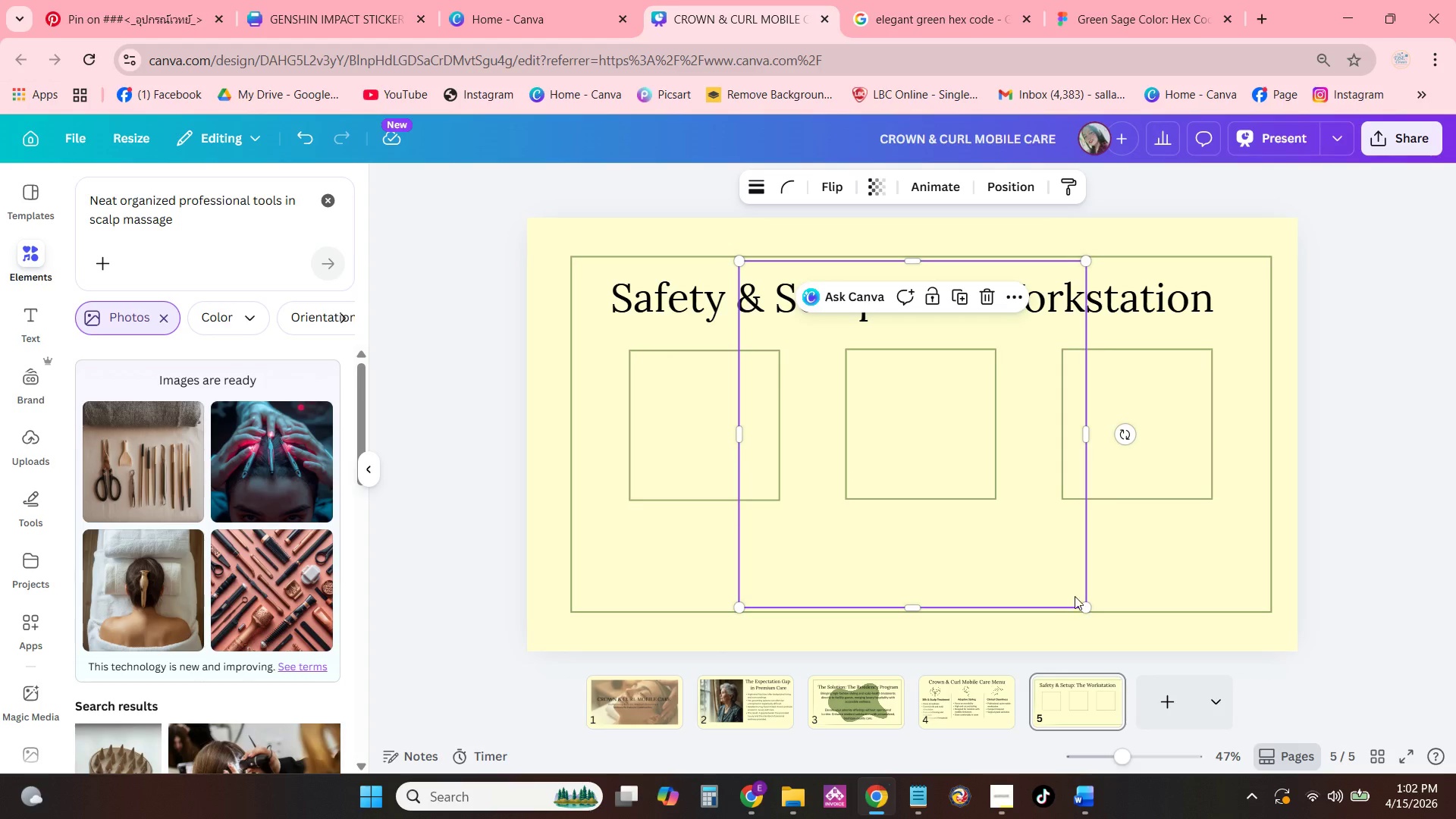 
left_click_drag(start_coordinate=[1084, 608], to_coordinate=[912, 479])
 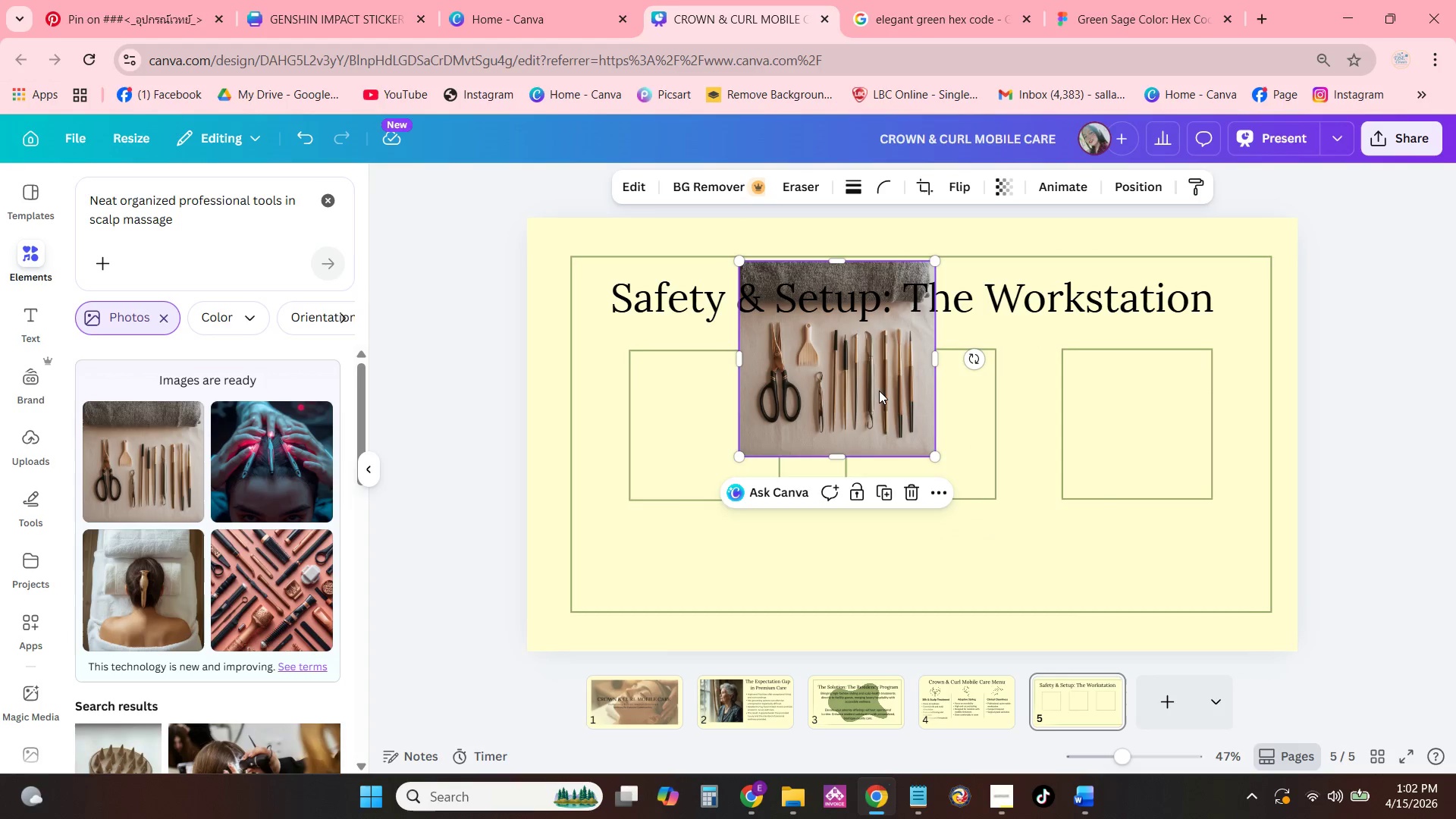 
left_click_drag(start_coordinate=[879, 391], to_coordinate=[774, 475])
 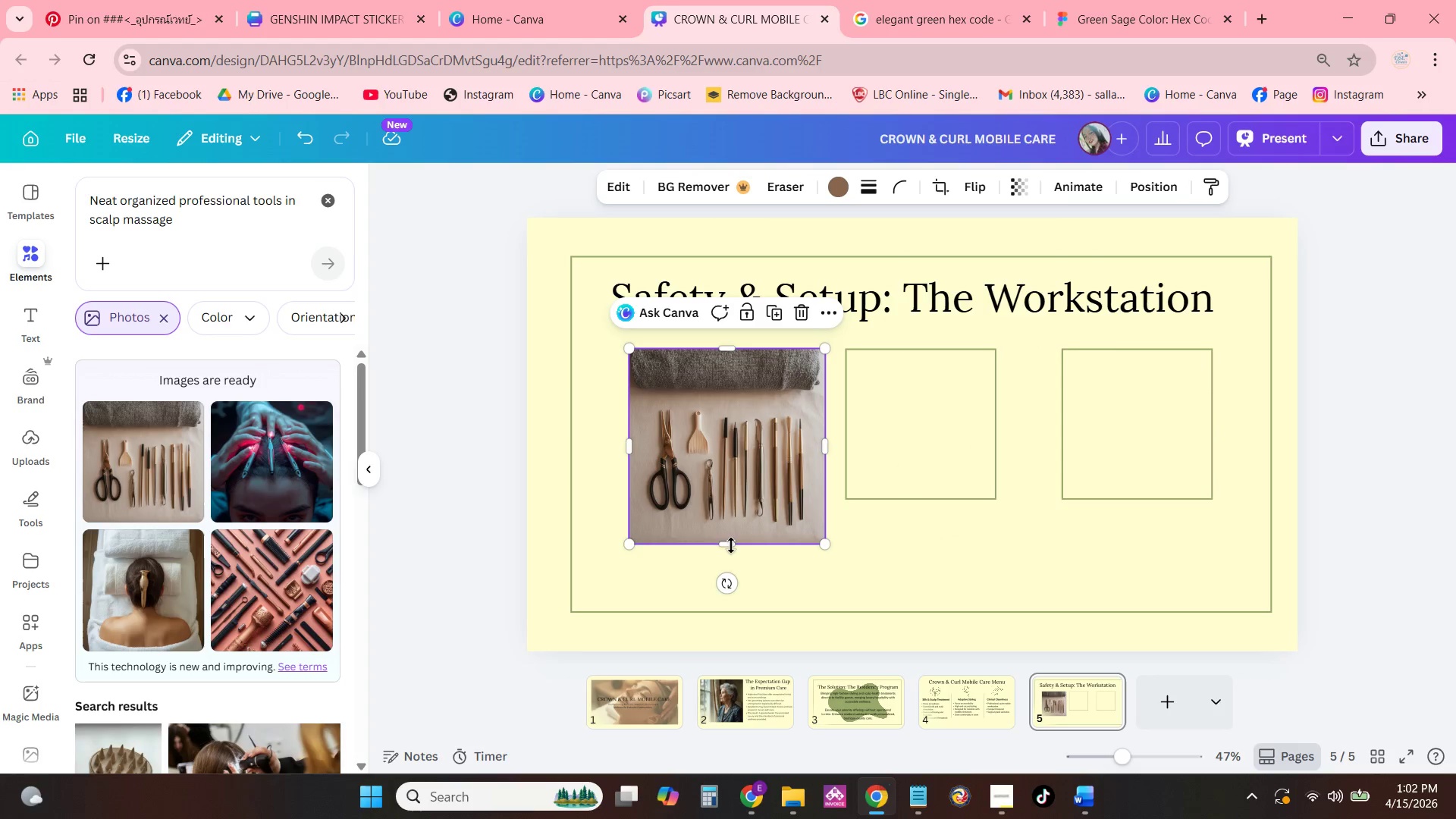 
left_click_drag(start_coordinate=[726, 543], to_coordinate=[726, 535])
 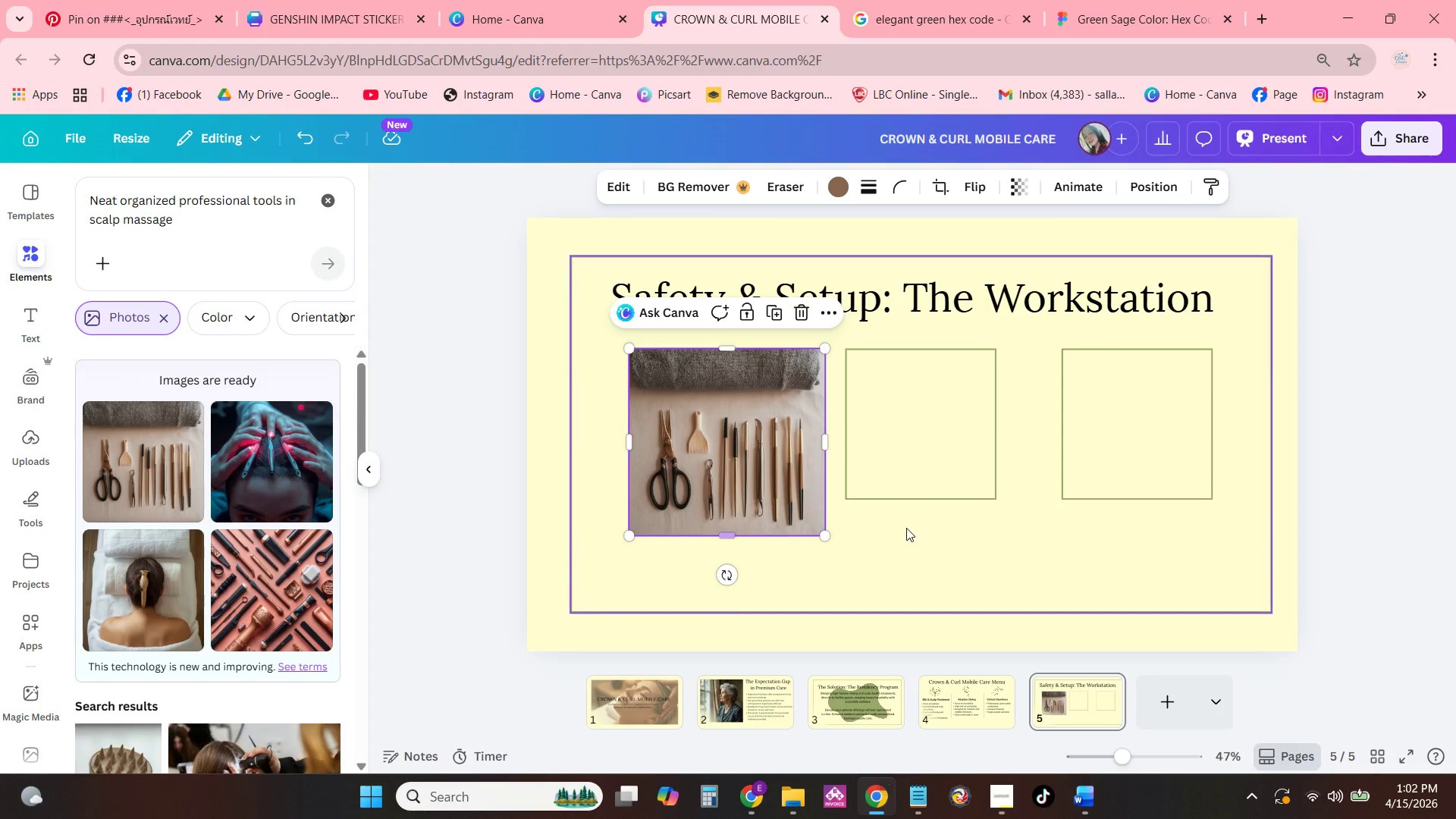 
left_click([920, 528])
 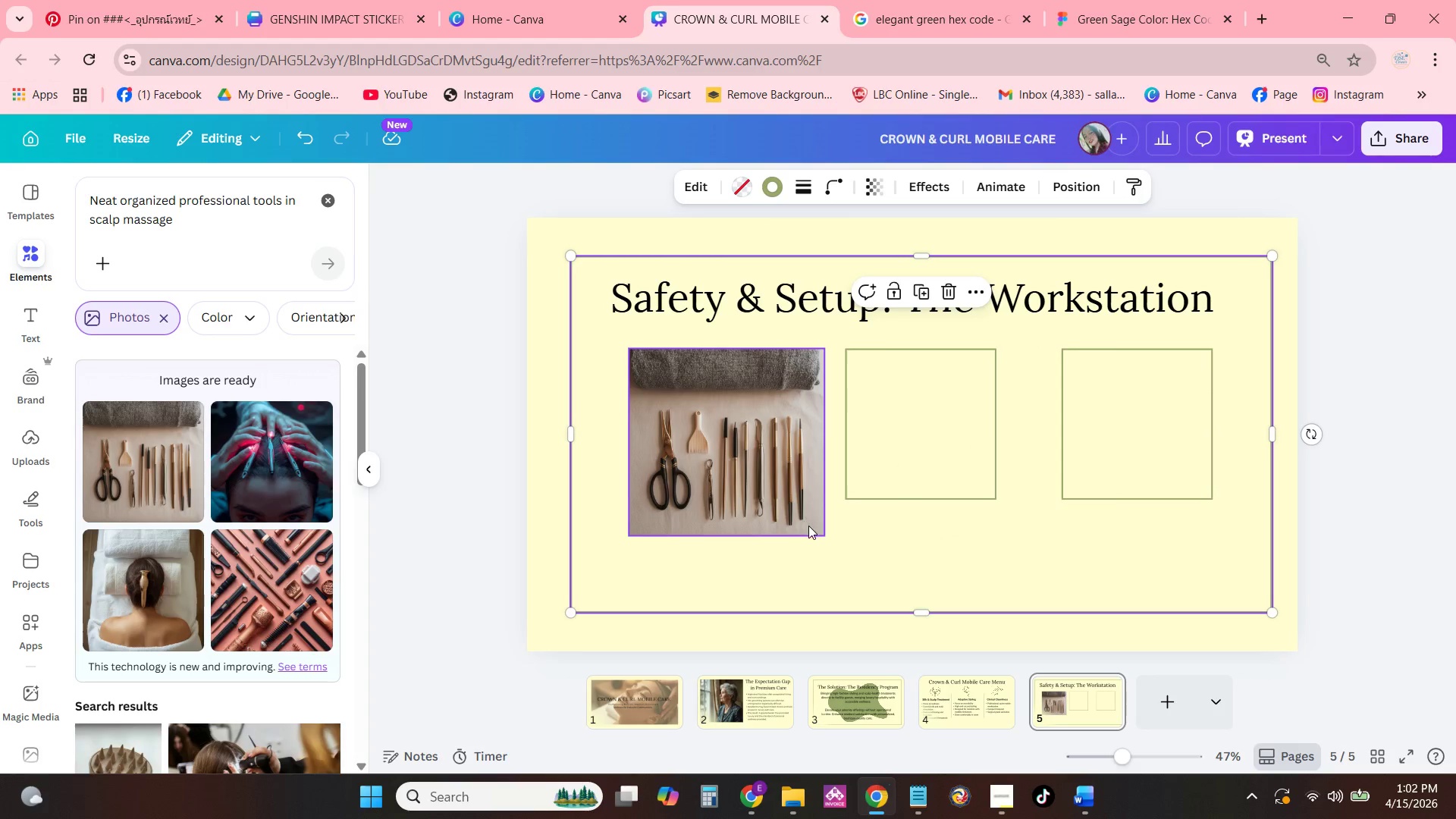 
left_click([820, 528])
 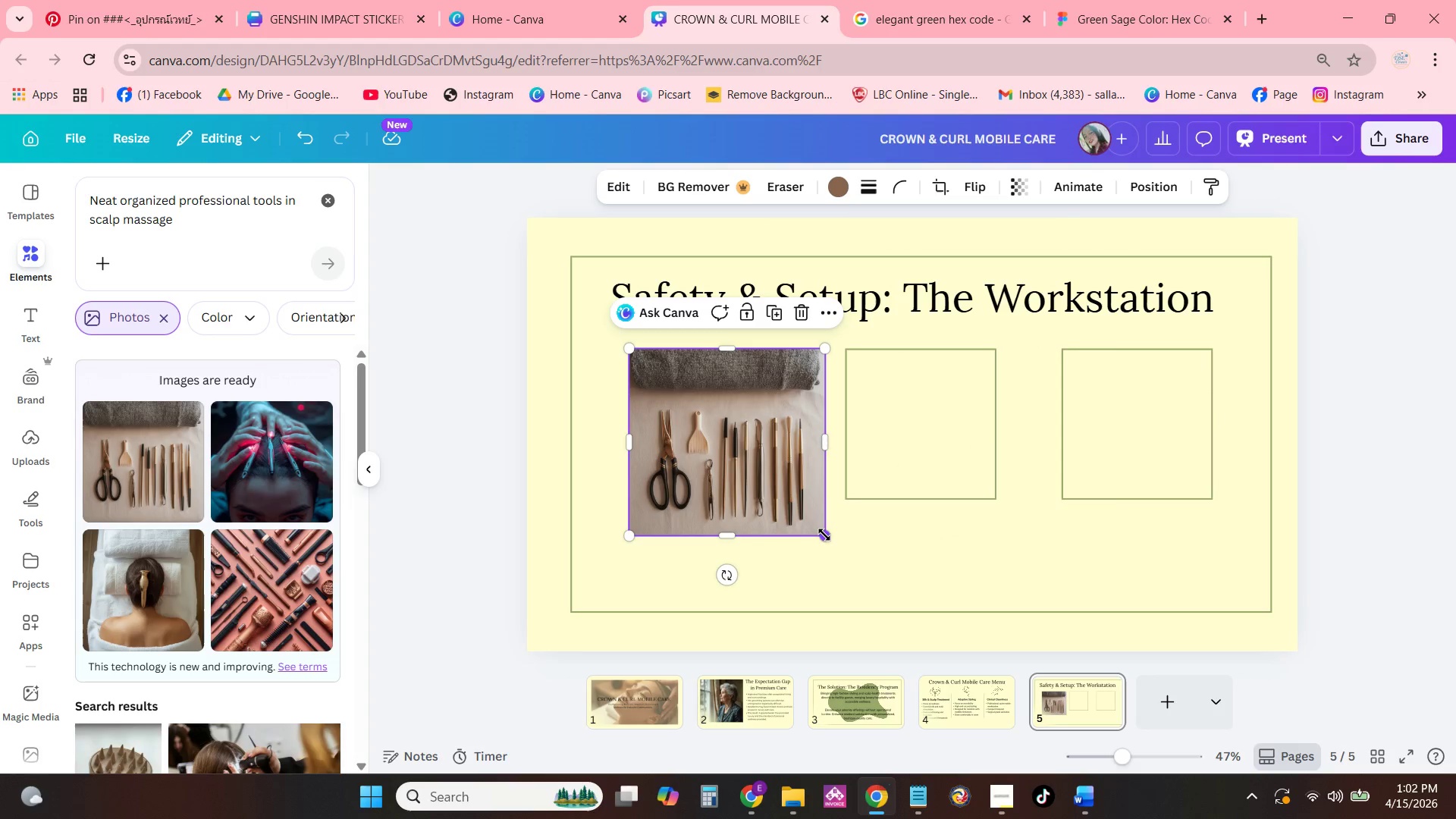 
left_click_drag(start_coordinate=[824, 535], to_coordinate=[733, 478])
 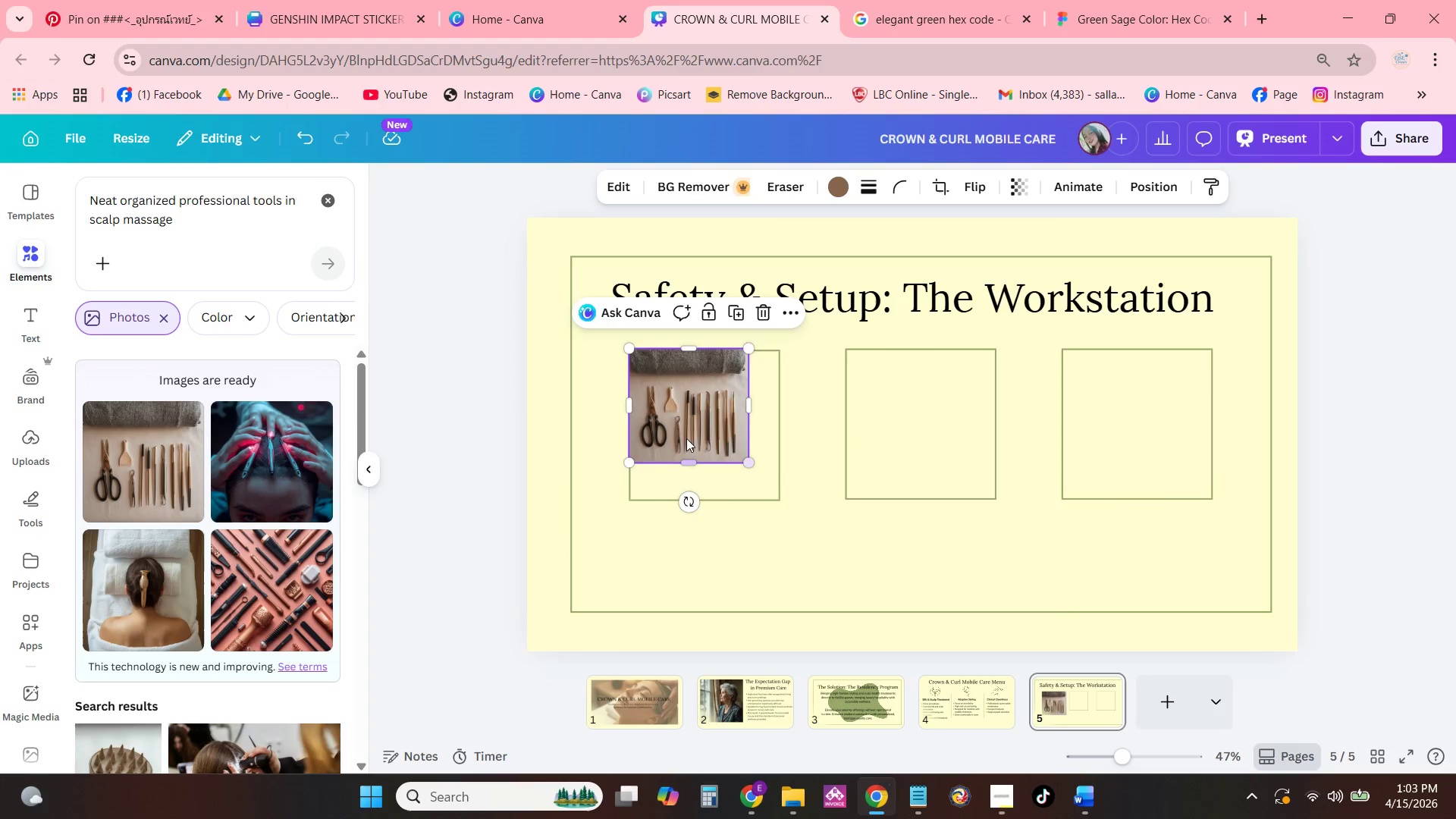 
left_click_drag(start_coordinate=[686, 438], to_coordinate=[692, 444])
 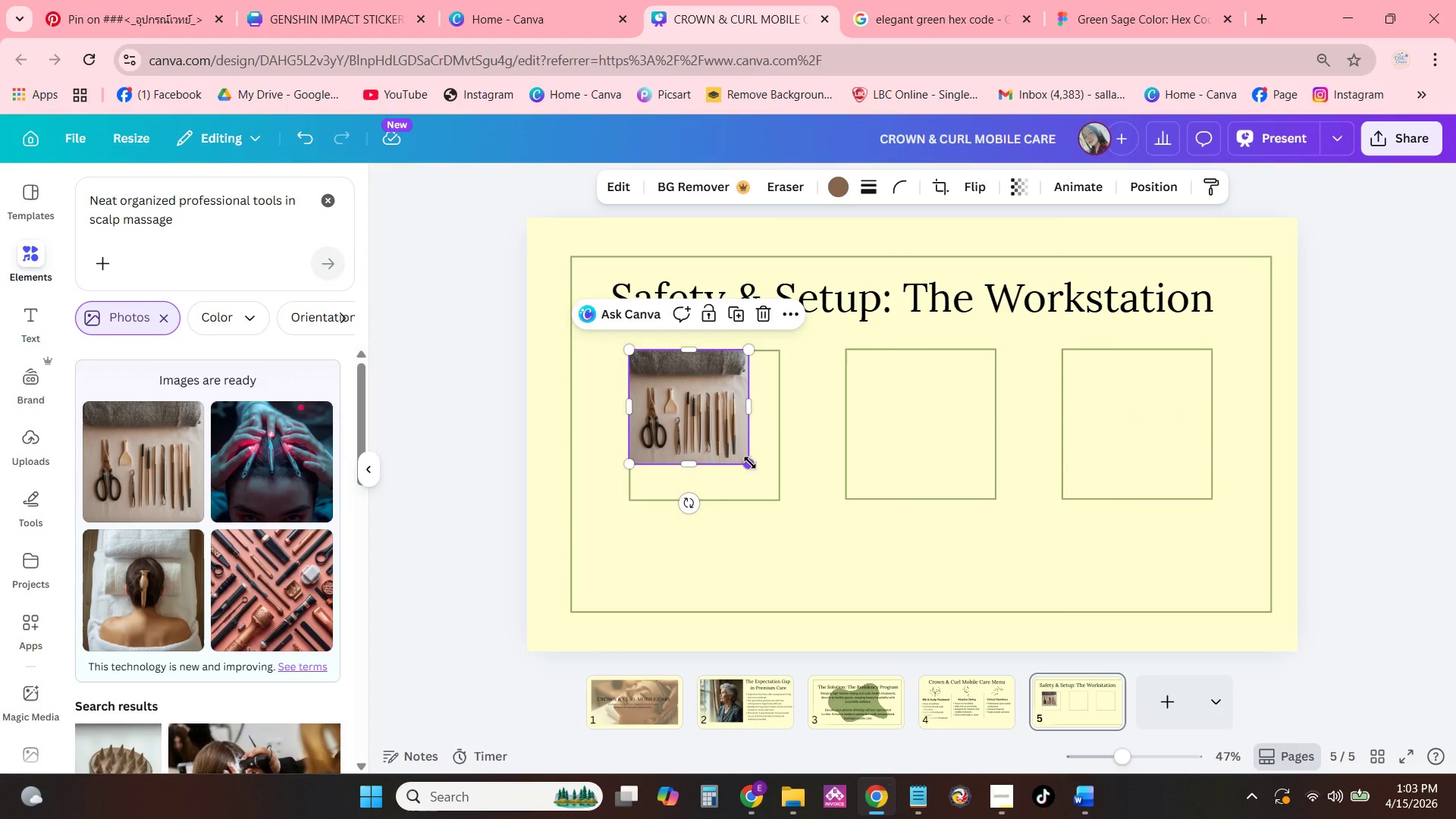 
left_click_drag(start_coordinate=[748, 465], to_coordinate=[774, 515])
 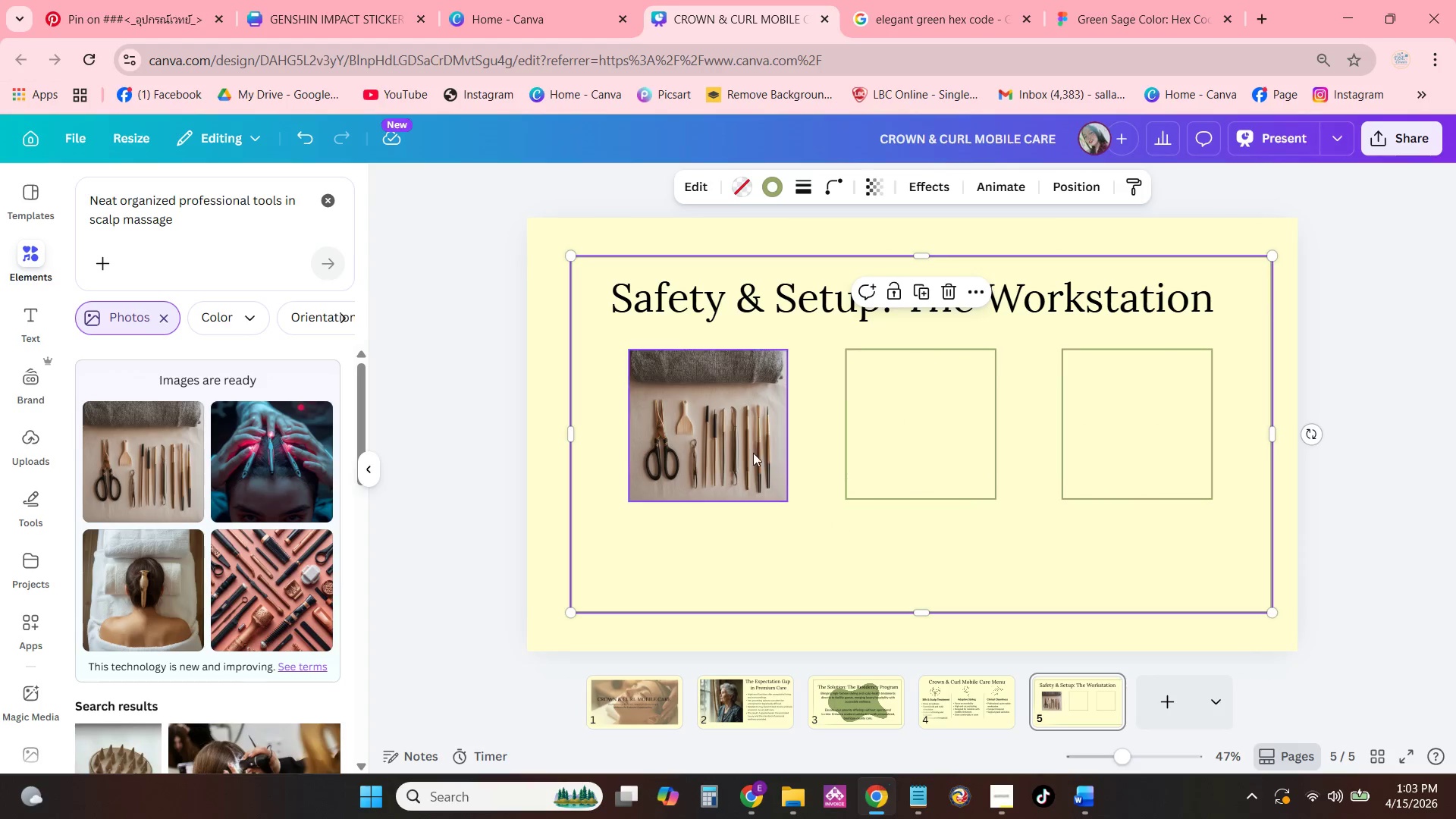 
left_click([739, 432])
 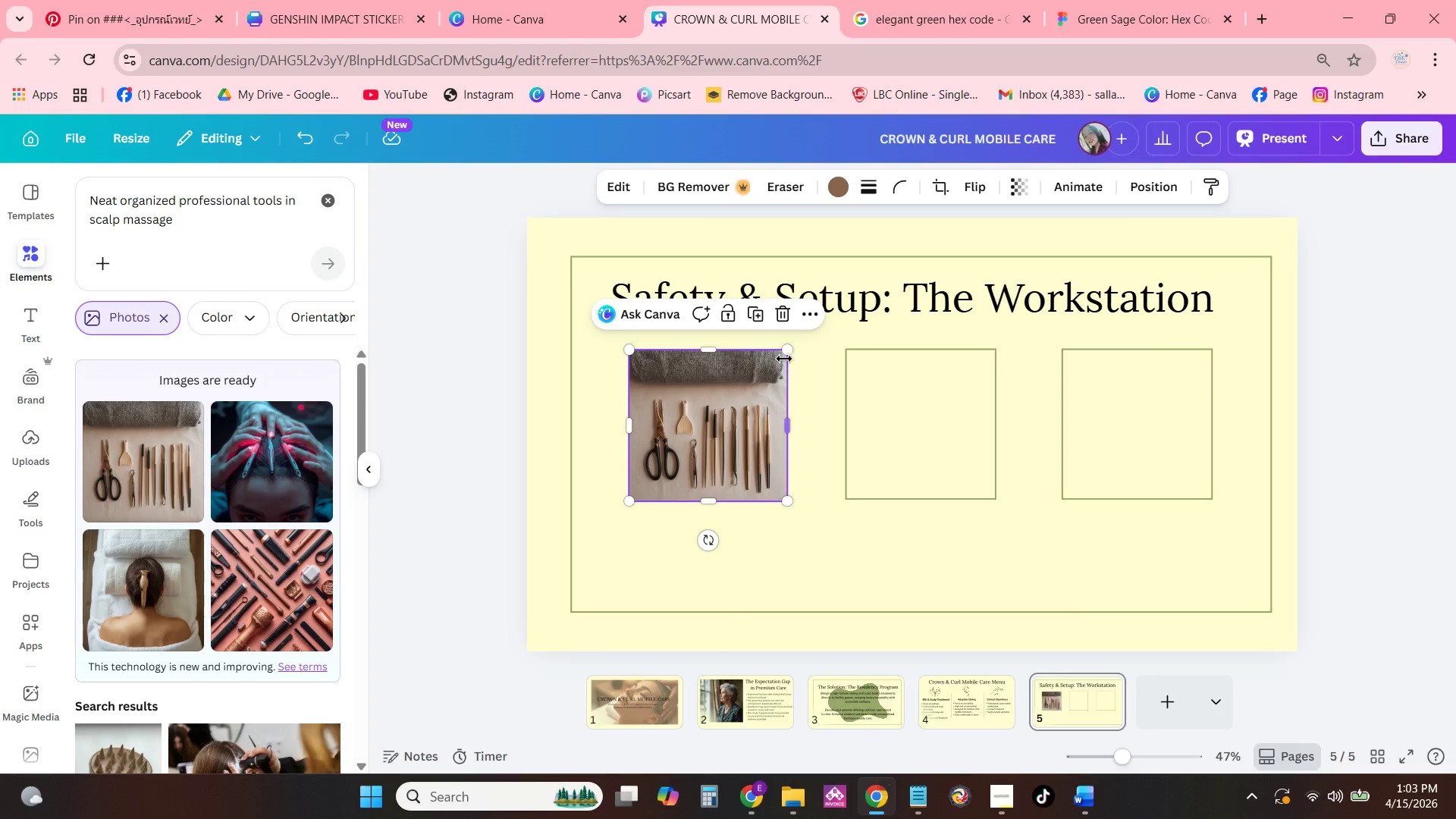 
left_click_drag(start_coordinate=[784, 356], to_coordinate=[771, 368])
 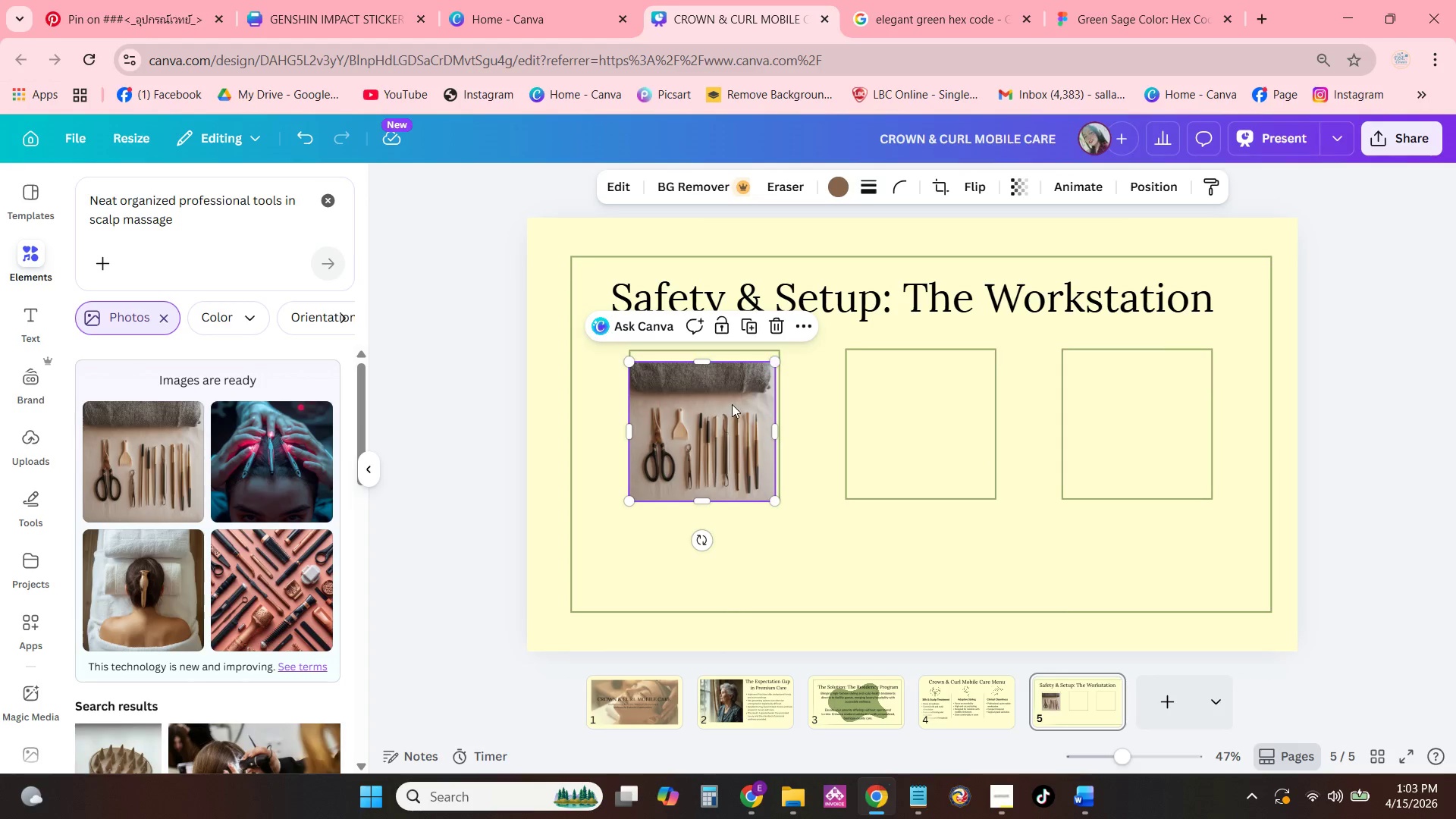 
left_click_drag(start_coordinate=[732, 404], to_coordinate=[733, 400])
 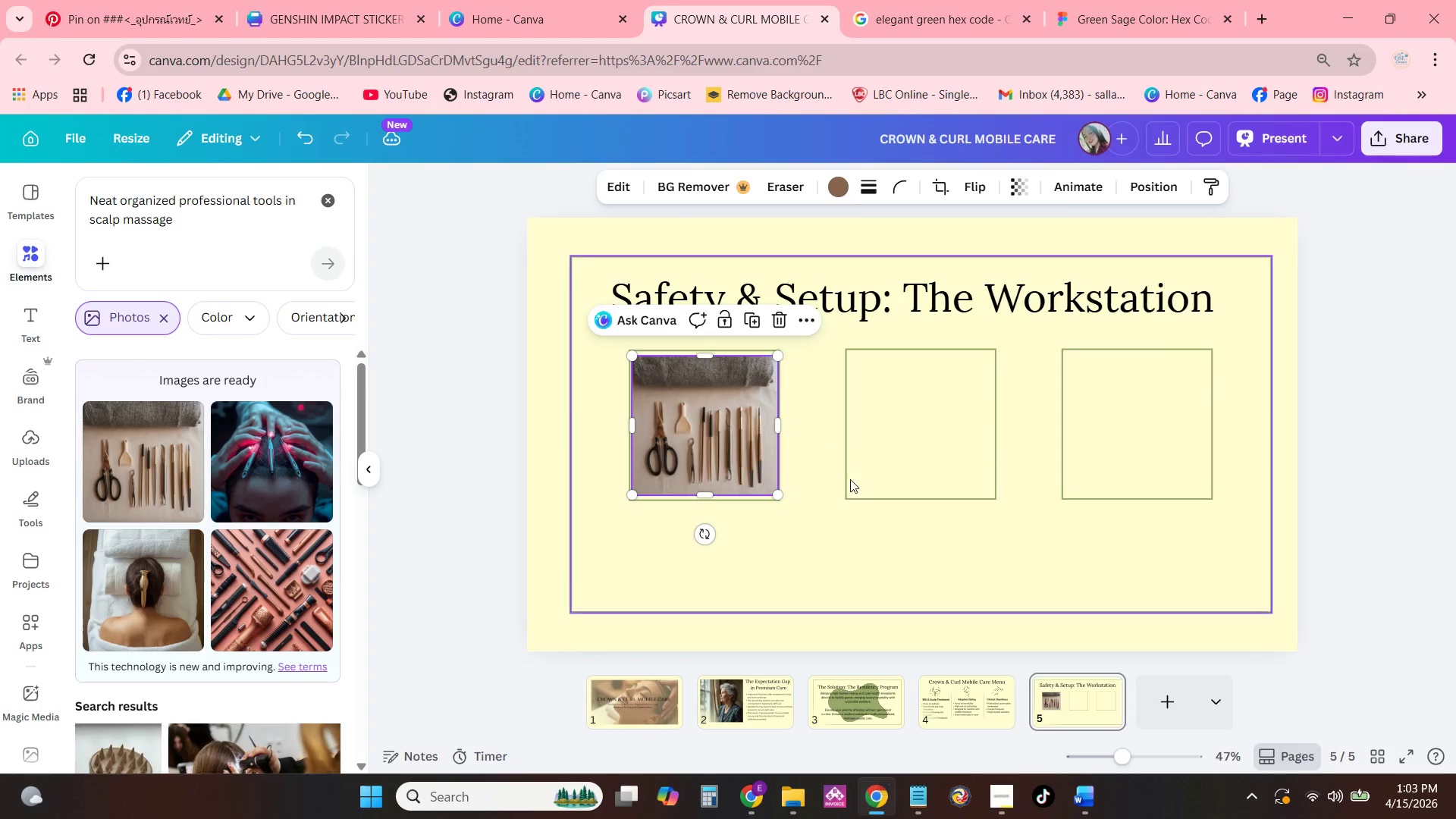 
left_click([852, 516])
 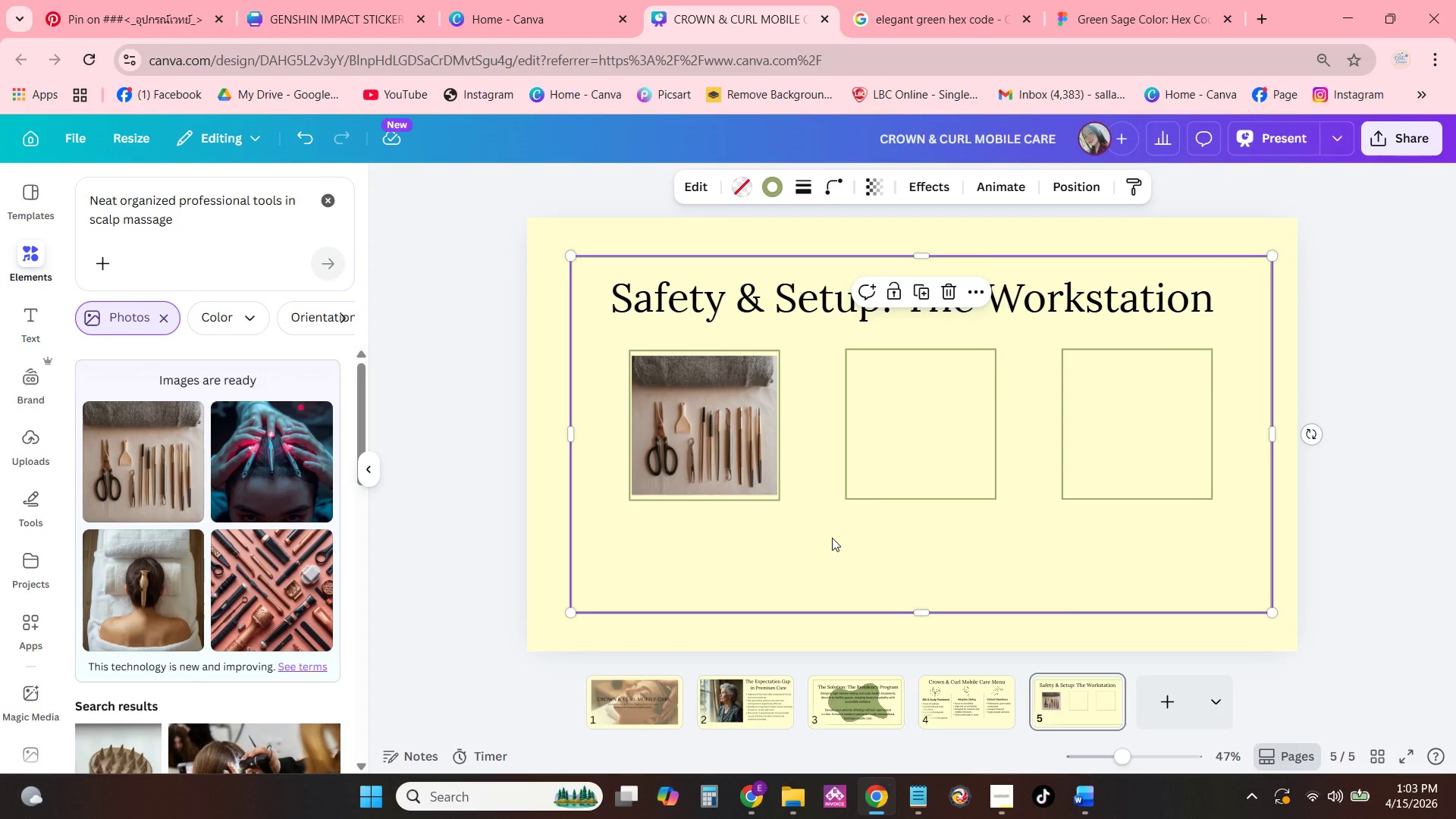 
left_click([723, 449])
 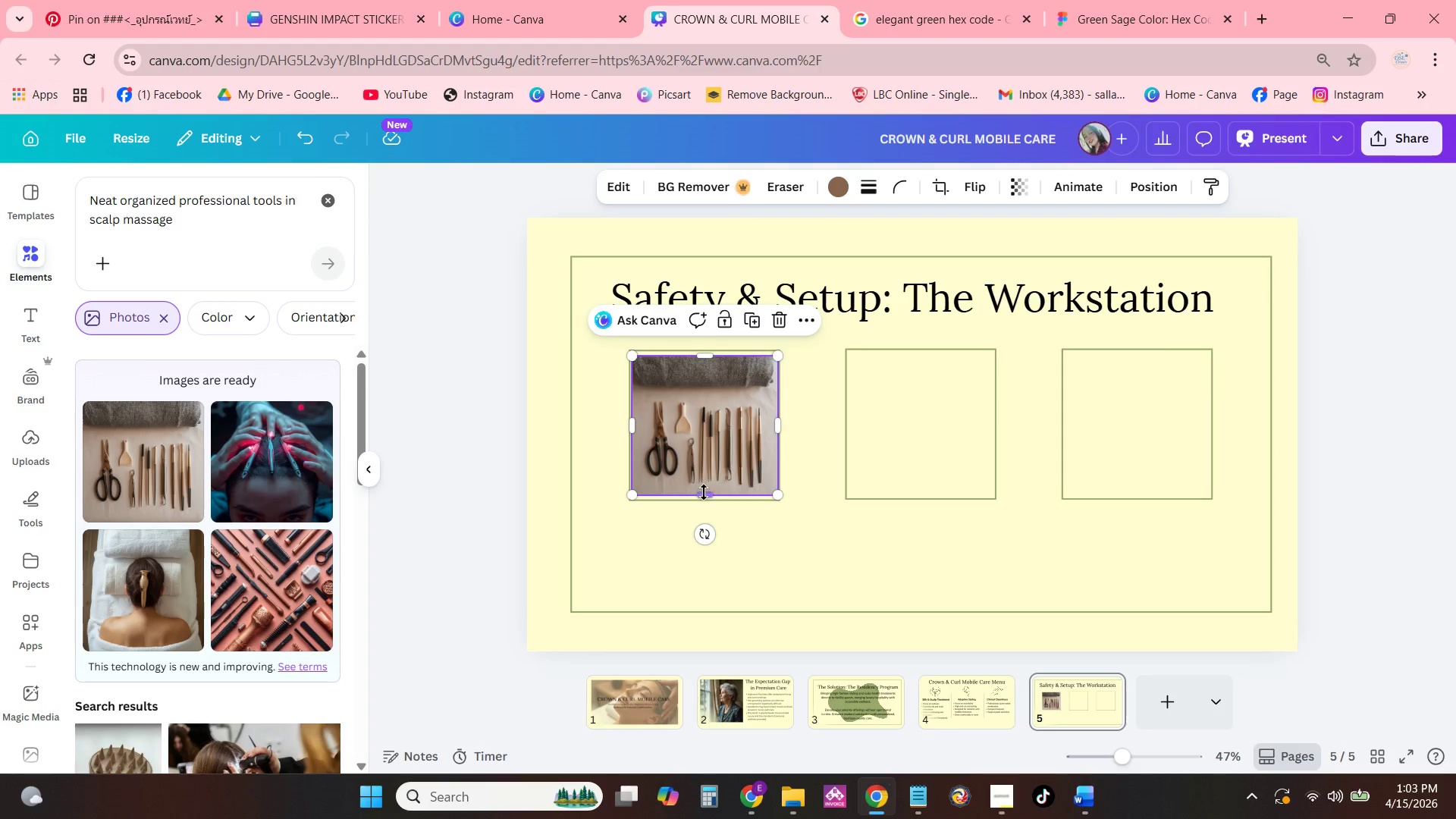 
left_click_drag(start_coordinate=[704, 494], to_coordinate=[705, 500])
 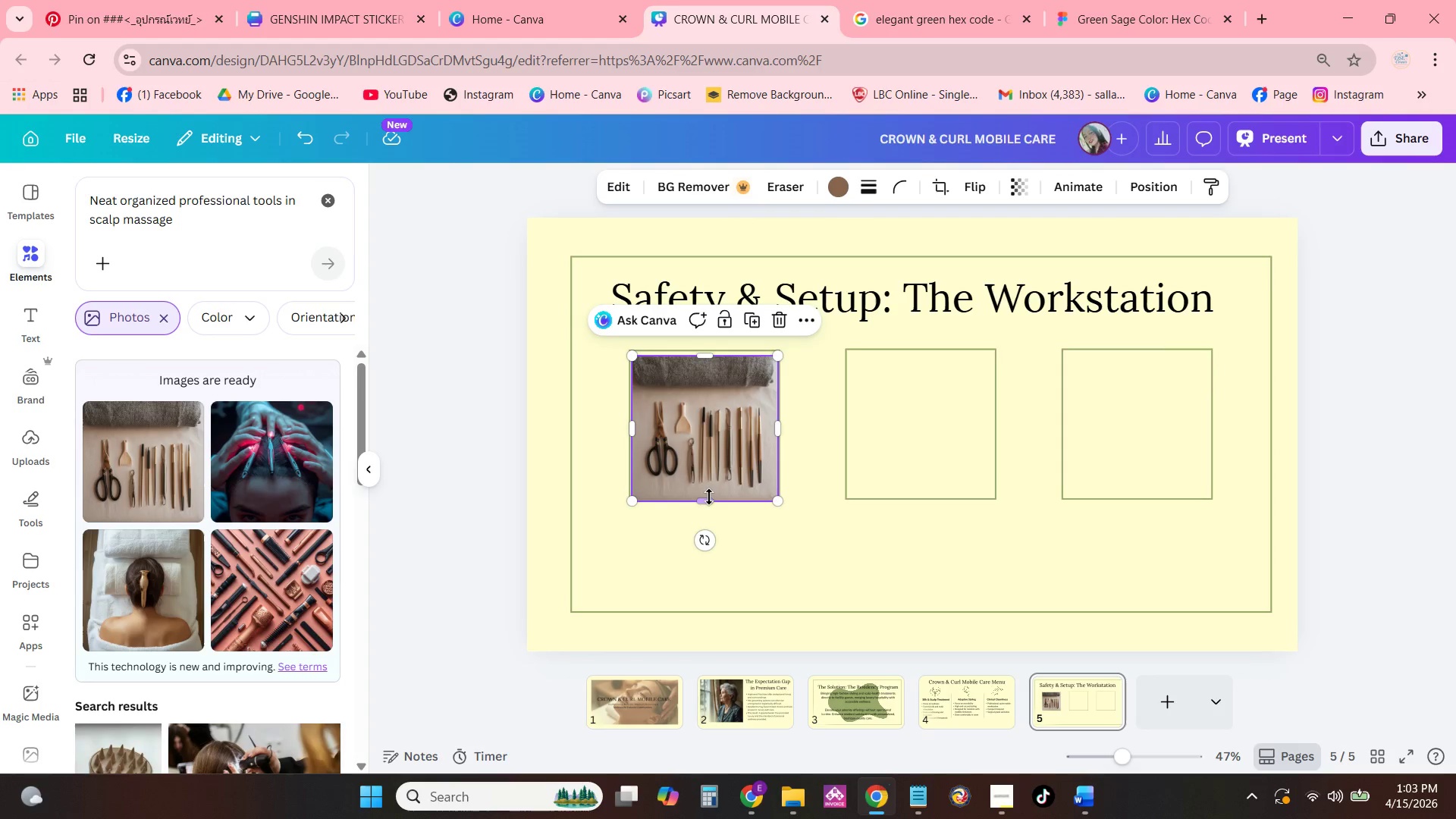 
left_click_drag(start_coordinate=[708, 497], to_coordinate=[703, 494])
 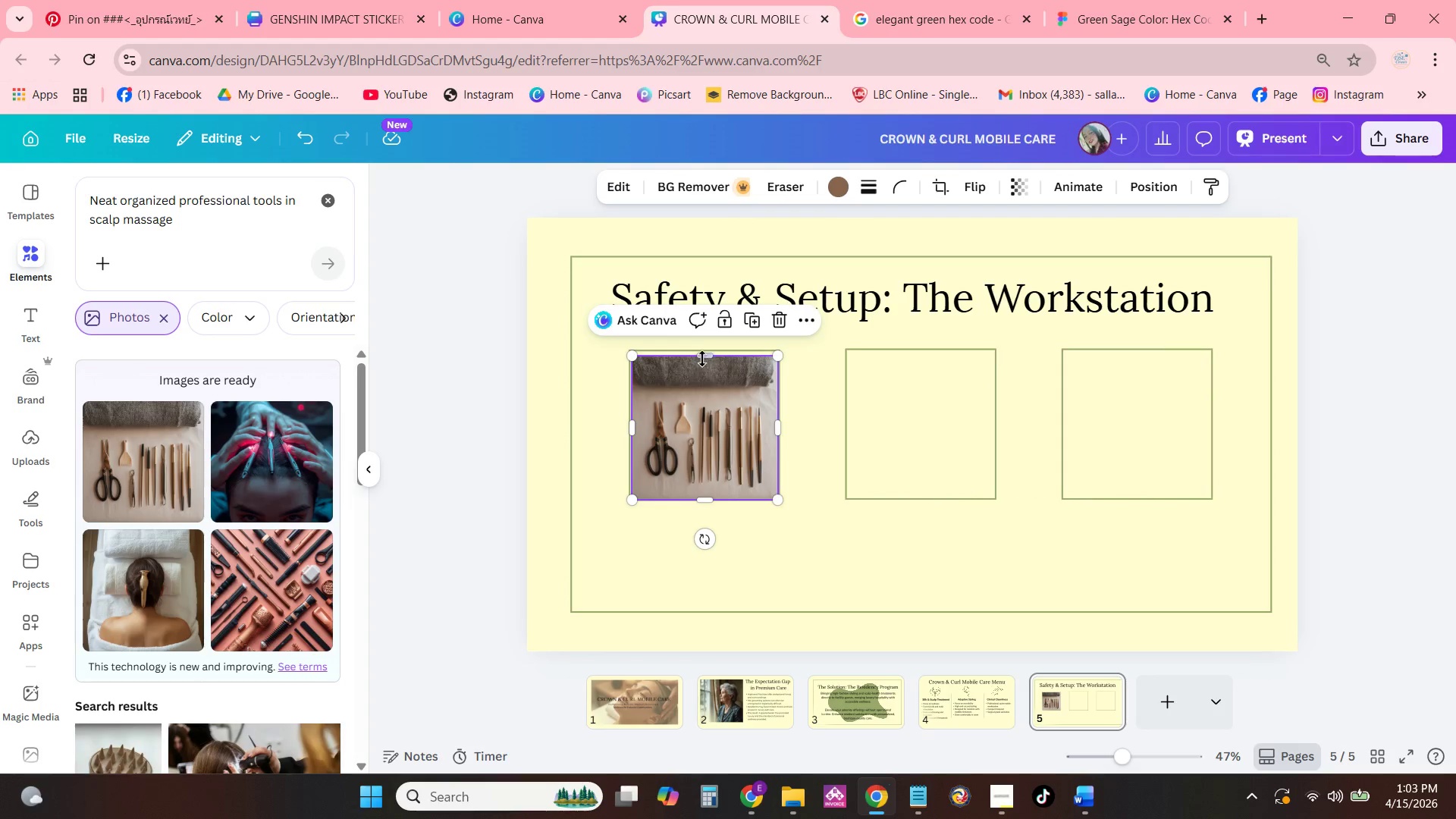 
left_click_drag(start_coordinate=[702, 359], to_coordinate=[701, 355])
 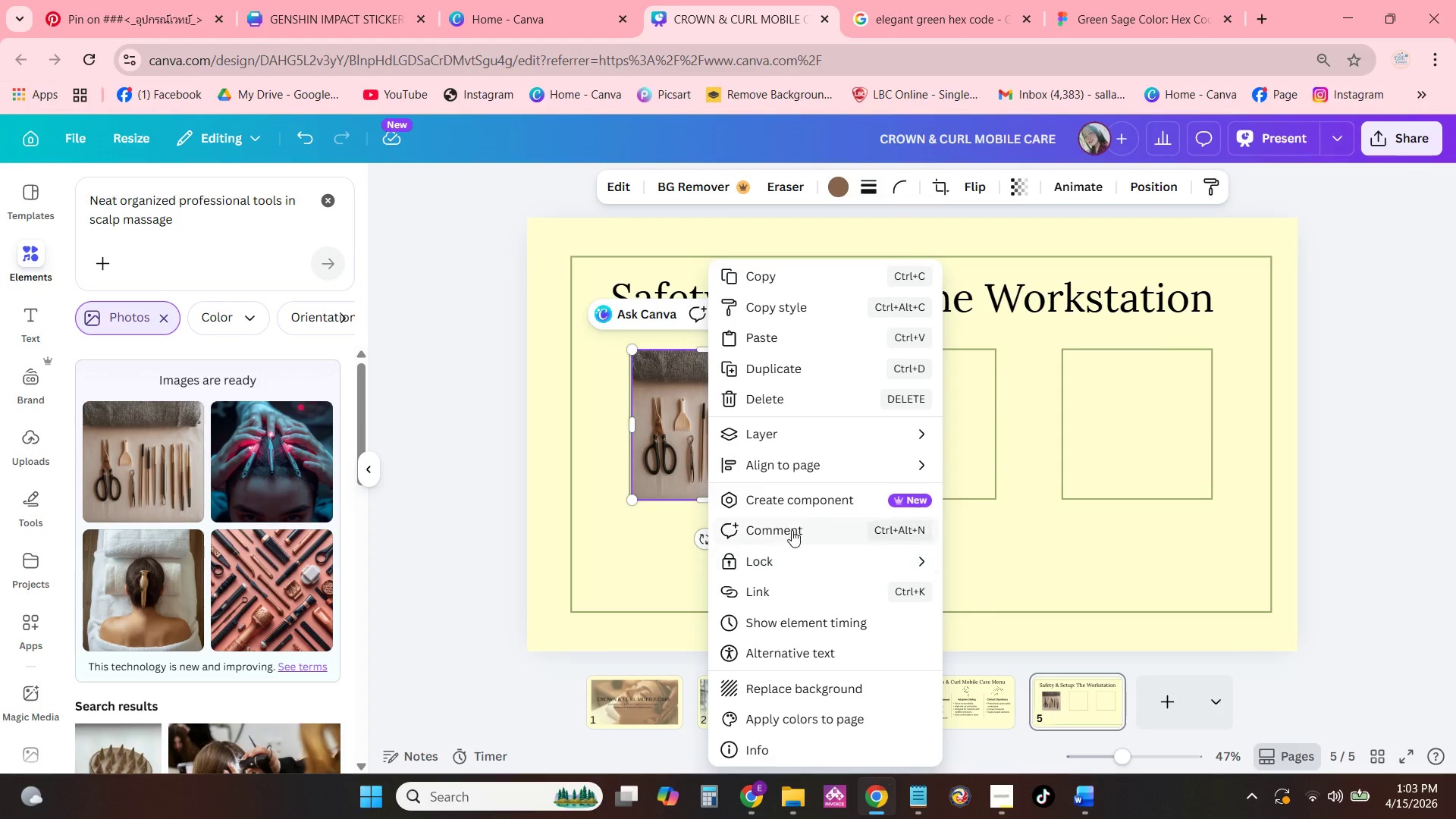 
left_click([778, 435])
 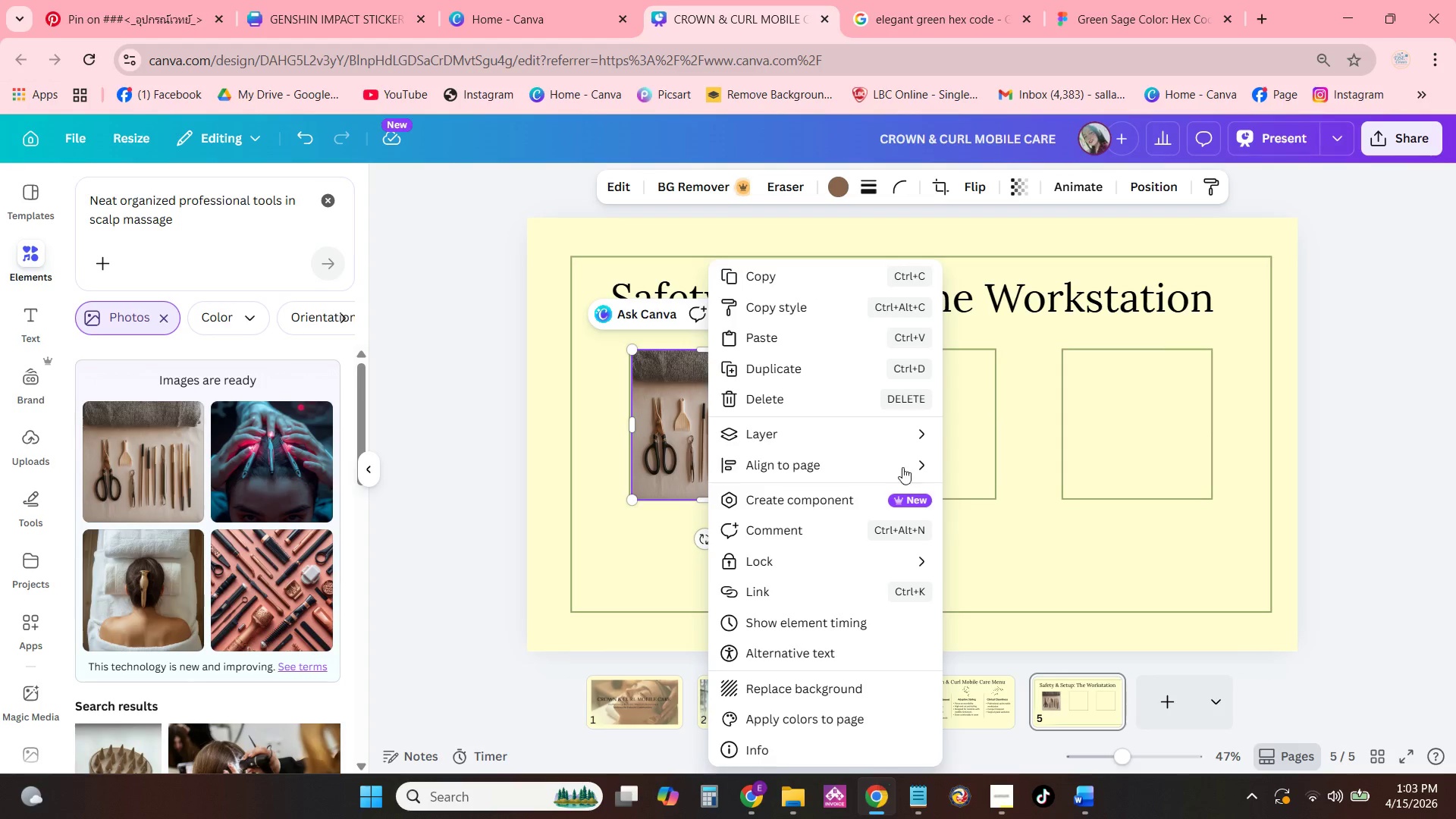 
left_click([868, 436])
 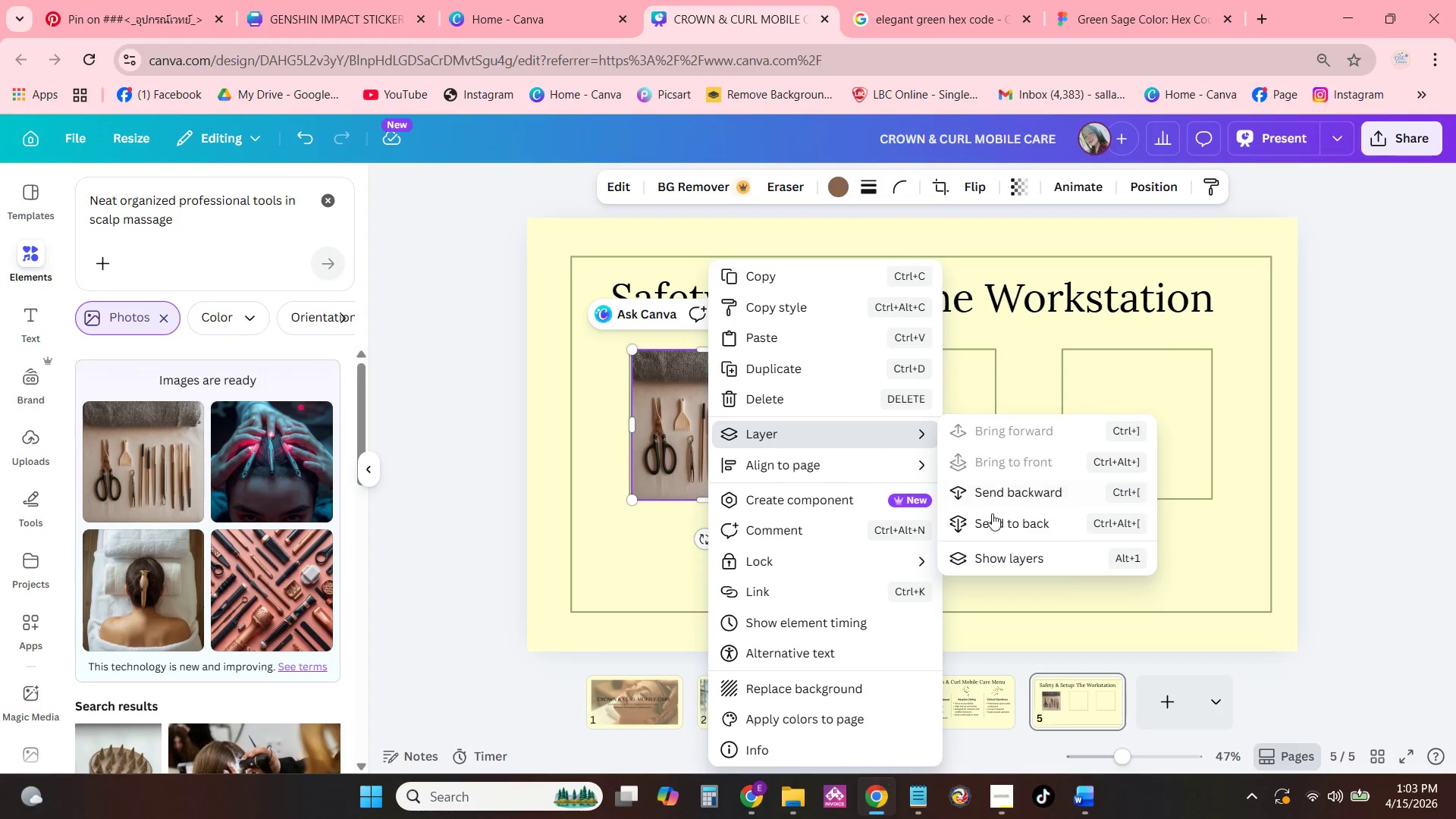 
left_click([992, 521])
 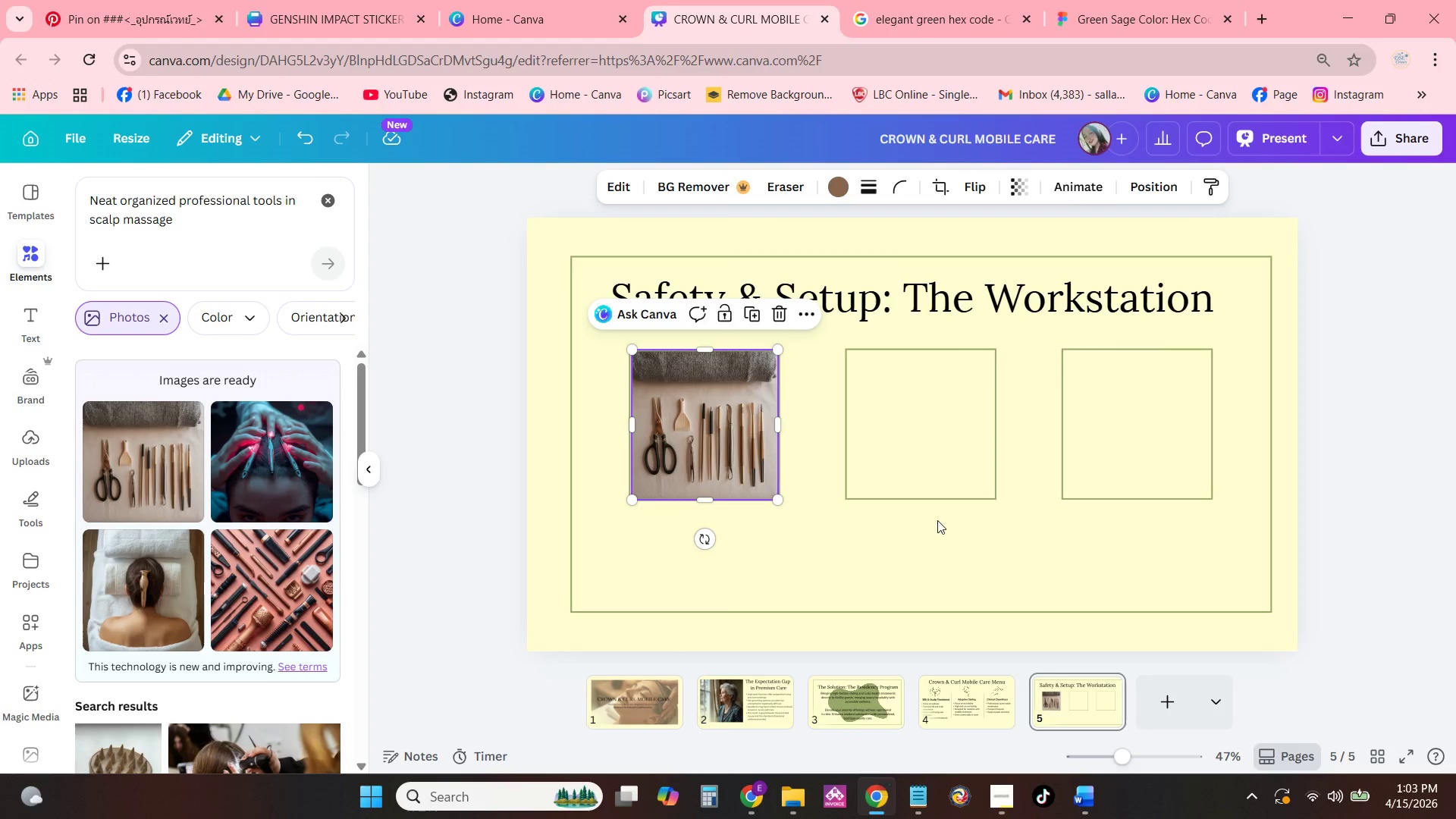 
left_click([849, 522])
 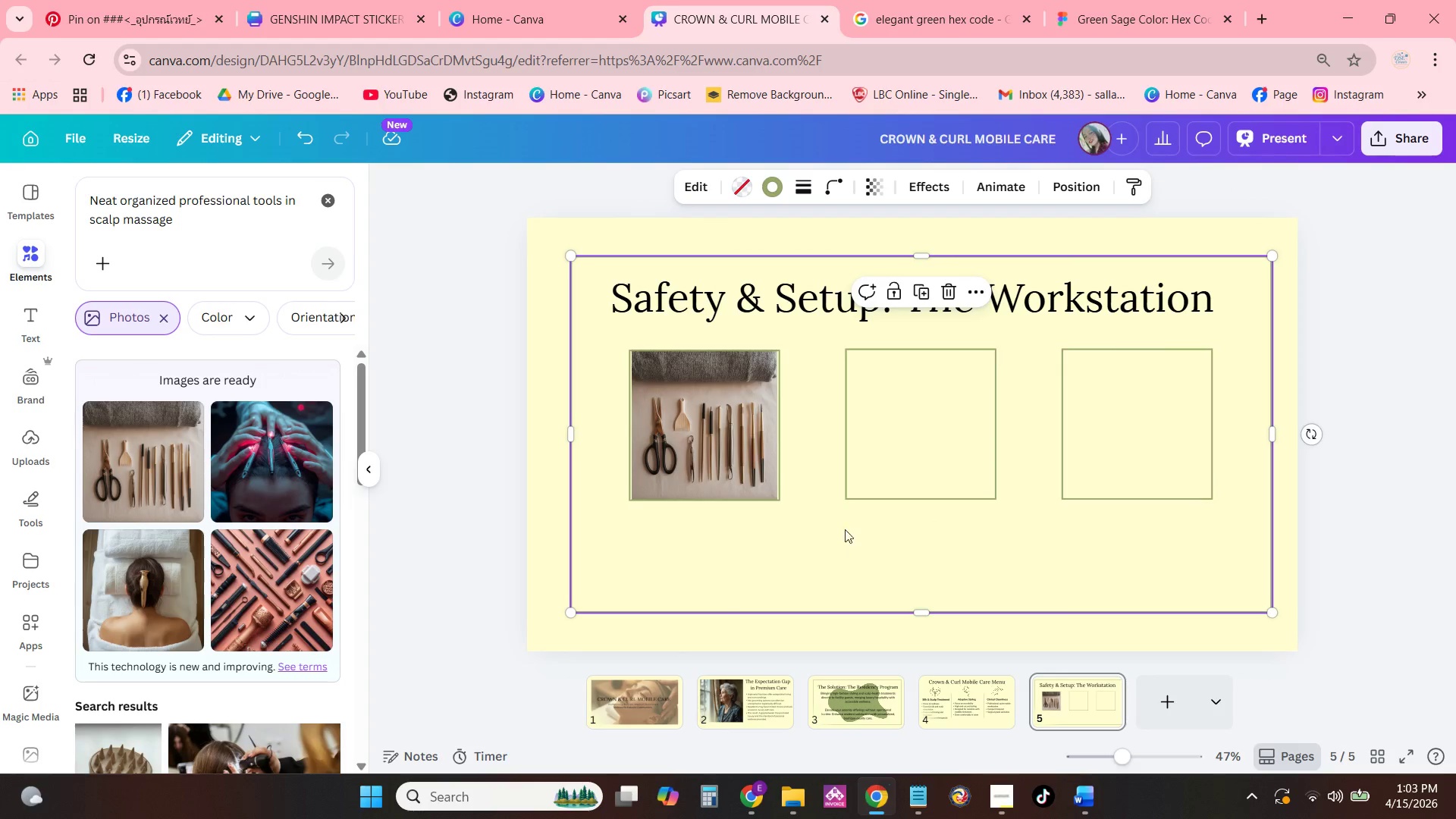 
left_click([712, 437])
 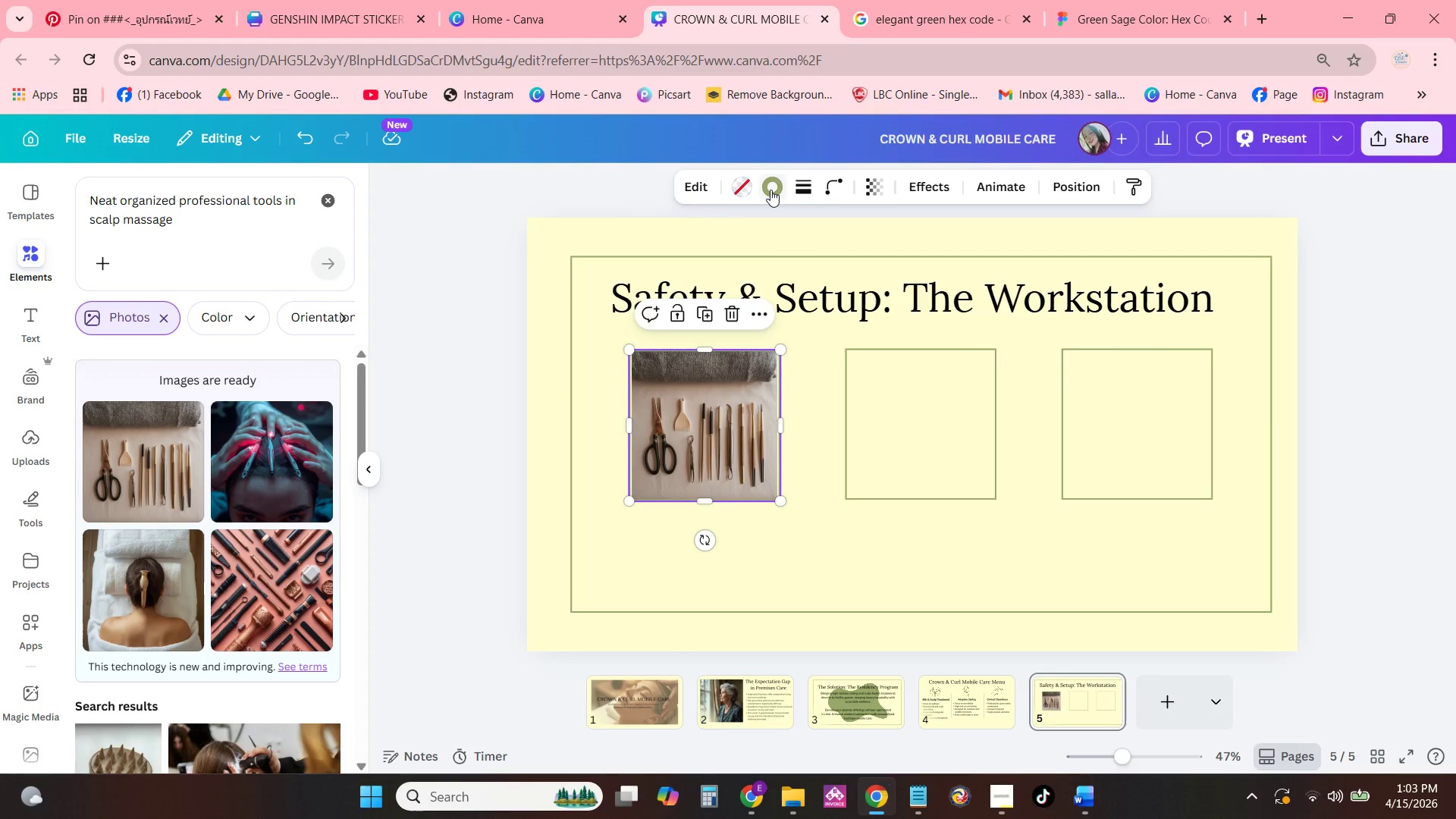 
double_click([794, 184])
 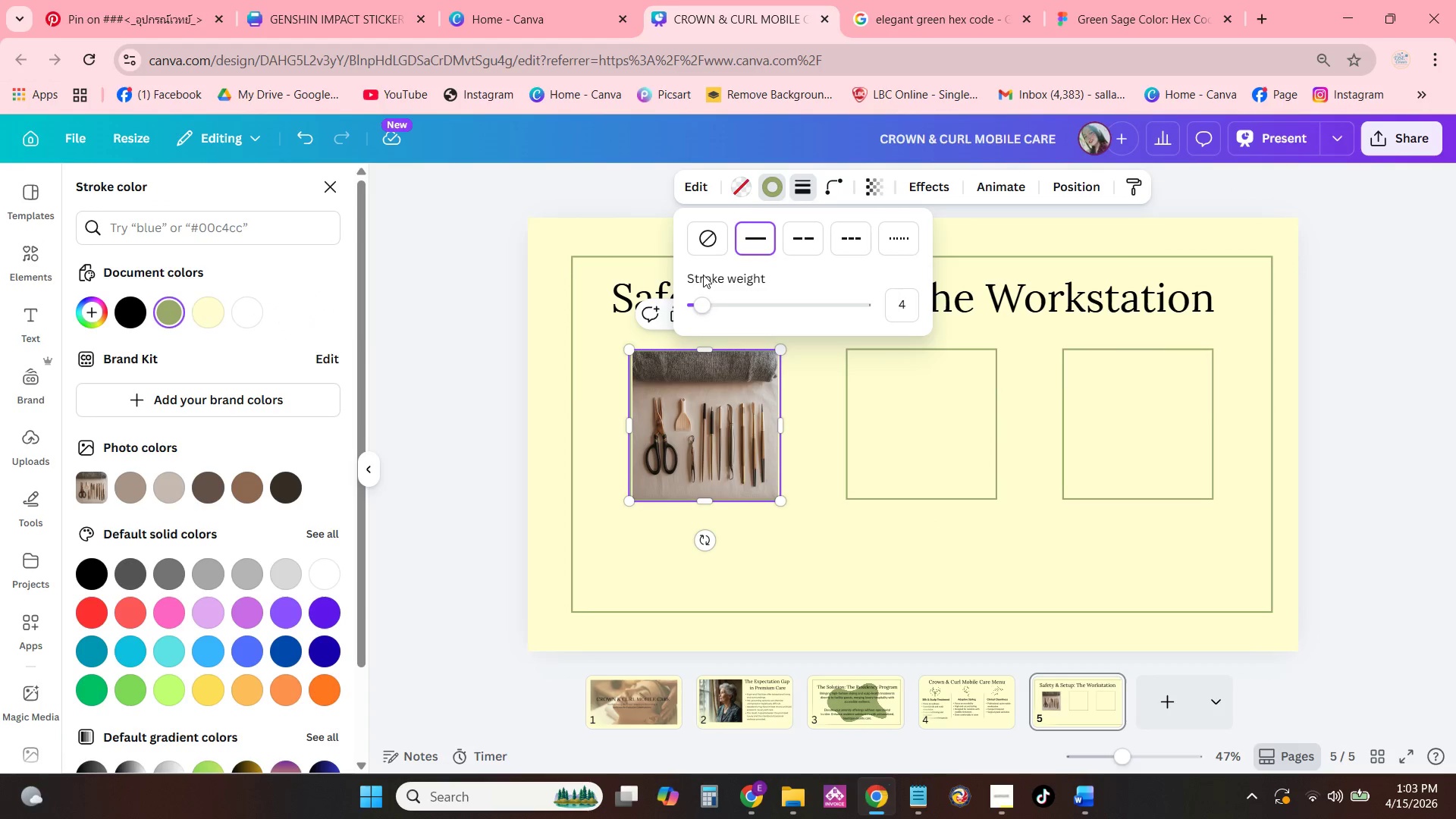 
left_click_drag(start_coordinate=[696, 303], to_coordinate=[844, 393])
 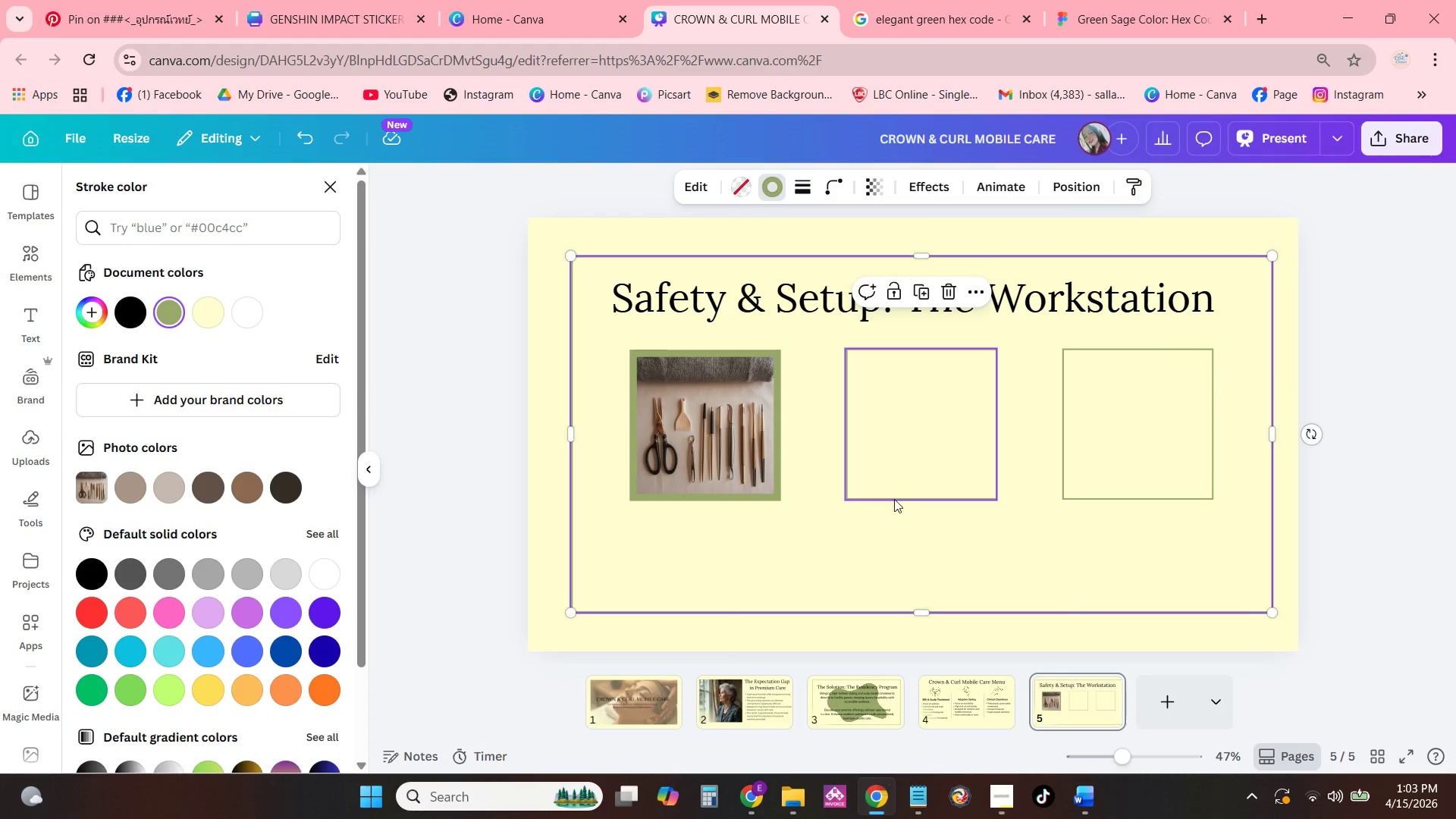 
left_click([844, 393])
 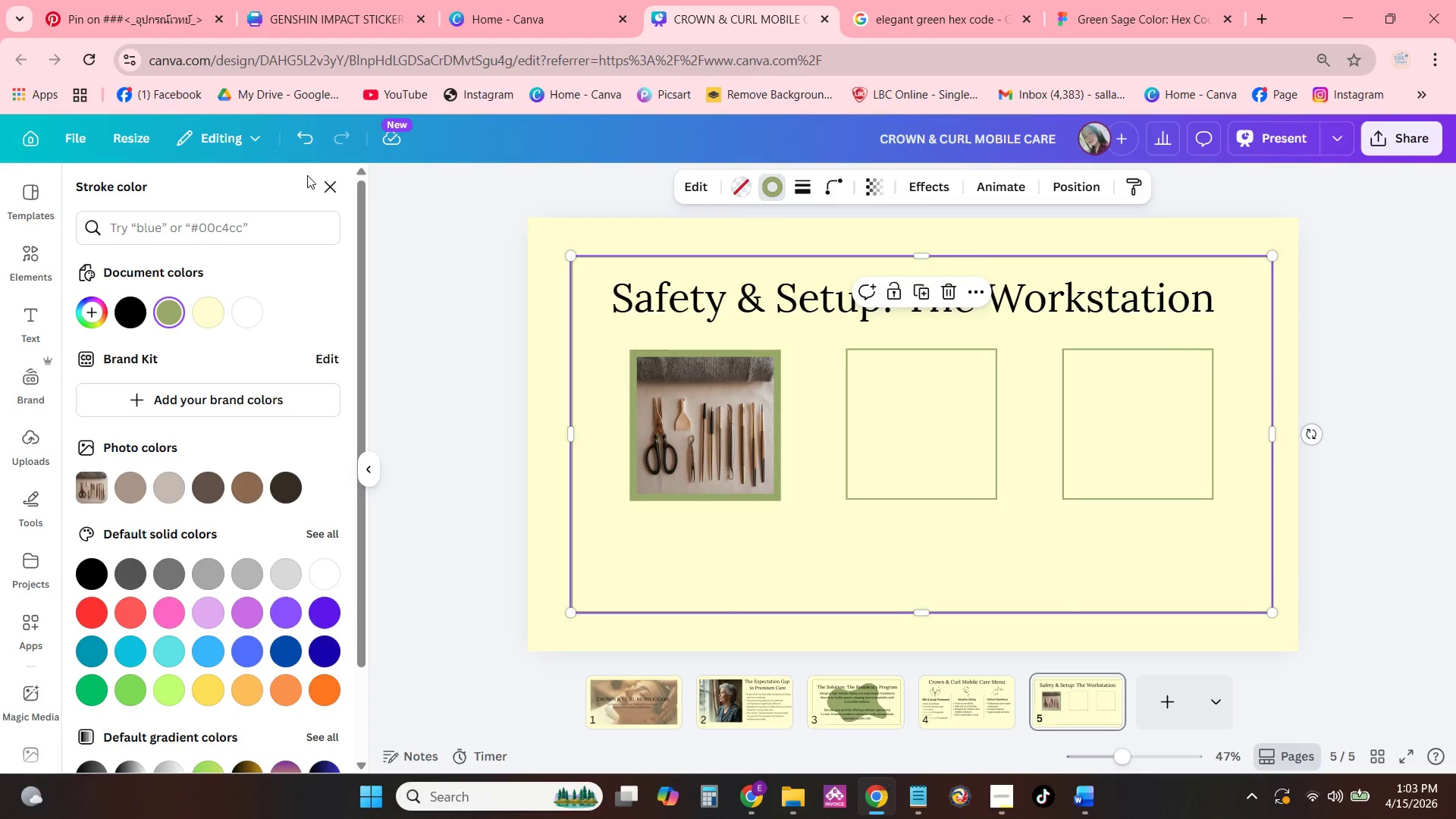 
left_click([328, 184])
 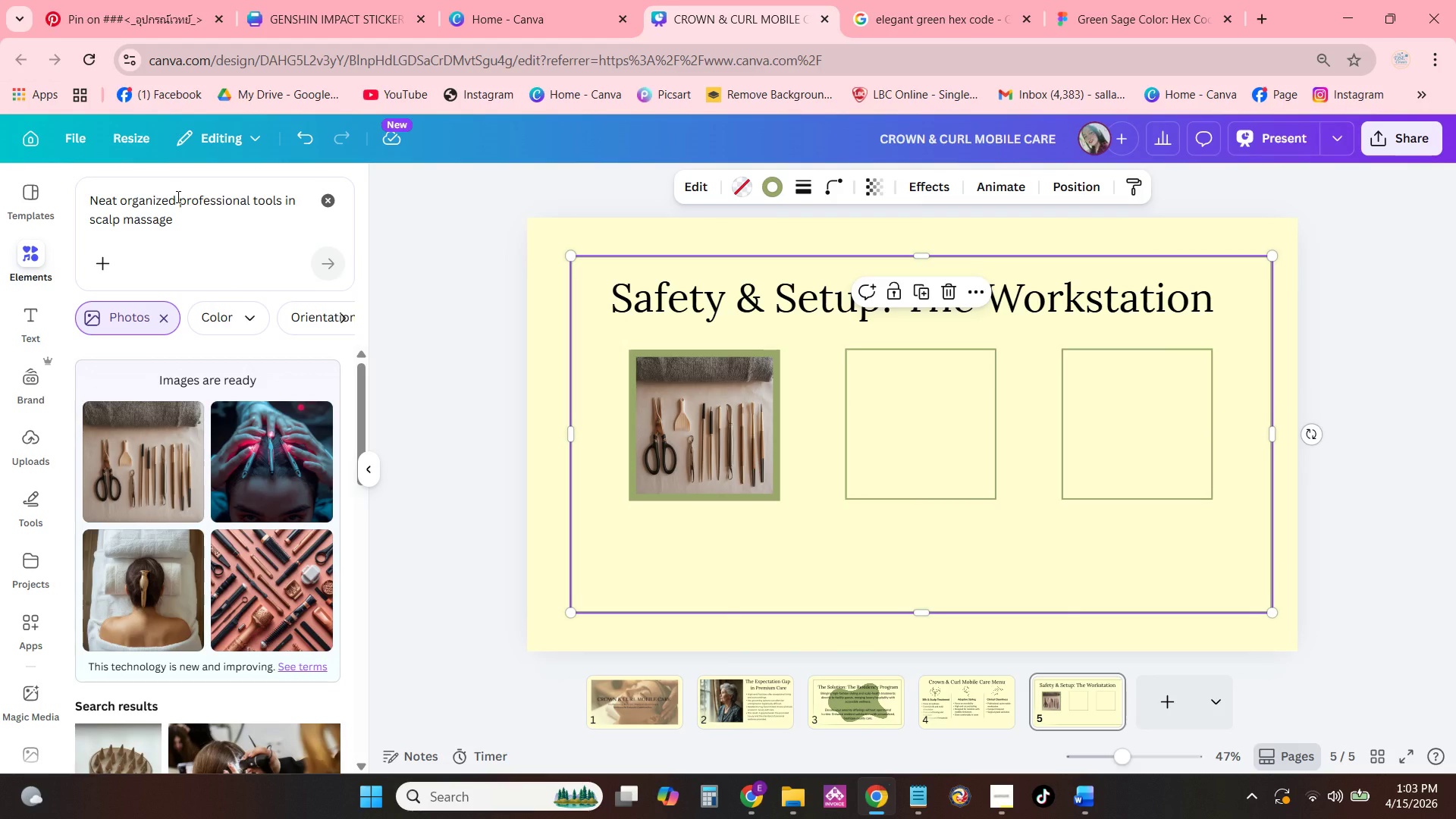 
wait(7.75)
 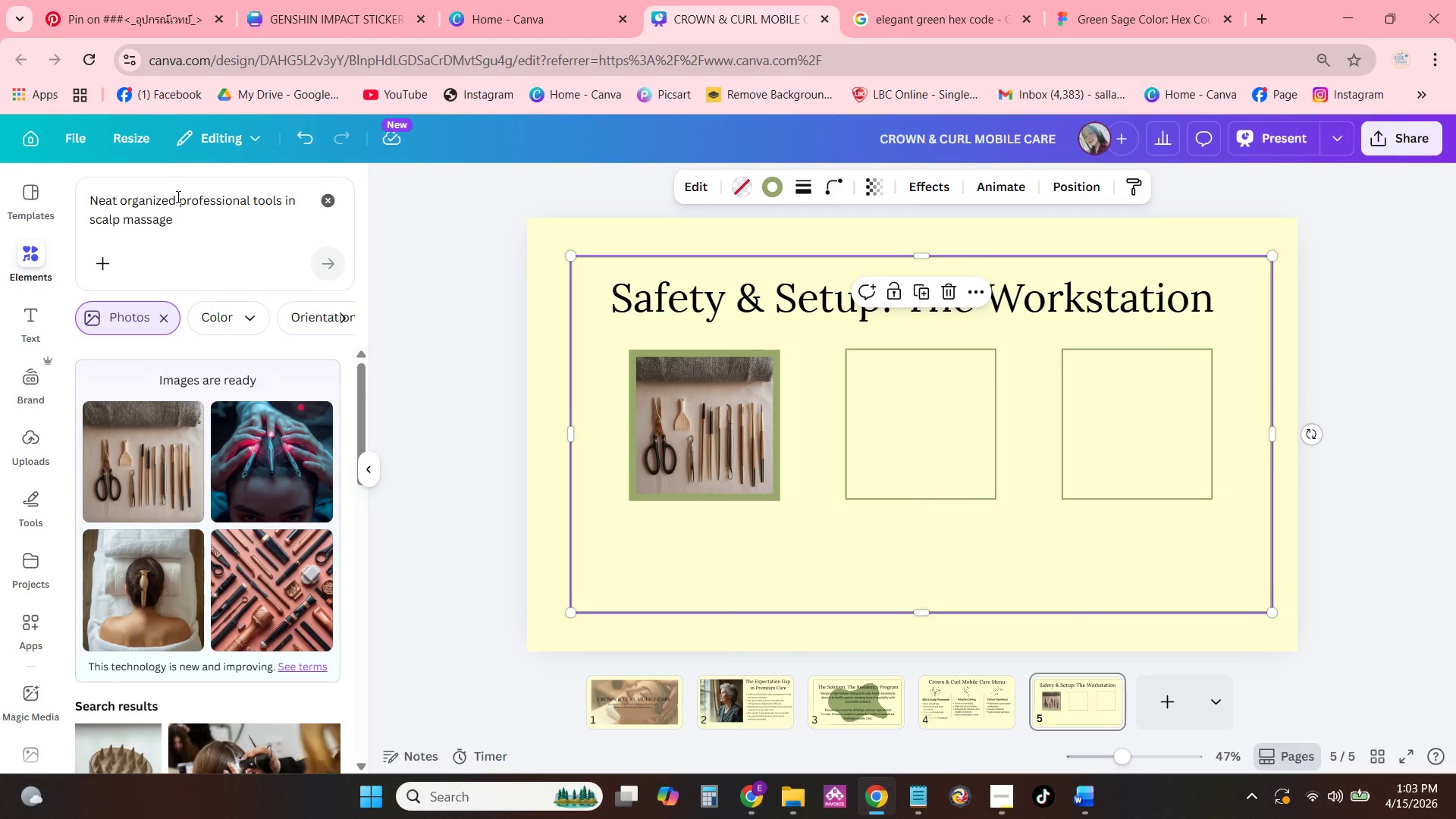 
left_click_drag(start_coordinate=[121, 202], to_coordinate=[281, 204])
 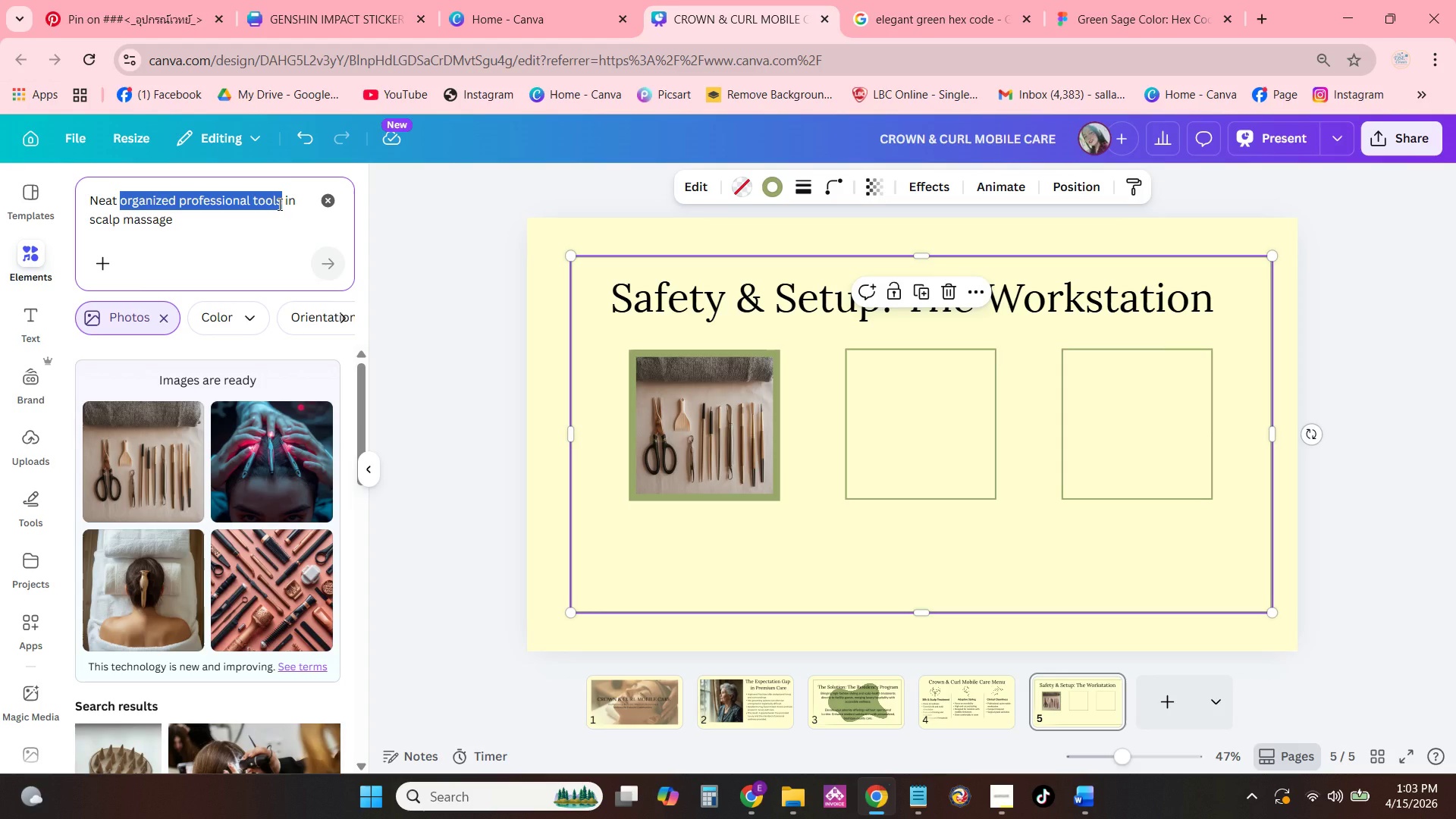 
type(rolling caes)
key(Backspace)
key(Backspace)
type(ses)
 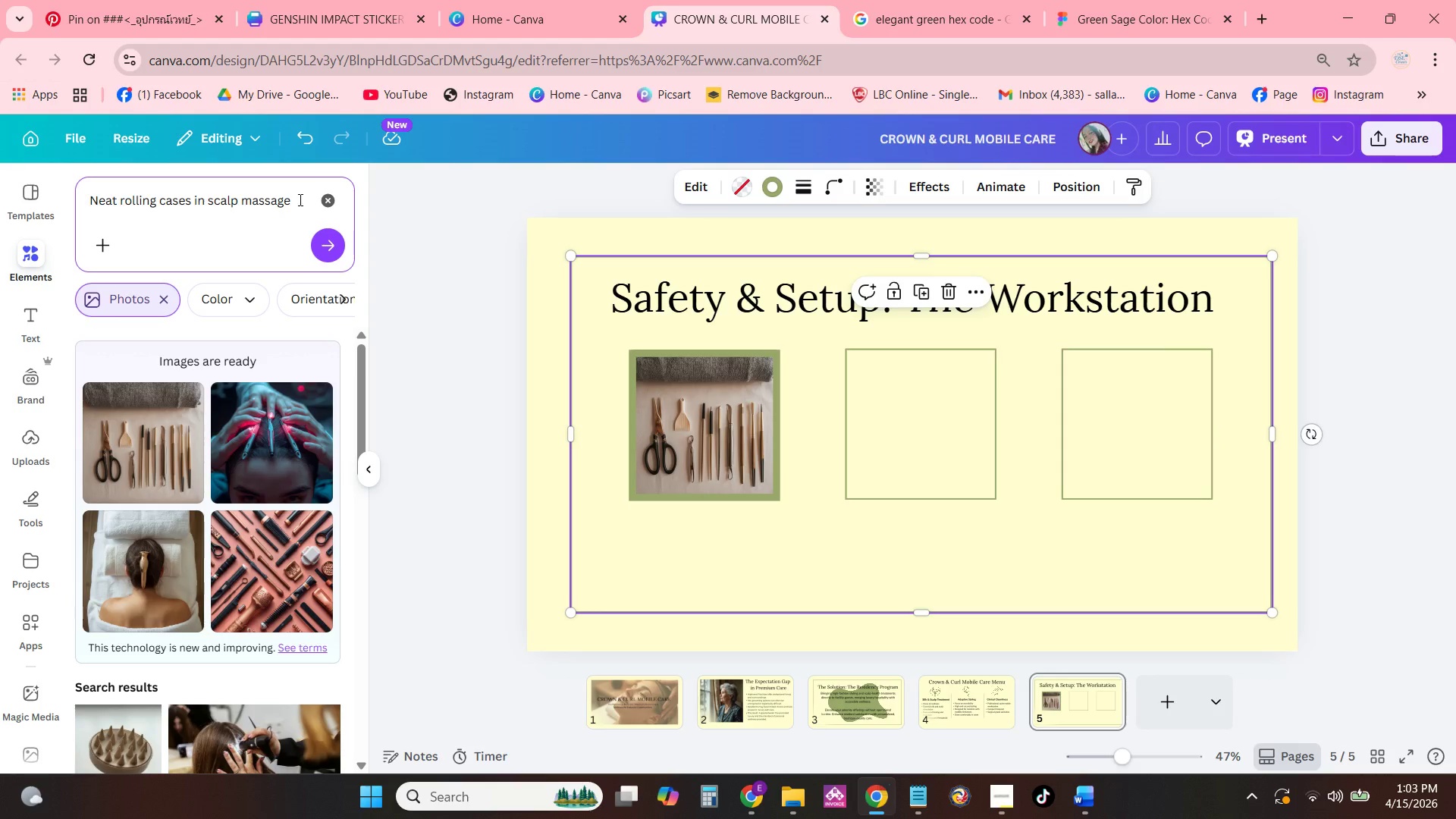 
left_click_drag(start_coordinate=[301, 198], to_coordinate=[188, 211])
 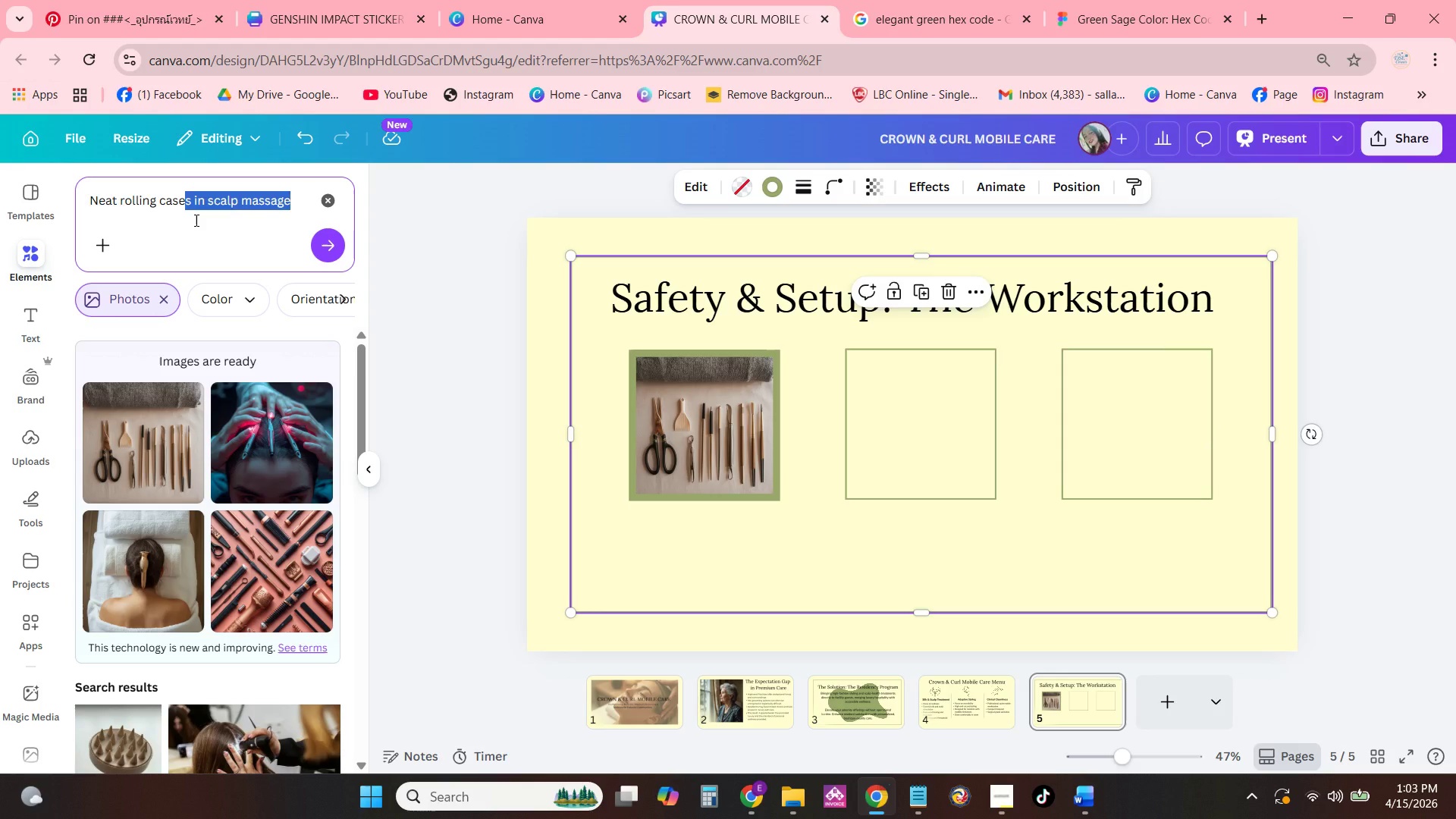 
key(Backspace)
 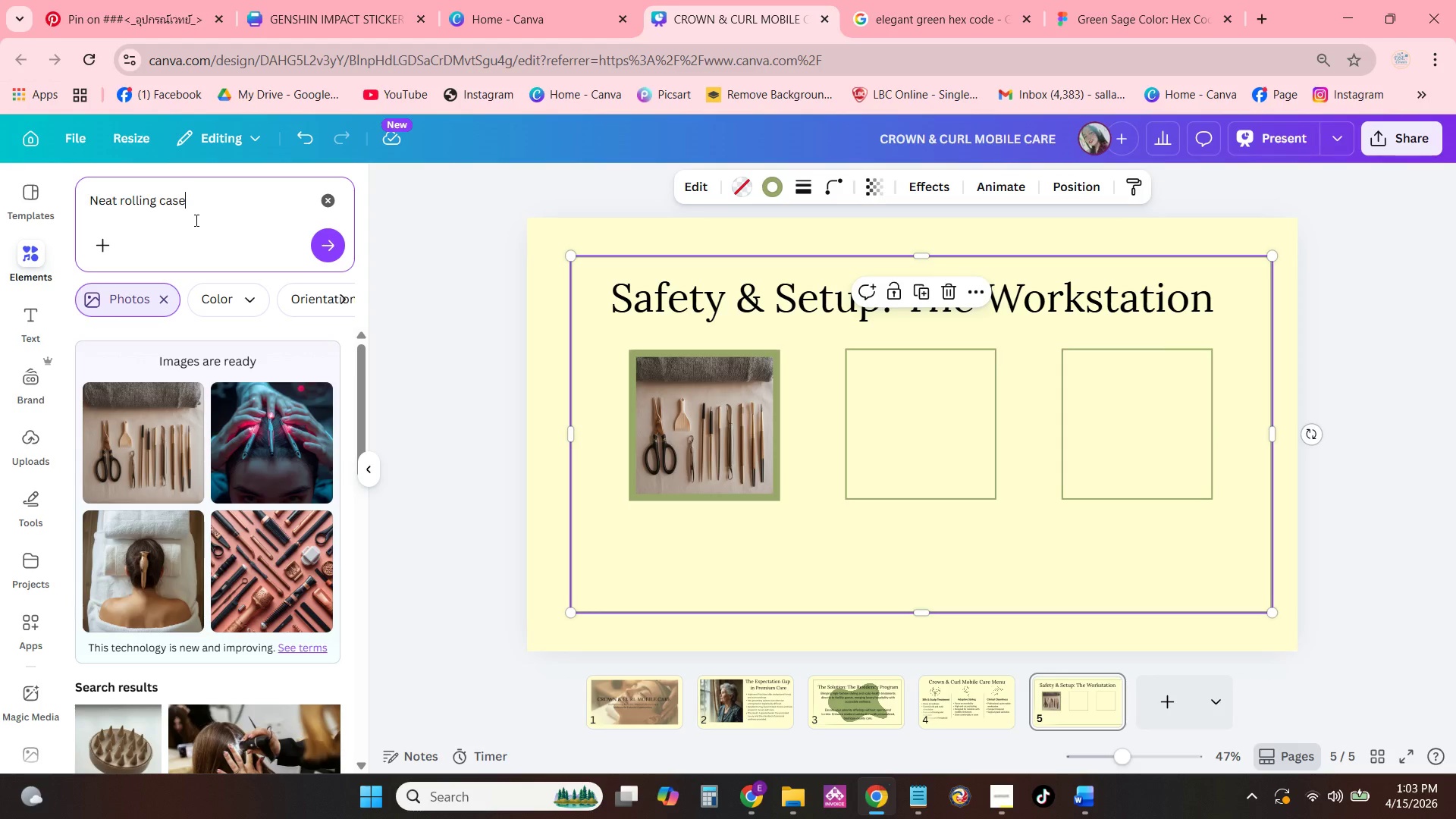 
key(S)
 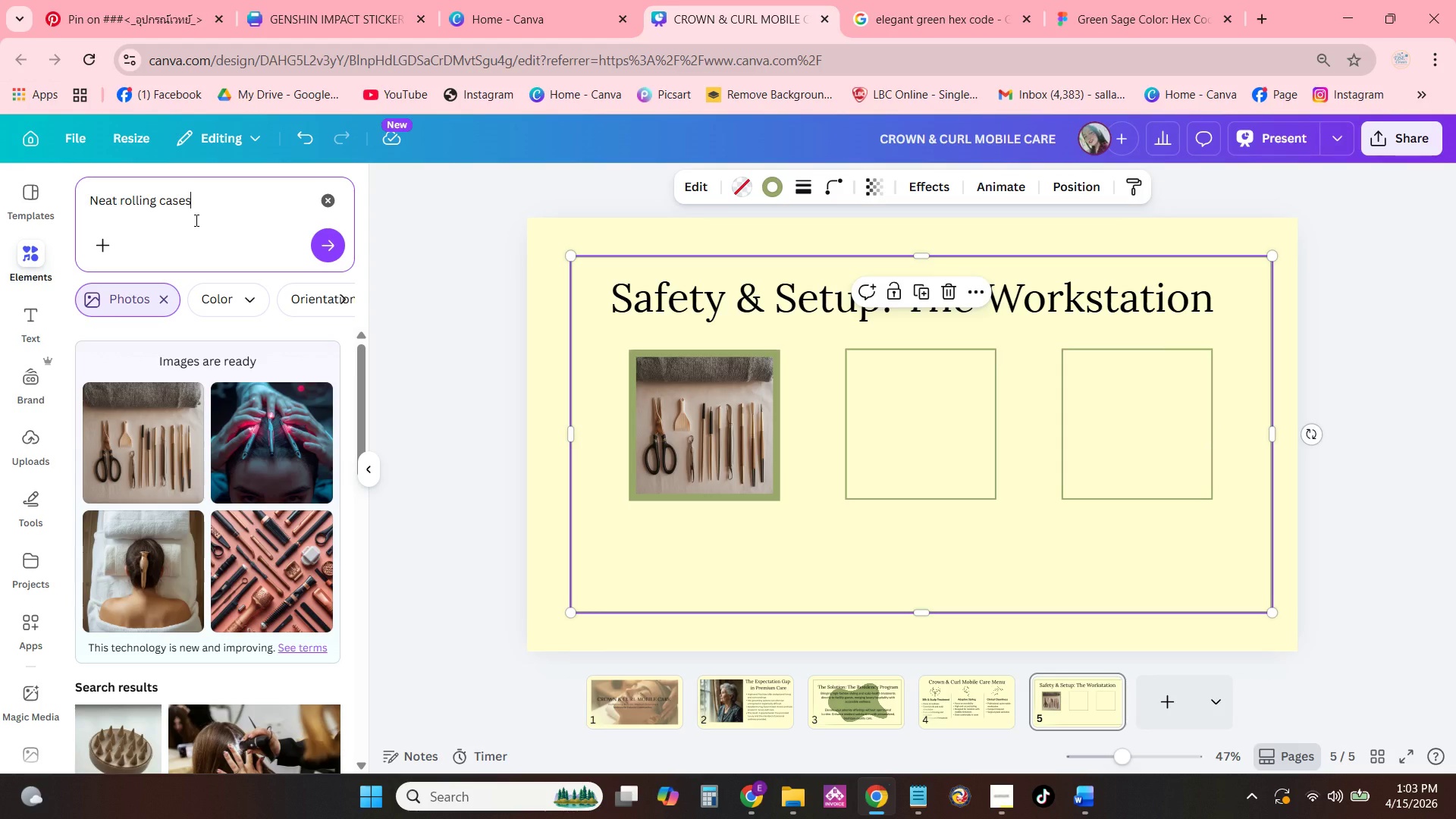 
key(Enter)
 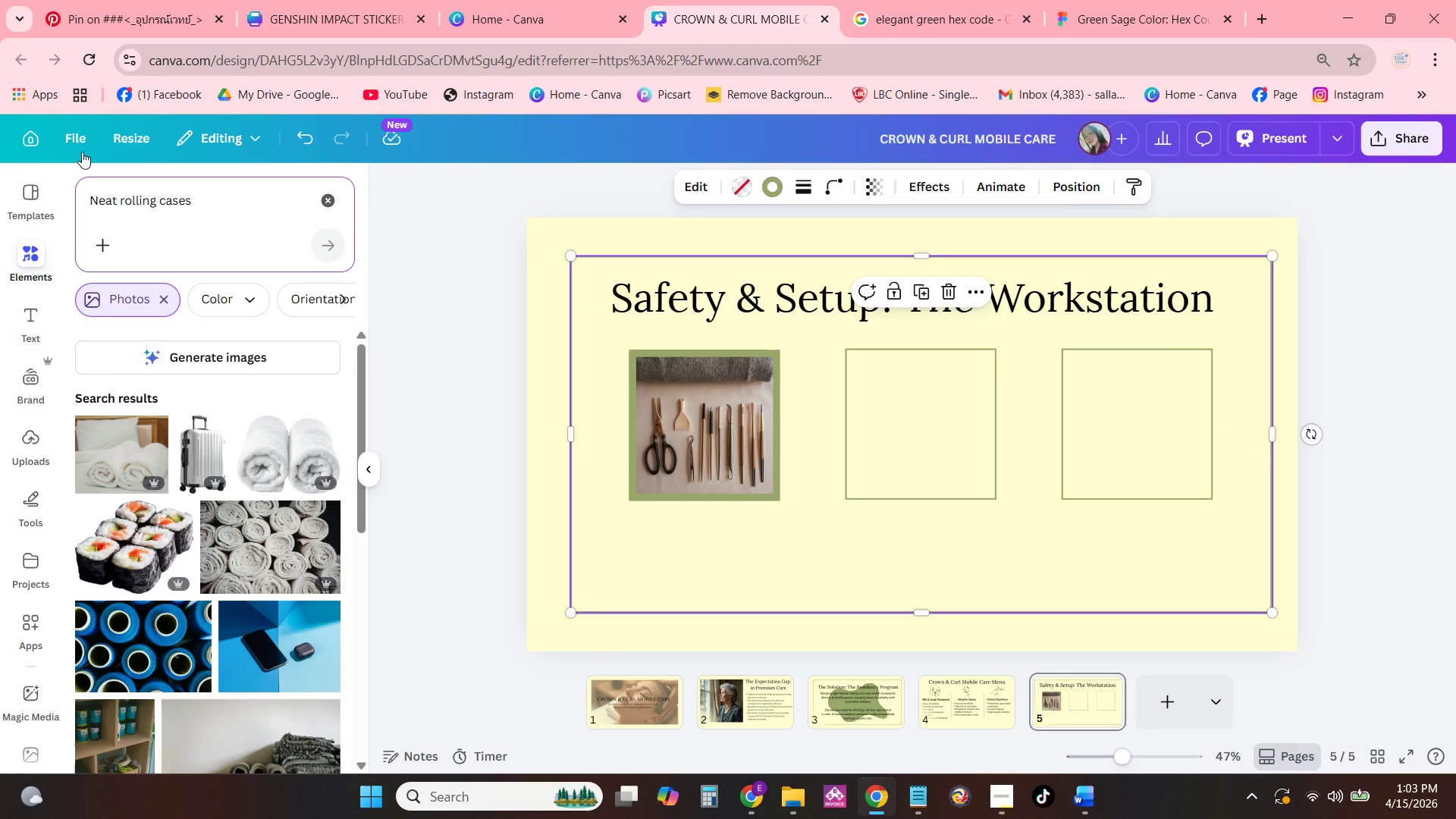 
left_click([175, 353])
 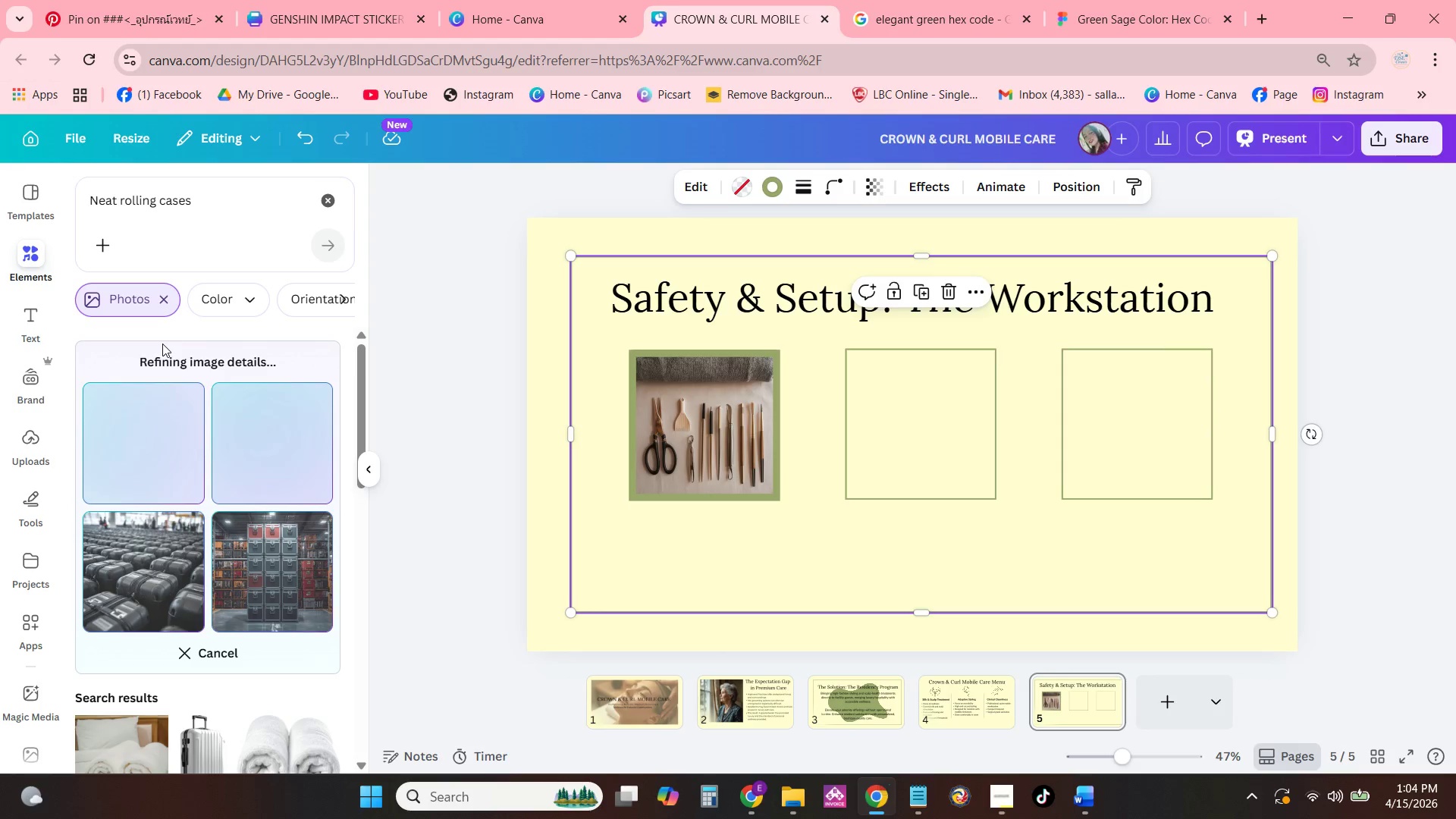 
wait(12.2)
 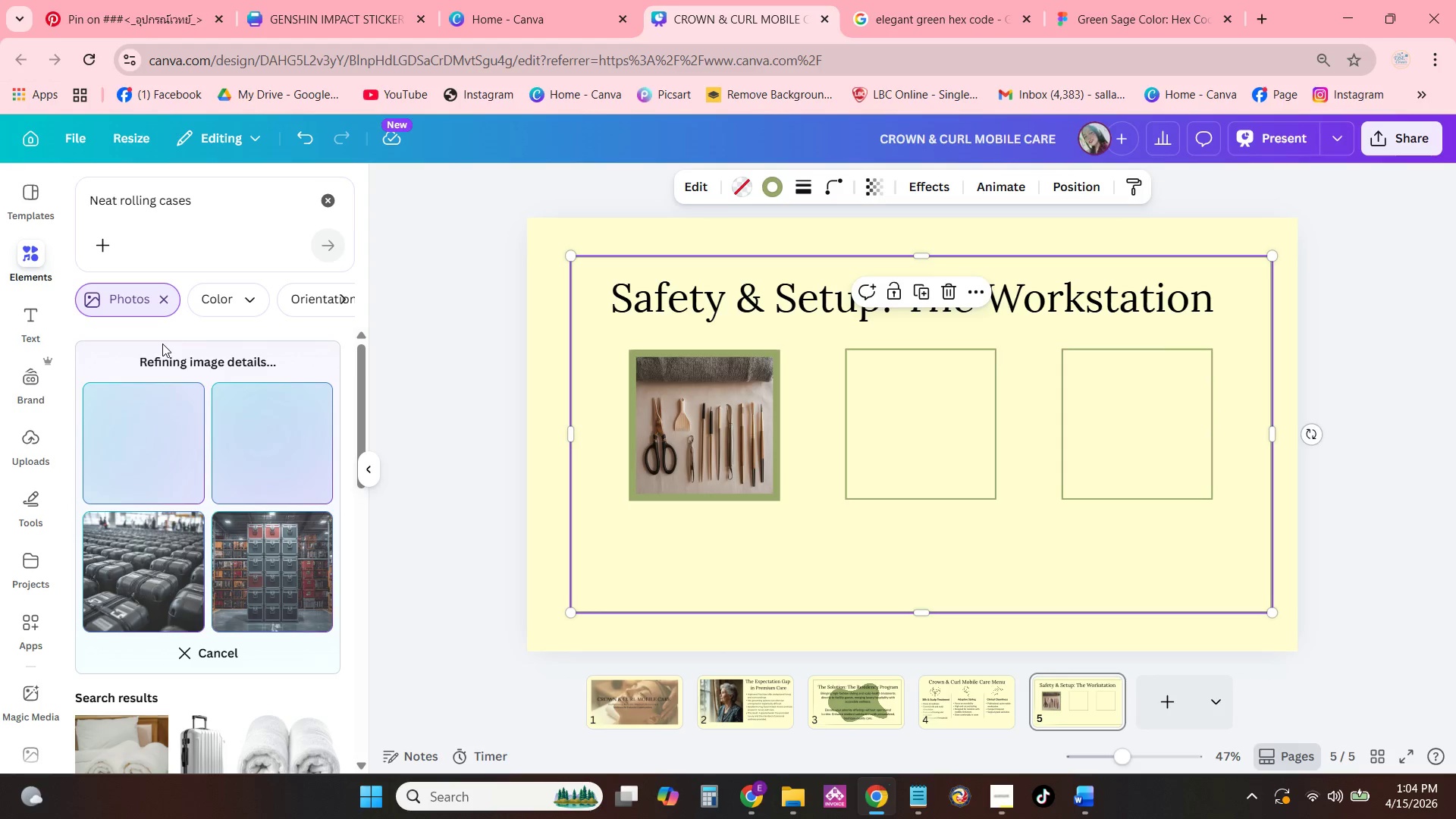 
scroll: coordinate [309, 425], scroll_direction: down, amount: 9.0
 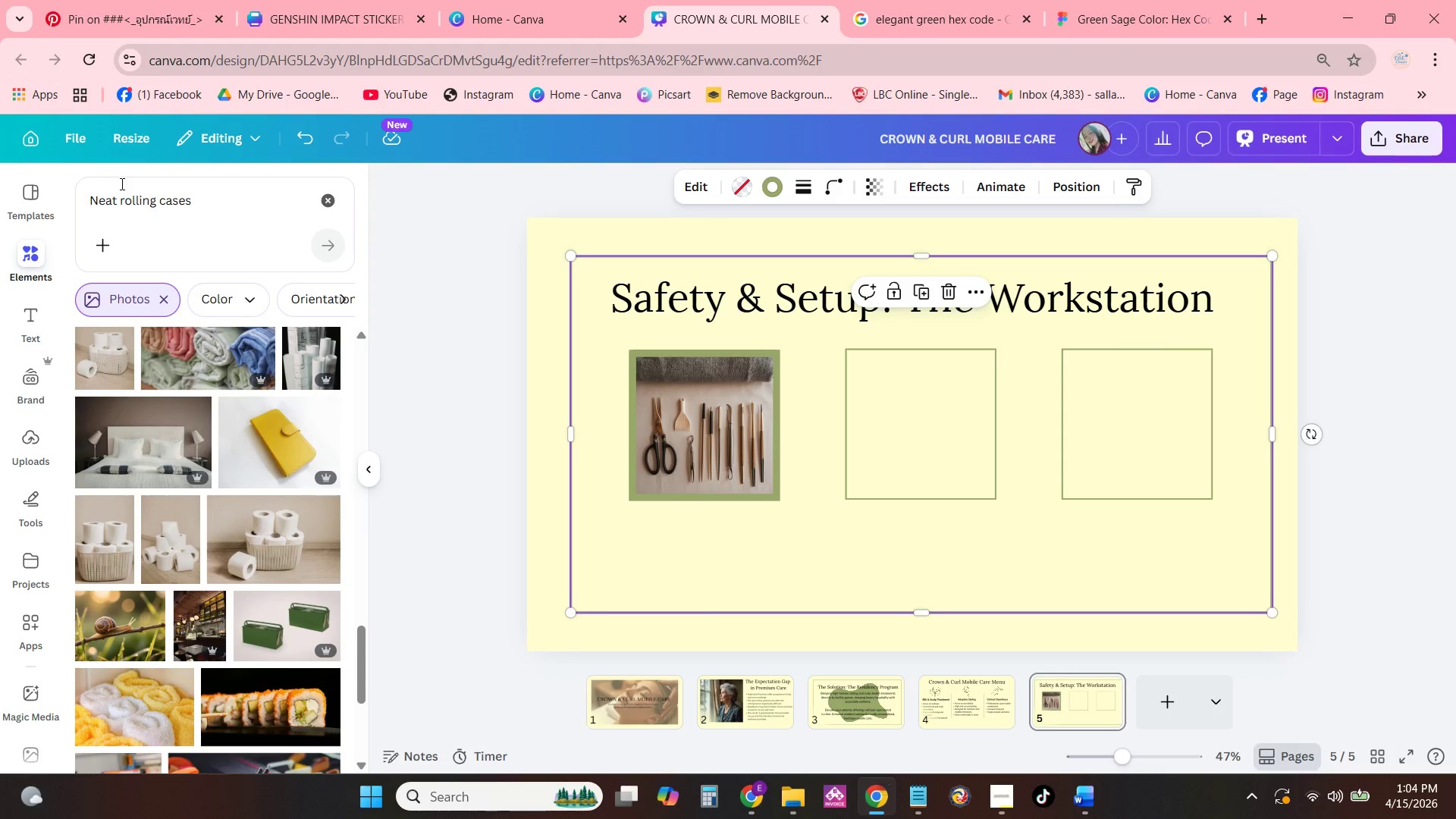 
left_click_drag(start_coordinate=[121, 200], to_coordinate=[34, 199])
 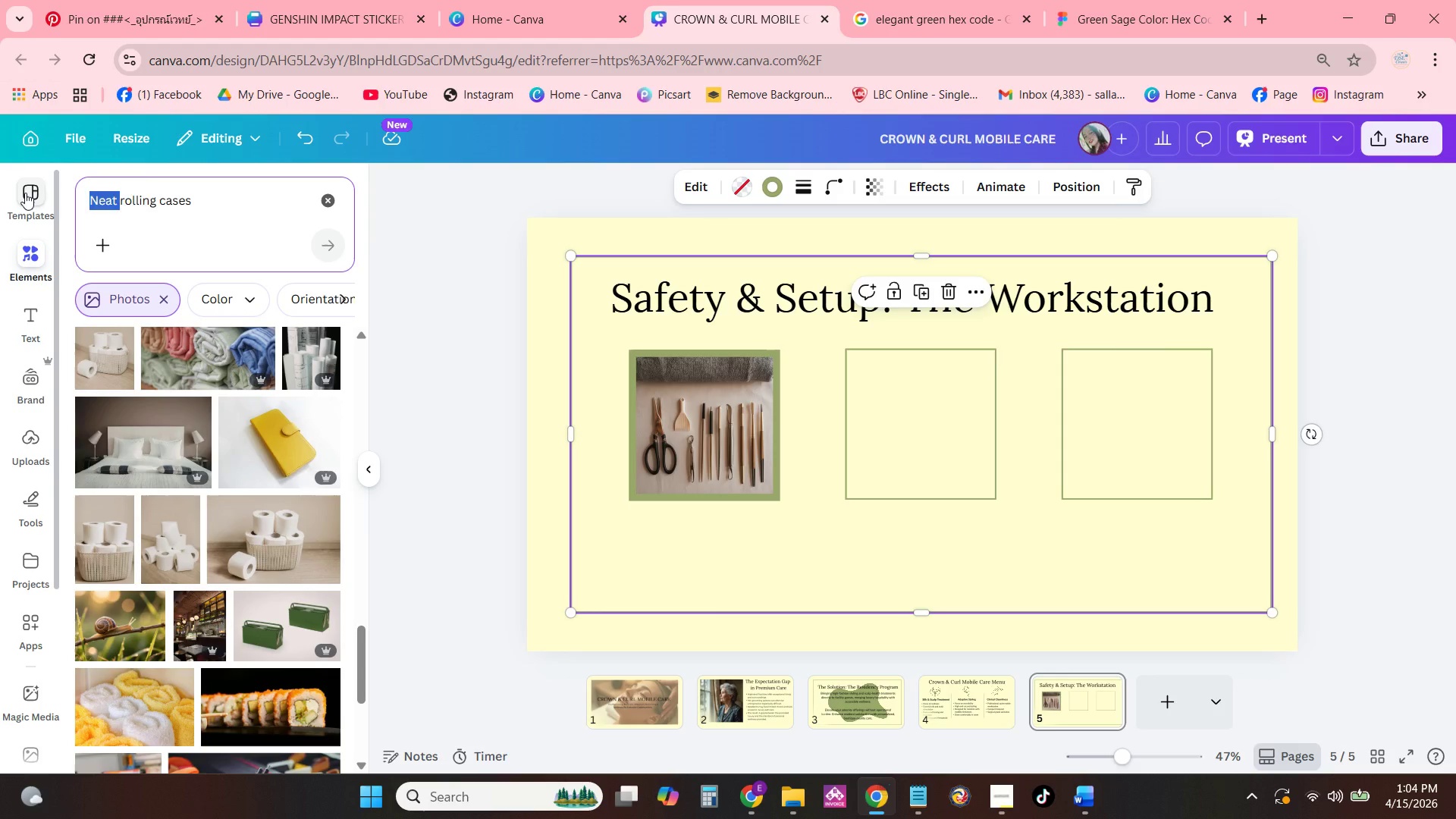 
key(Backspace)
 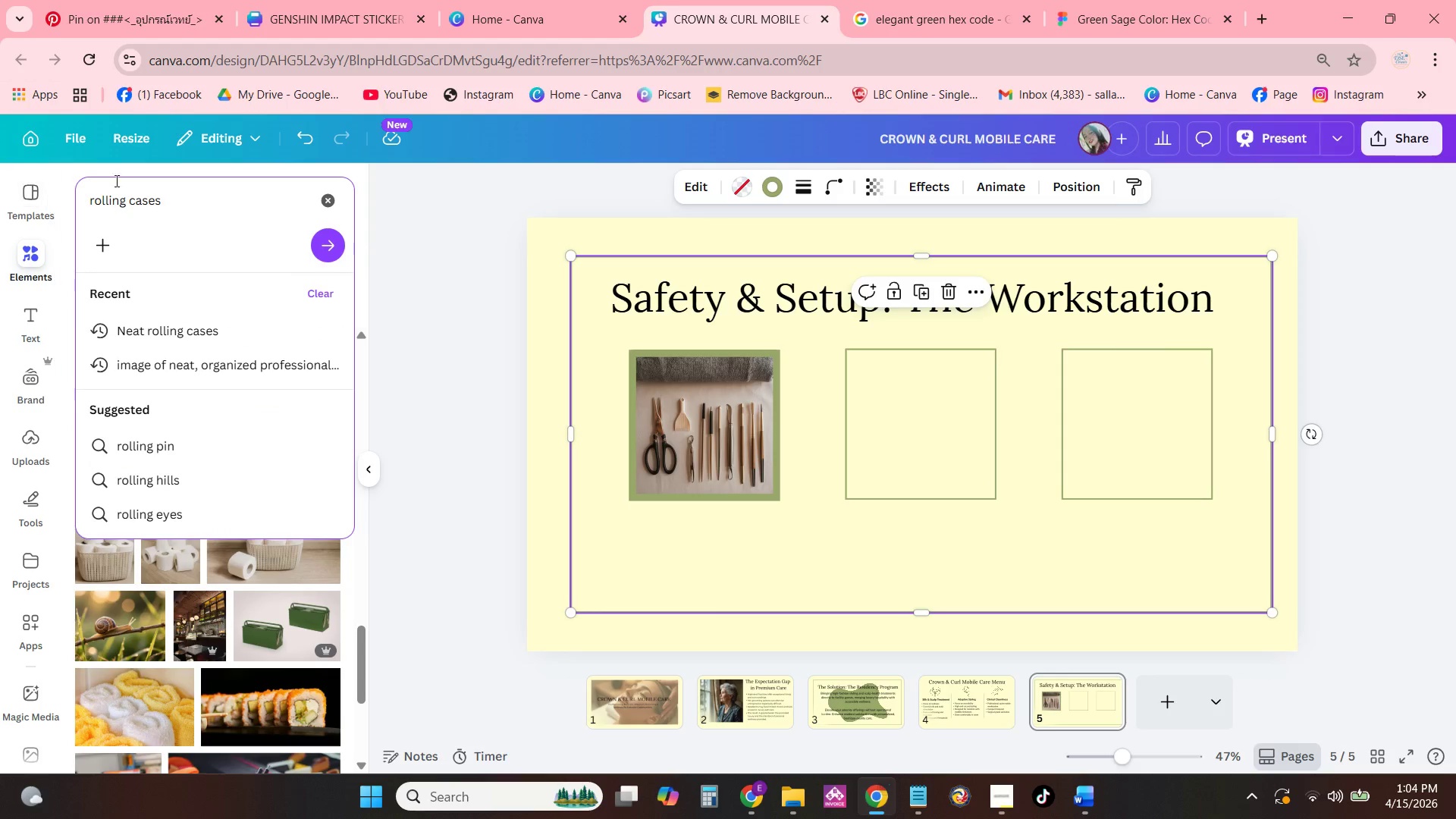 
left_click([169, 196])
 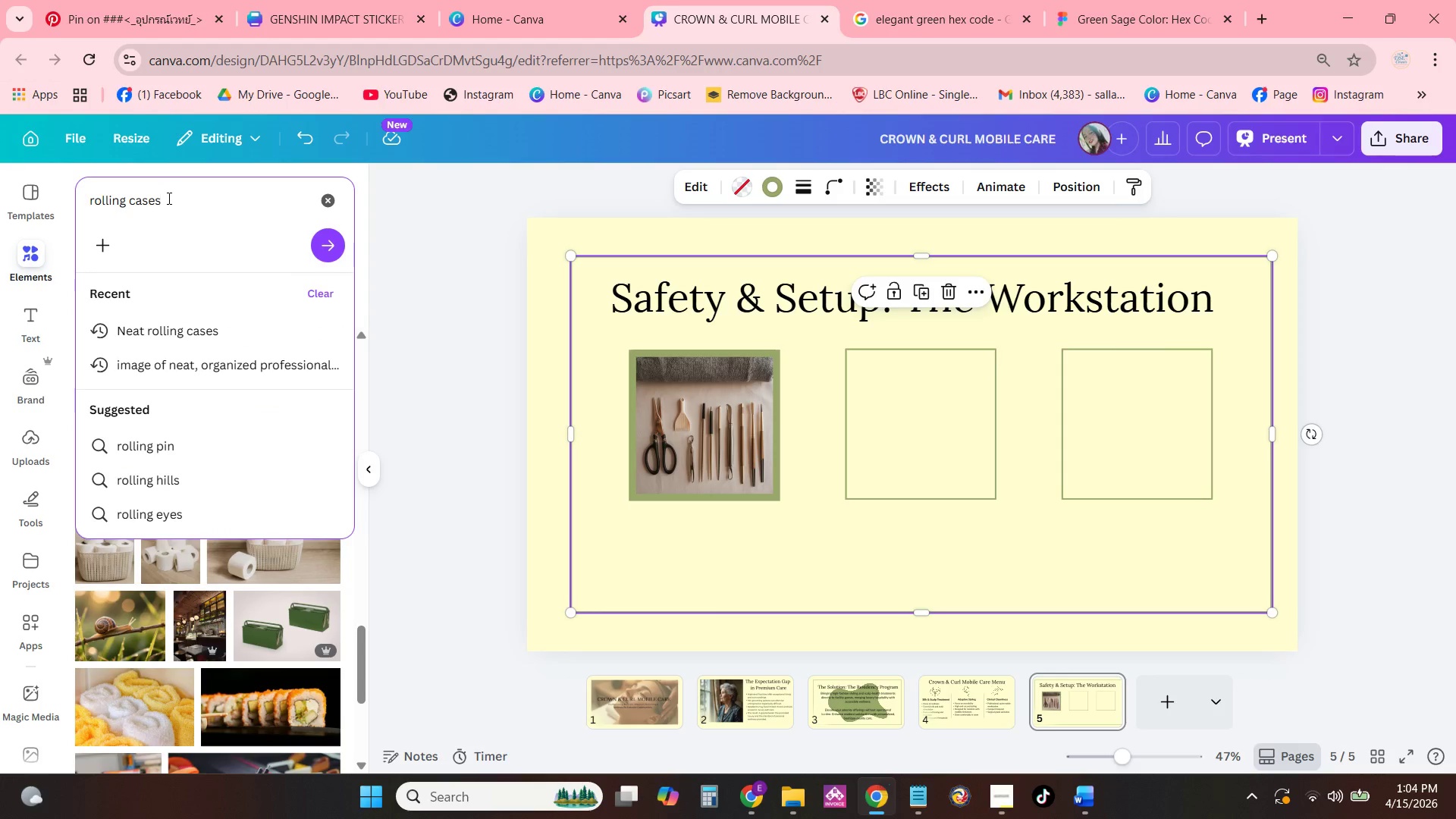 
key(Backspace)
 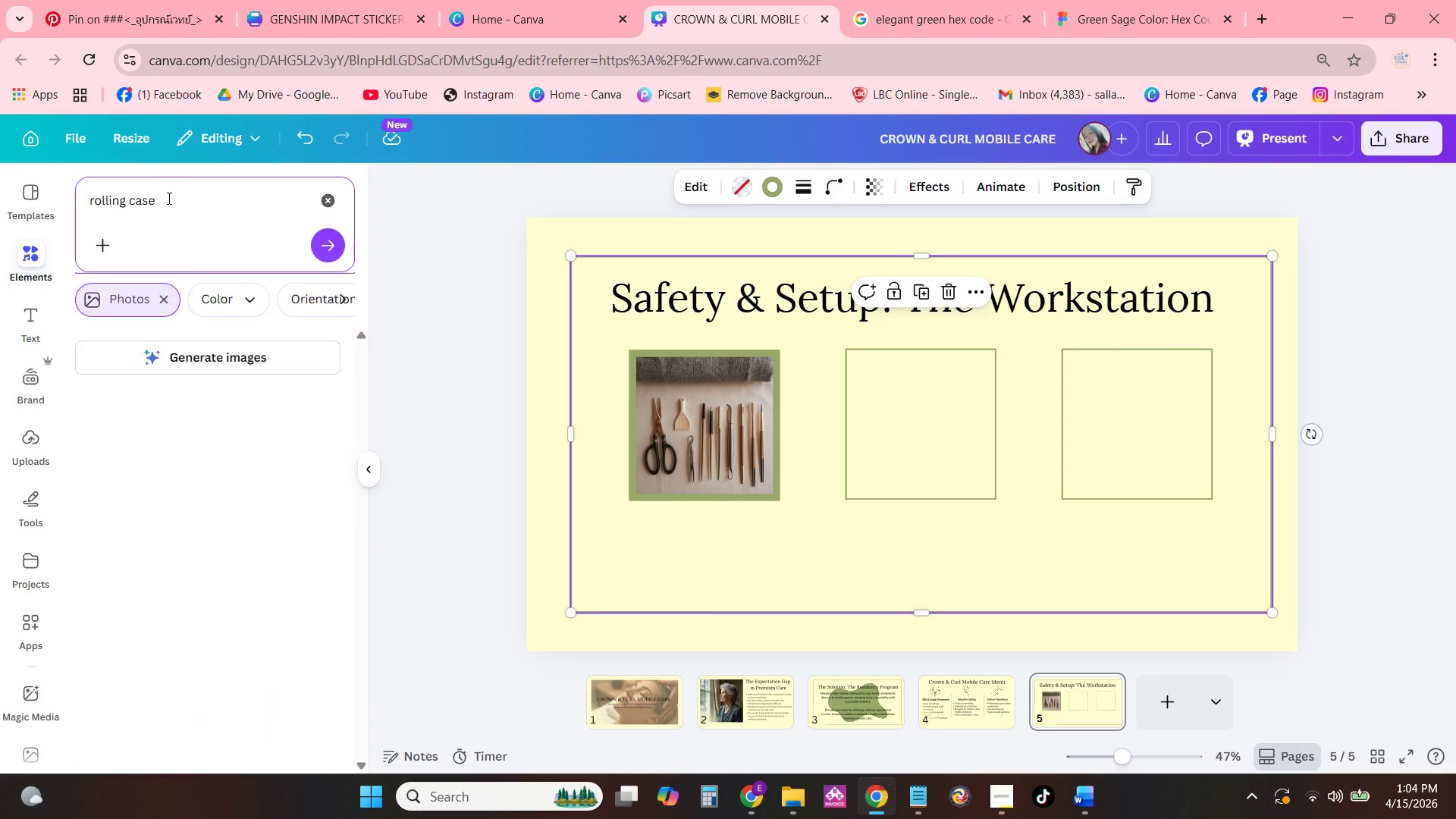 
key(Enter)
 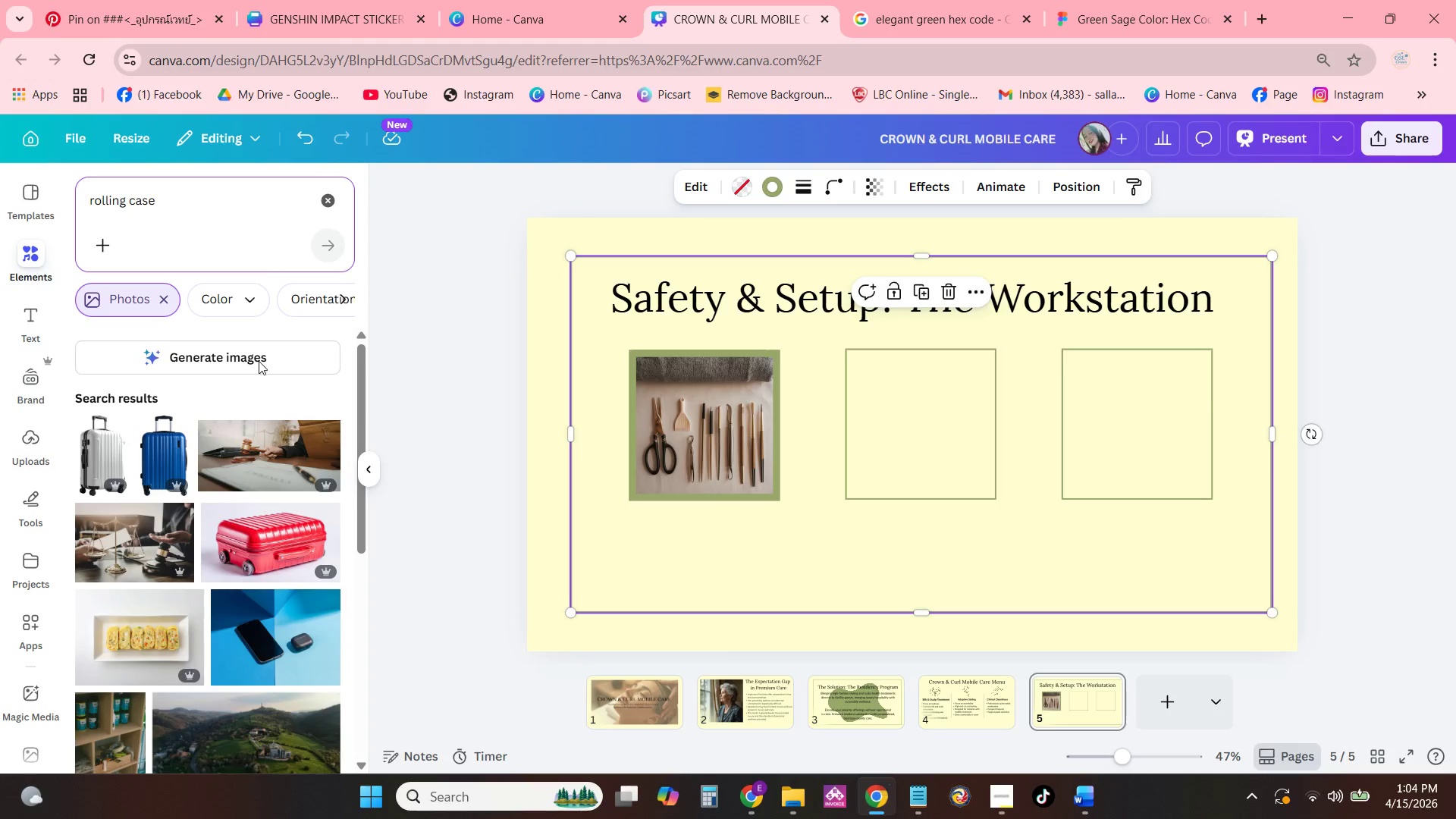 
left_click([254, 355])
 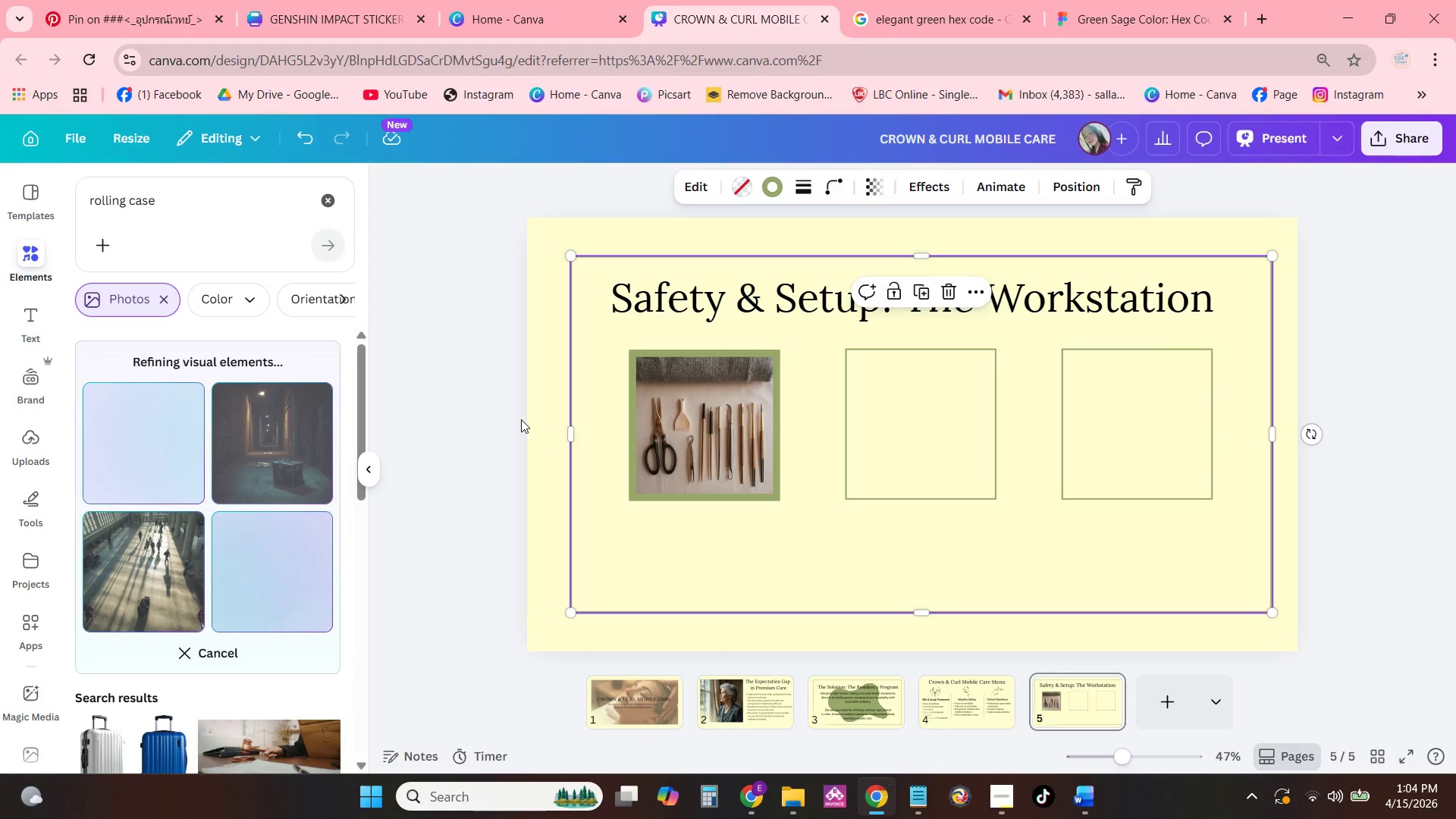 
wait(14.28)
 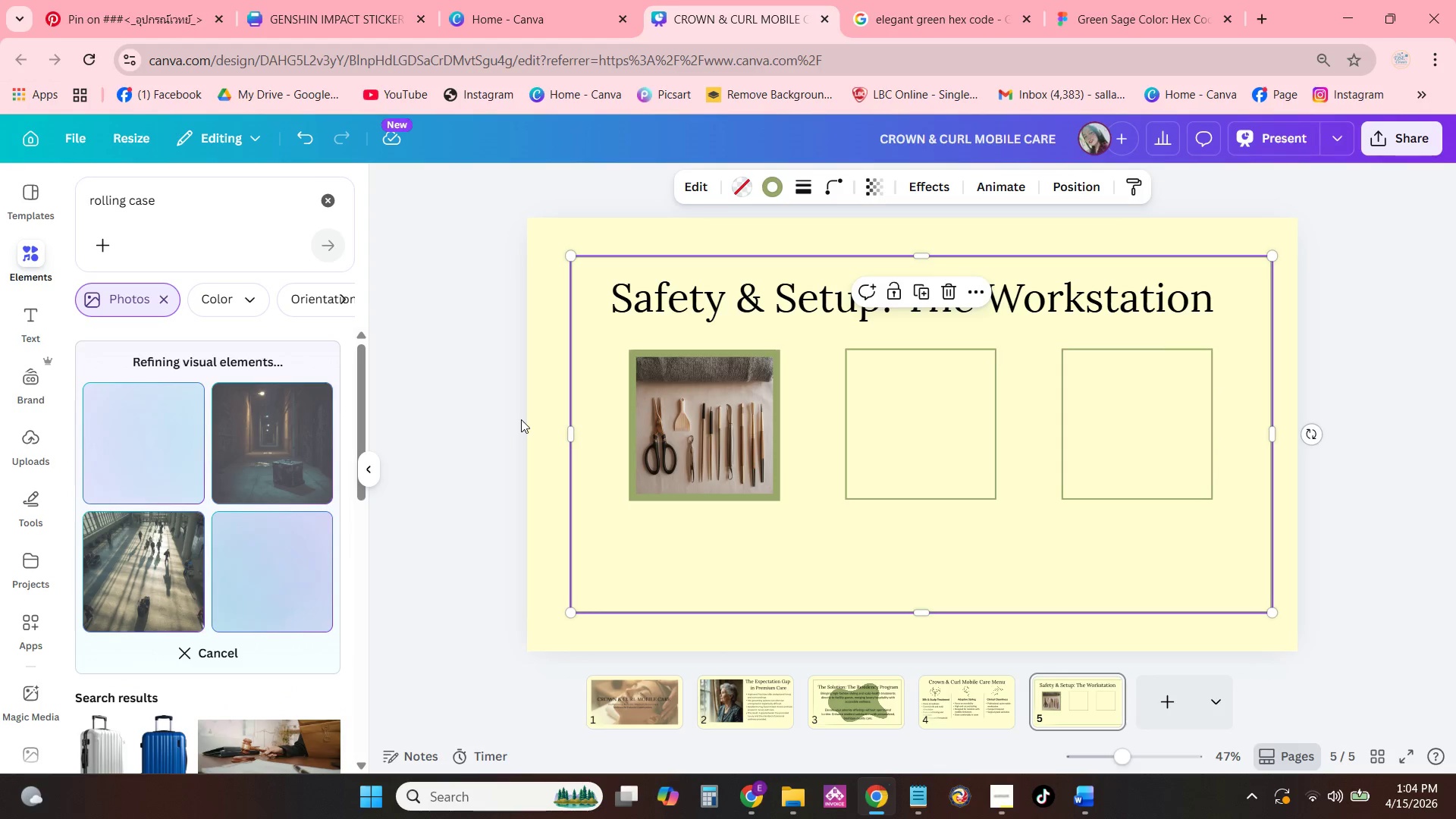 
left_click([187, 446])
 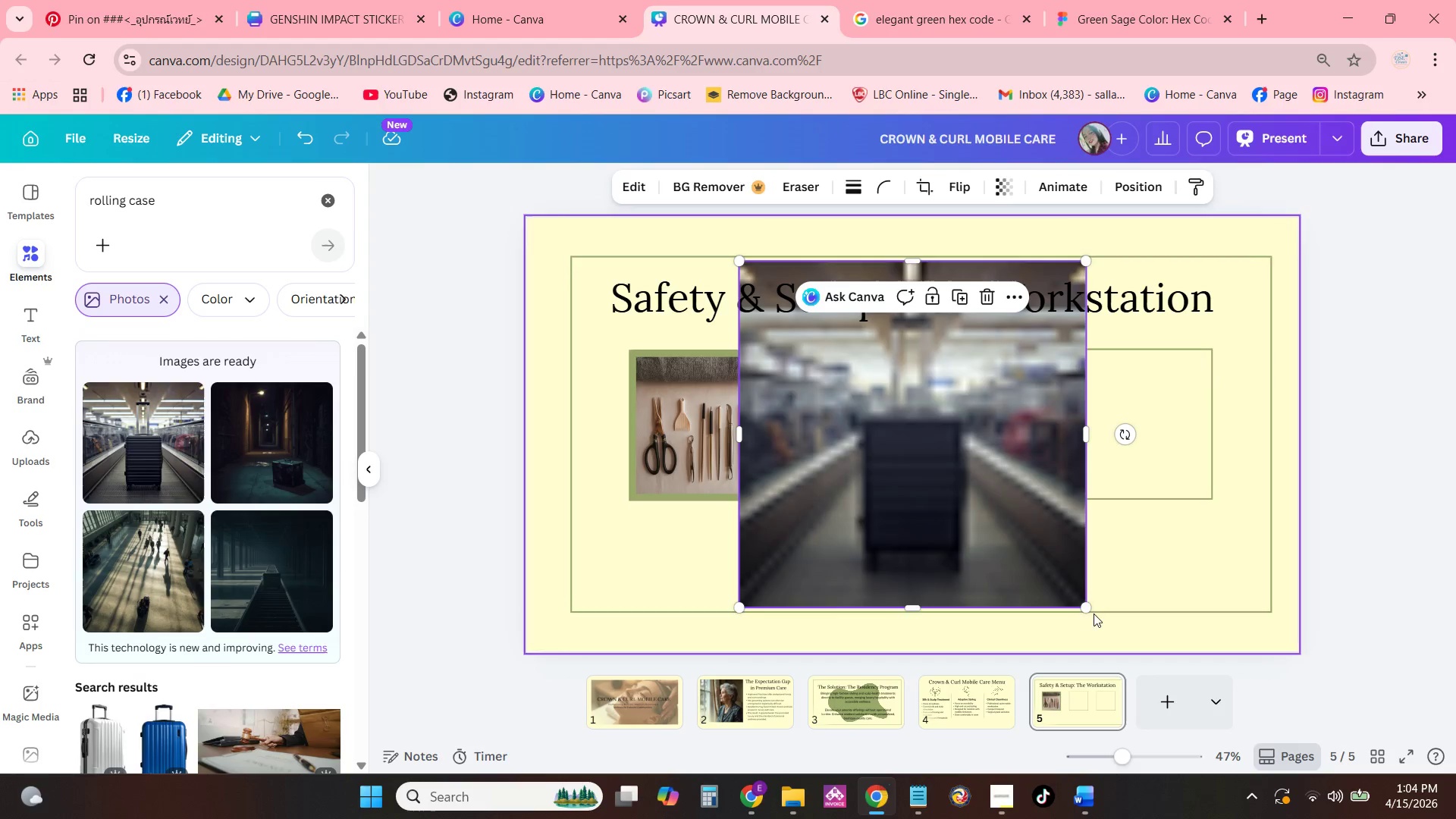 
left_click_drag(start_coordinate=[1091, 609], to_coordinate=[808, 419])
 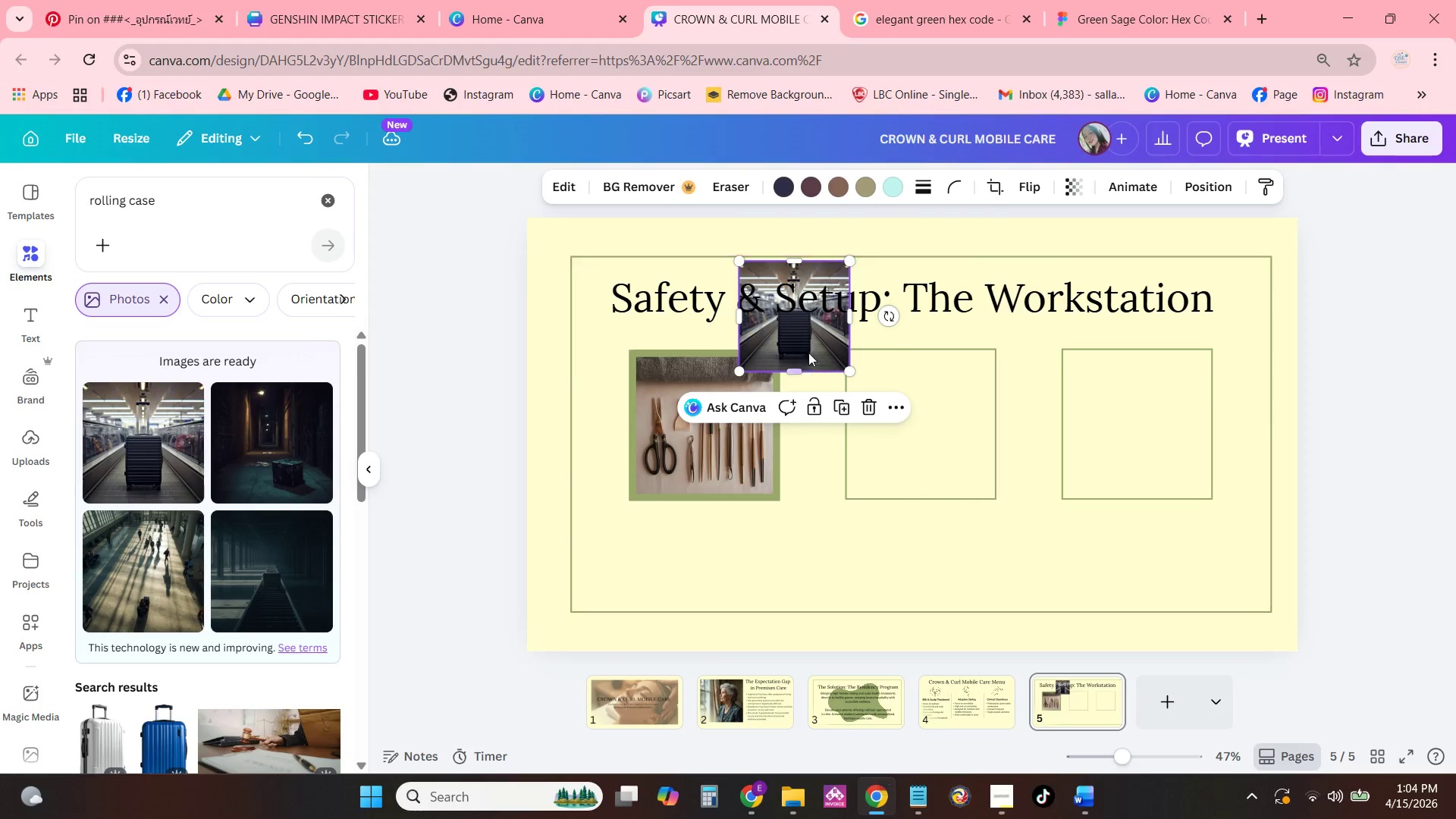 
left_click_drag(start_coordinate=[807, 347], to_coordinate=[916, 439])
 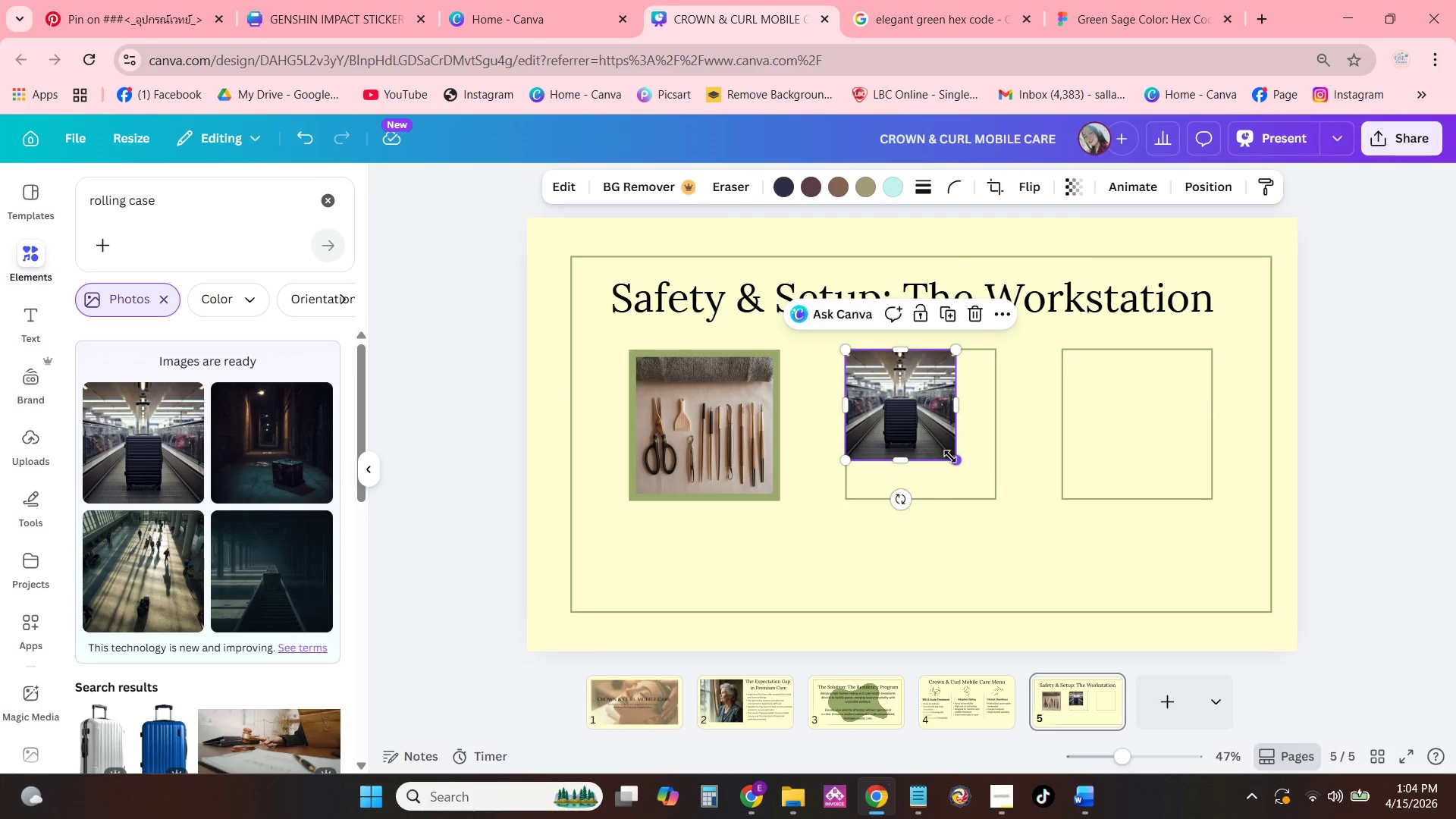 
left_click_drag(start_coordinate=[954, 458], to_coordinate=[987, 502])
 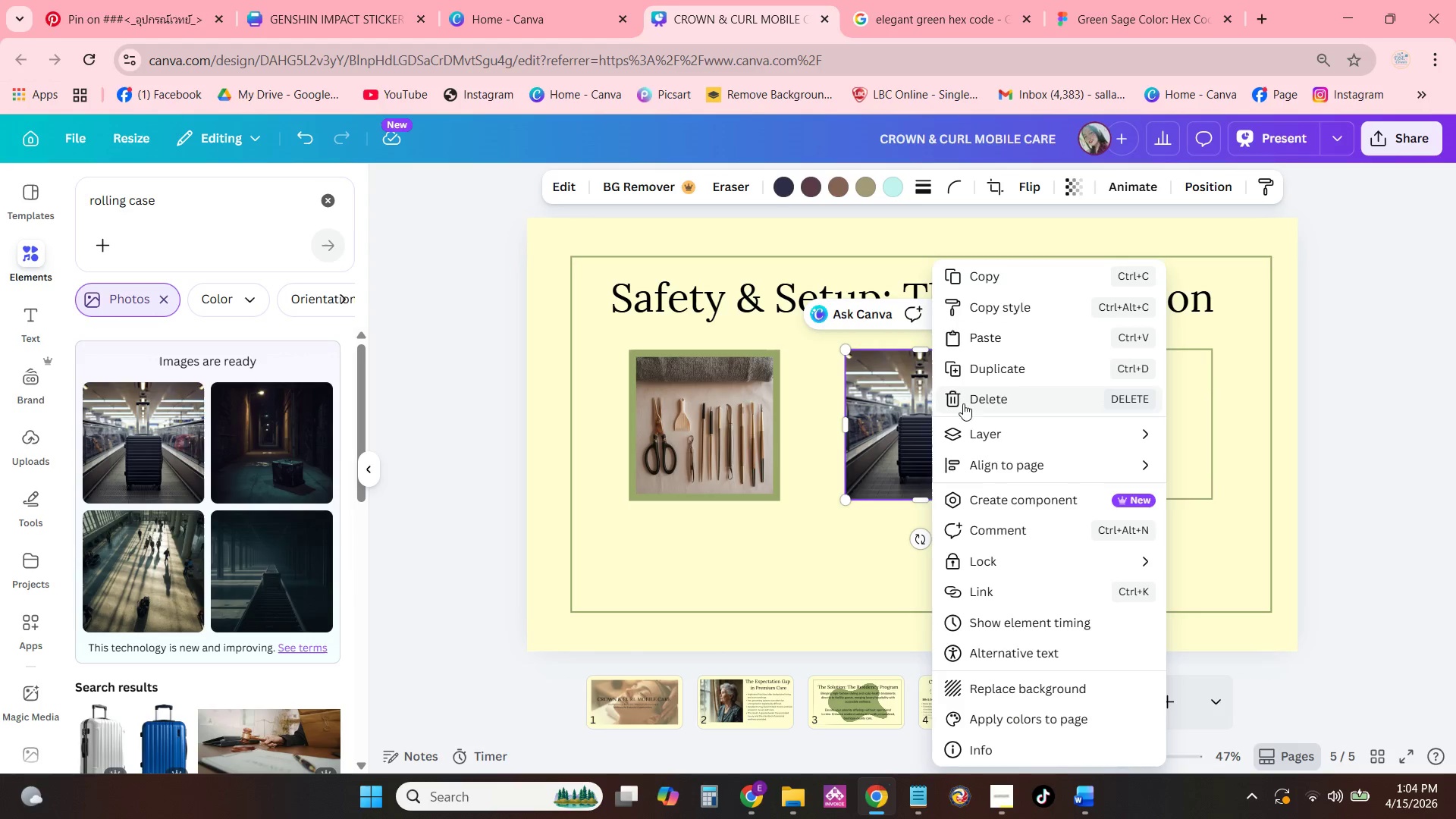 
left_click([994, 424])
 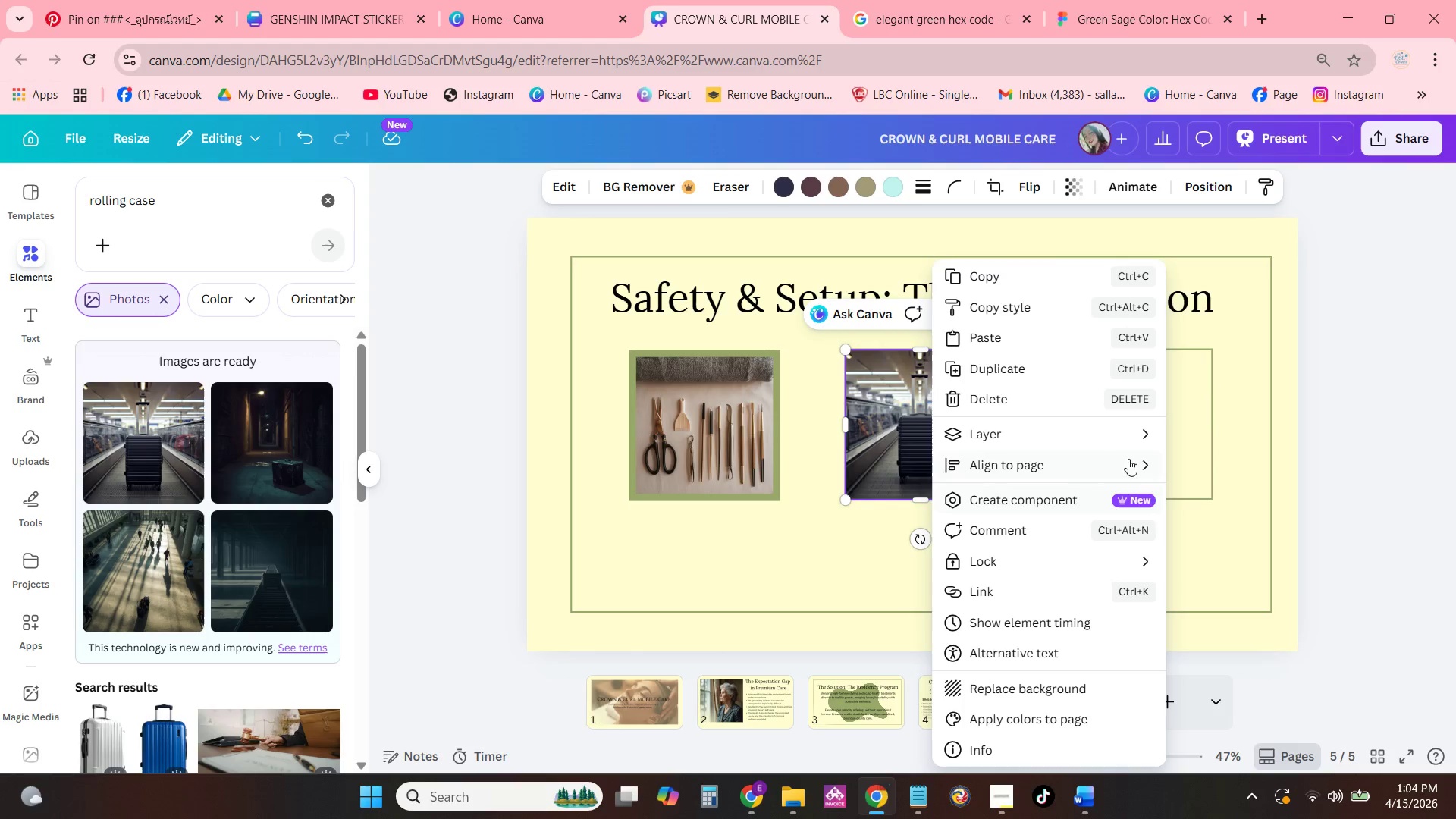 
left_click([1095, 437])
 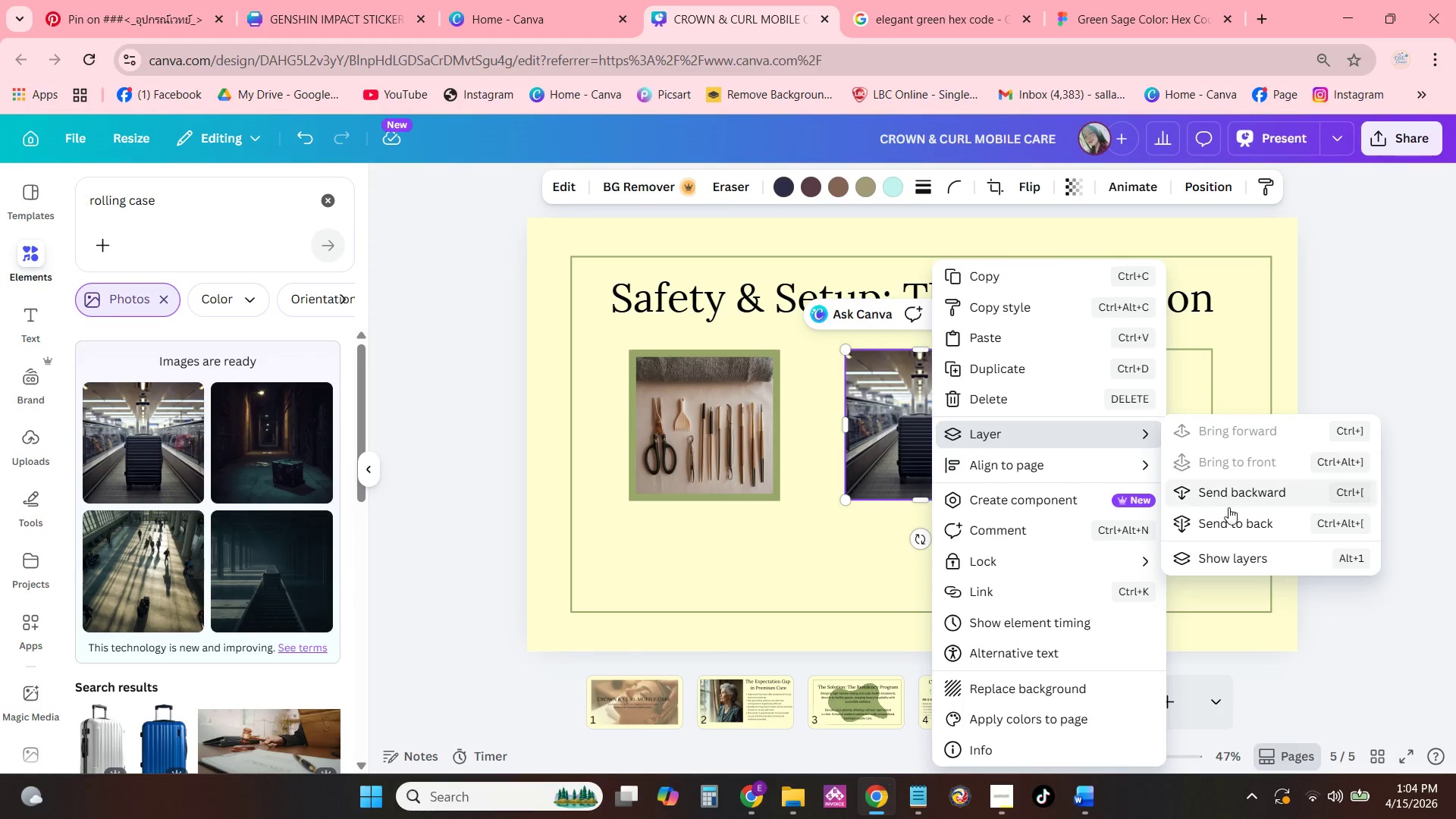 
left_click([1230, 514])
 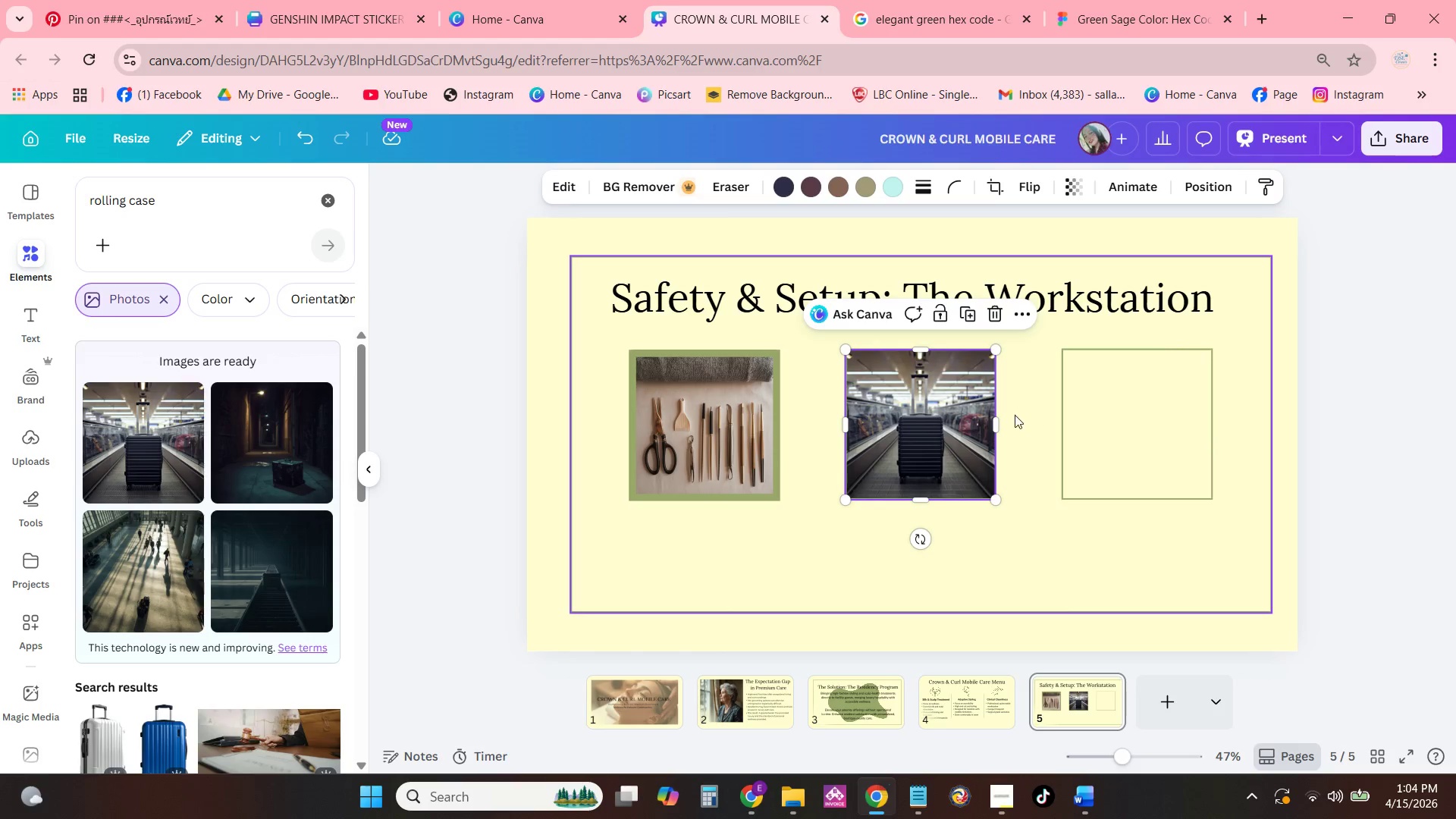 
left_click([1019, 418])
 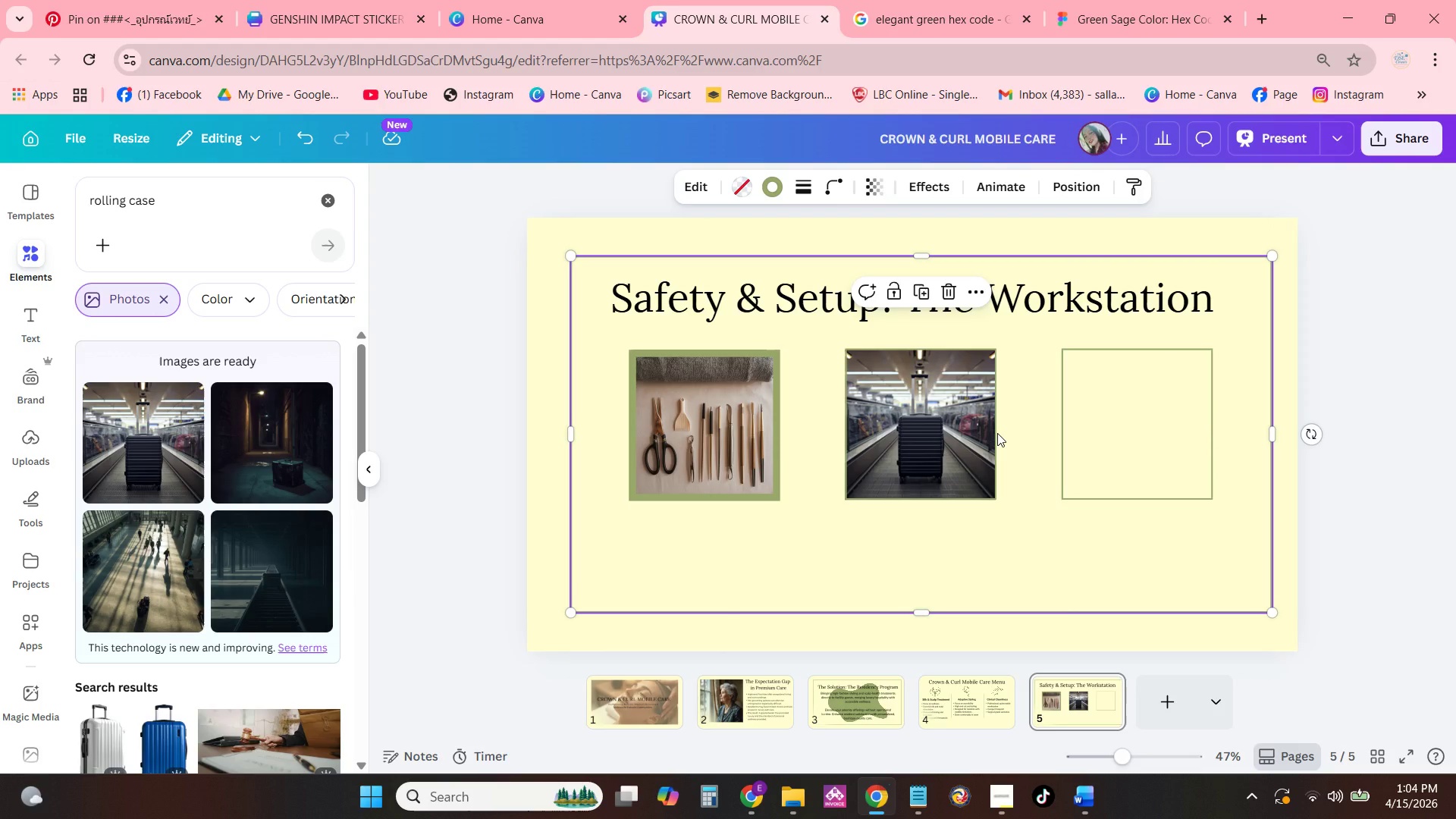 
left_click([997, 433])
 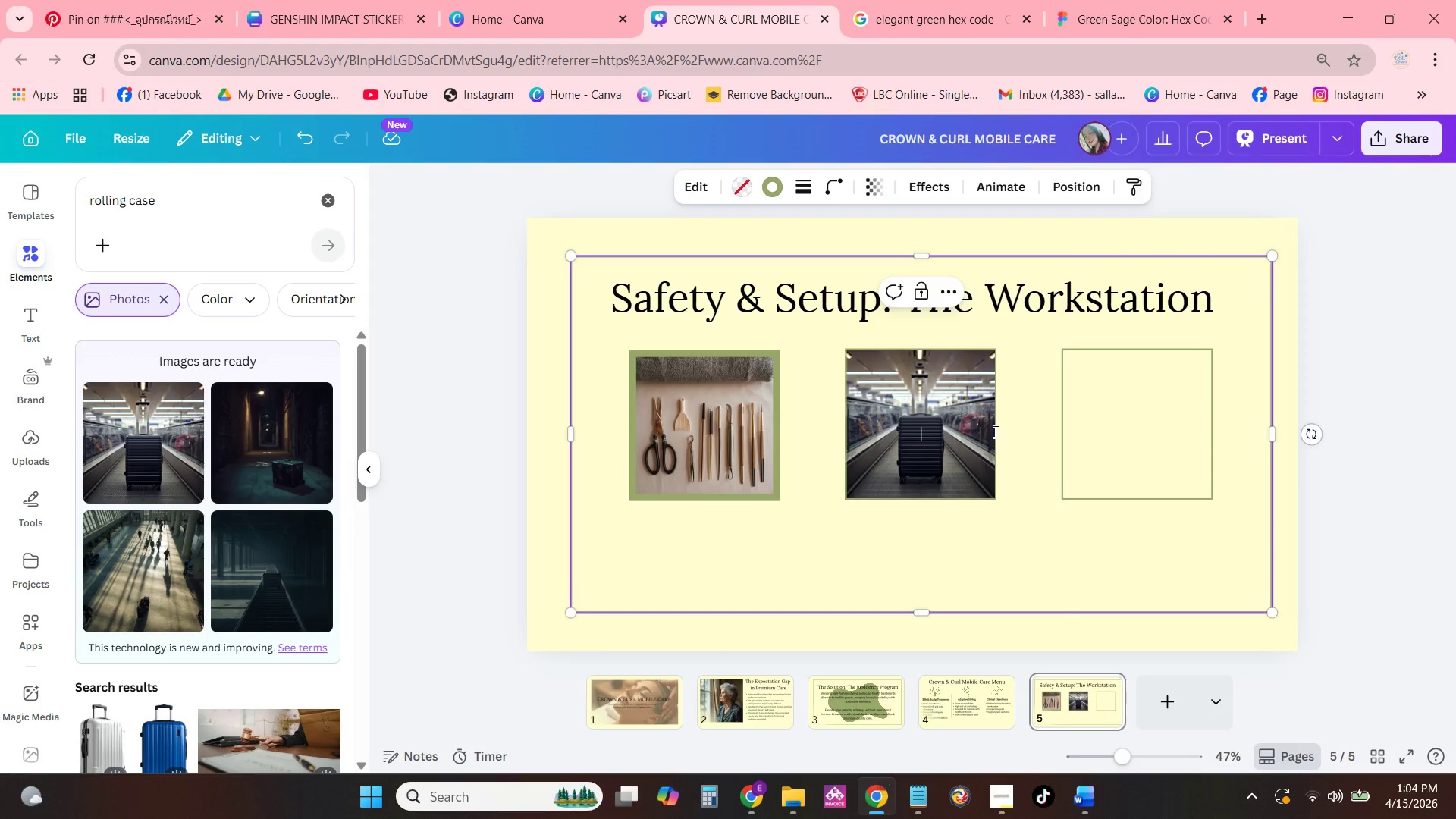 
left_click([993, 431])
 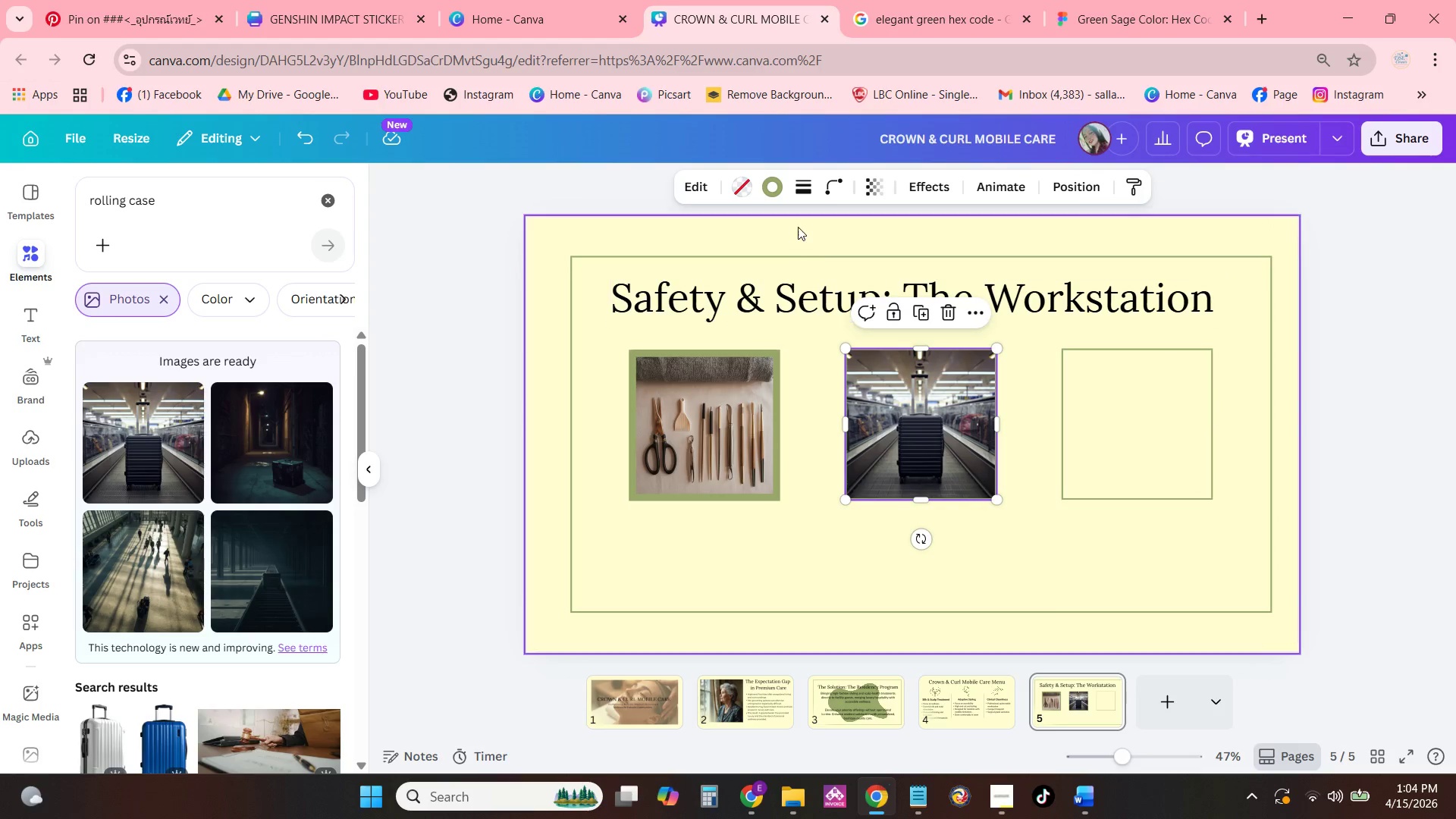 
left_click([780, 192])
 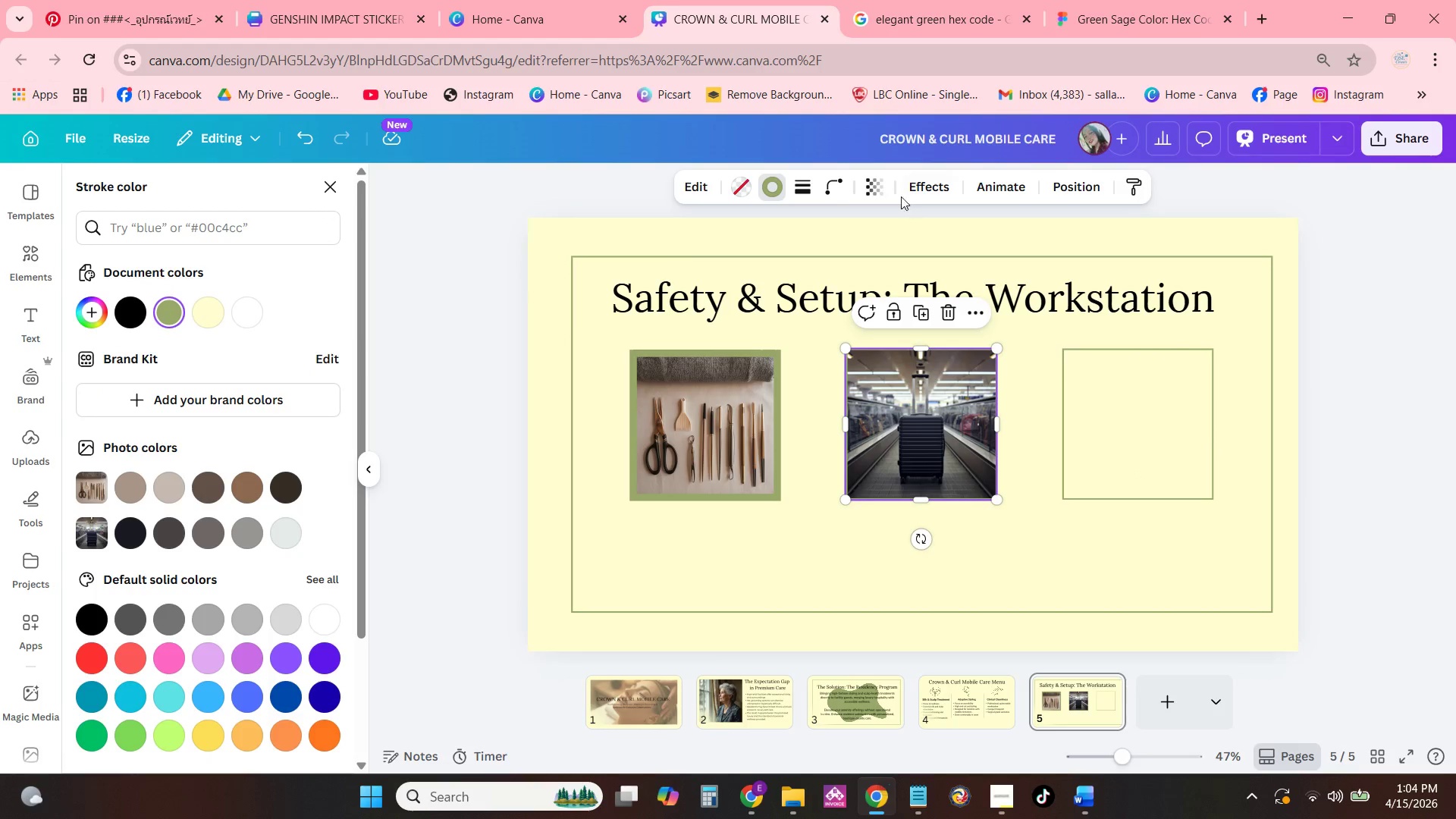 
left_click([811, 197])
 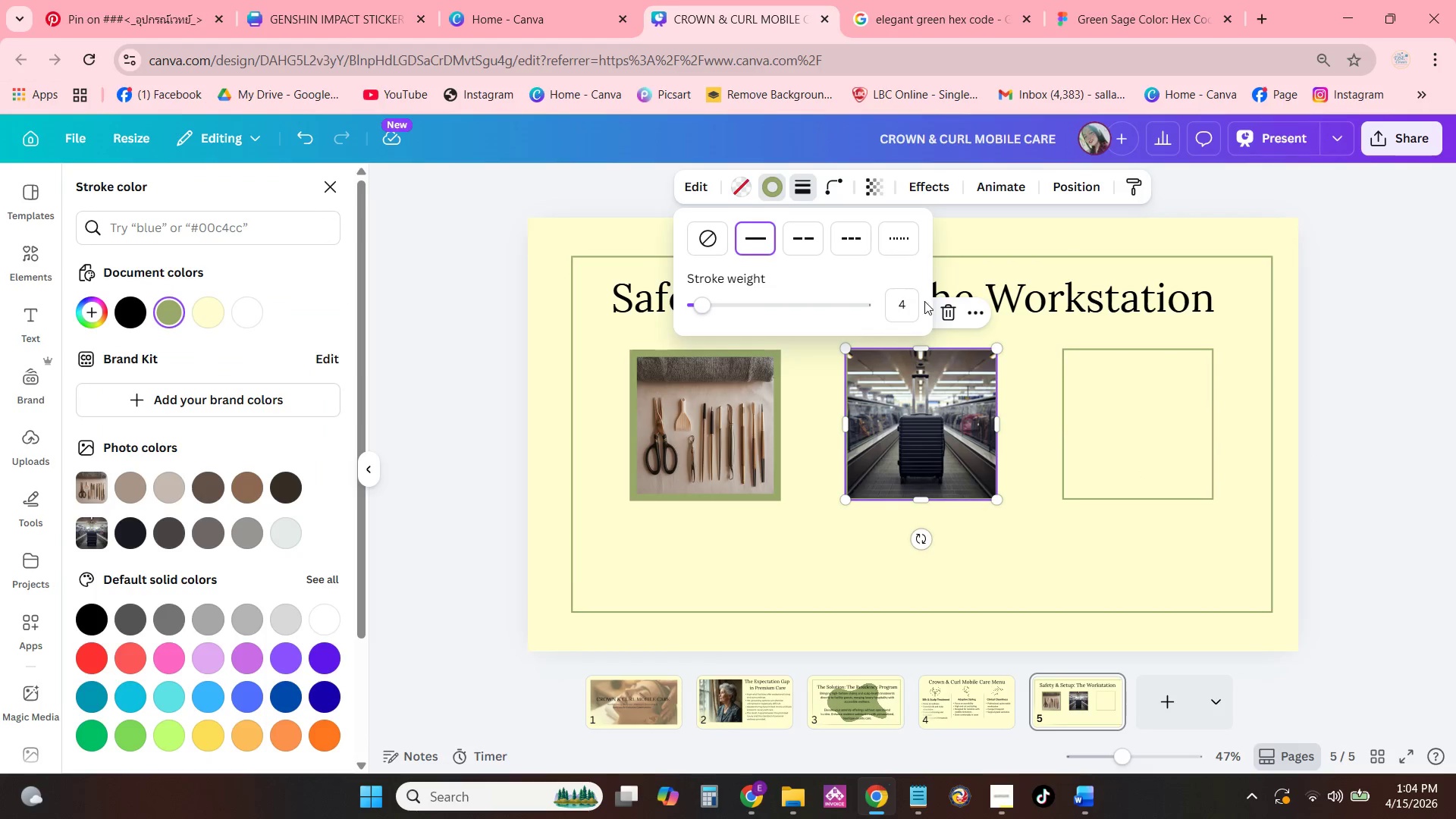 
left_click([900, 302])
 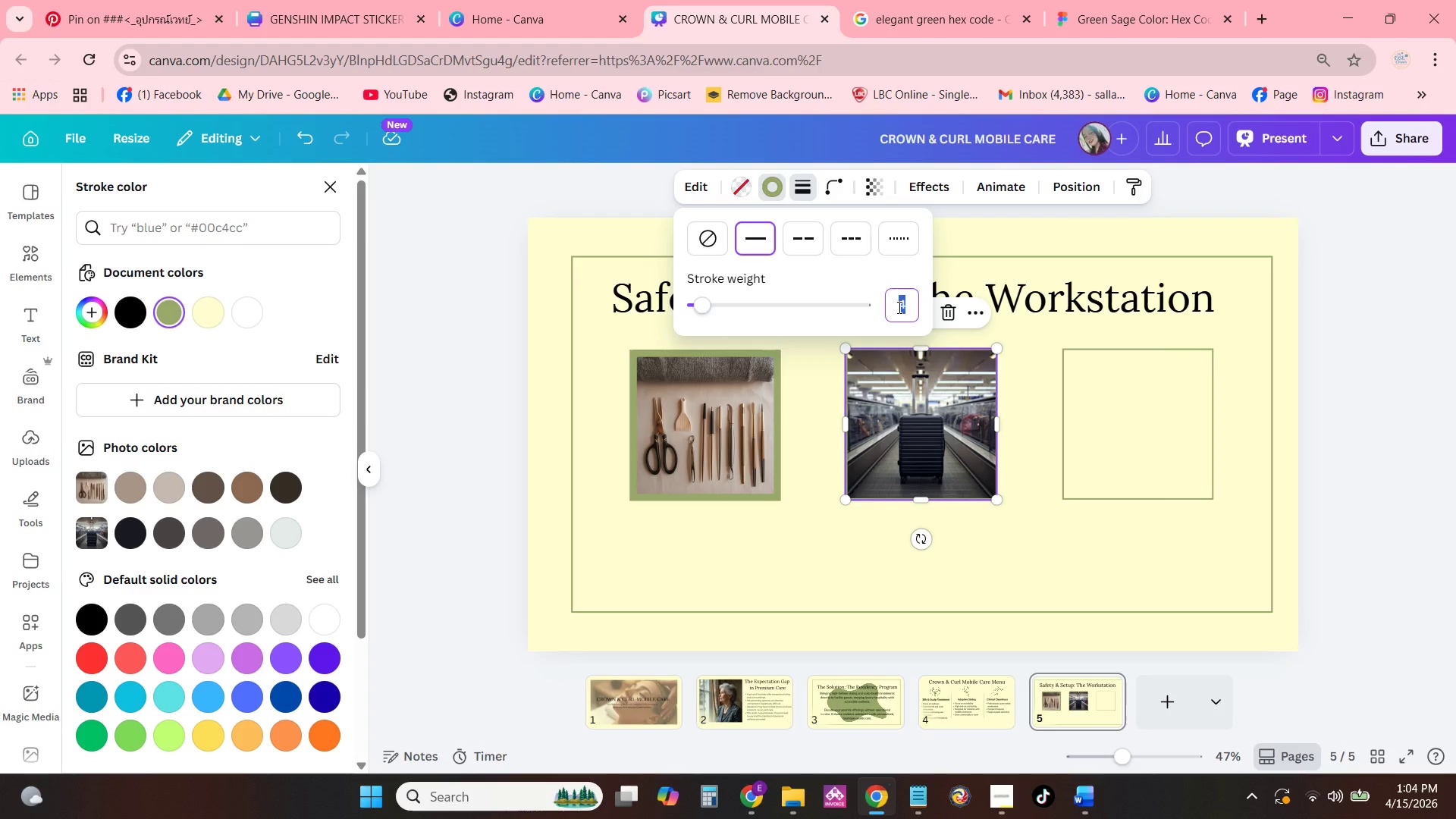 
key(Numpad1)
 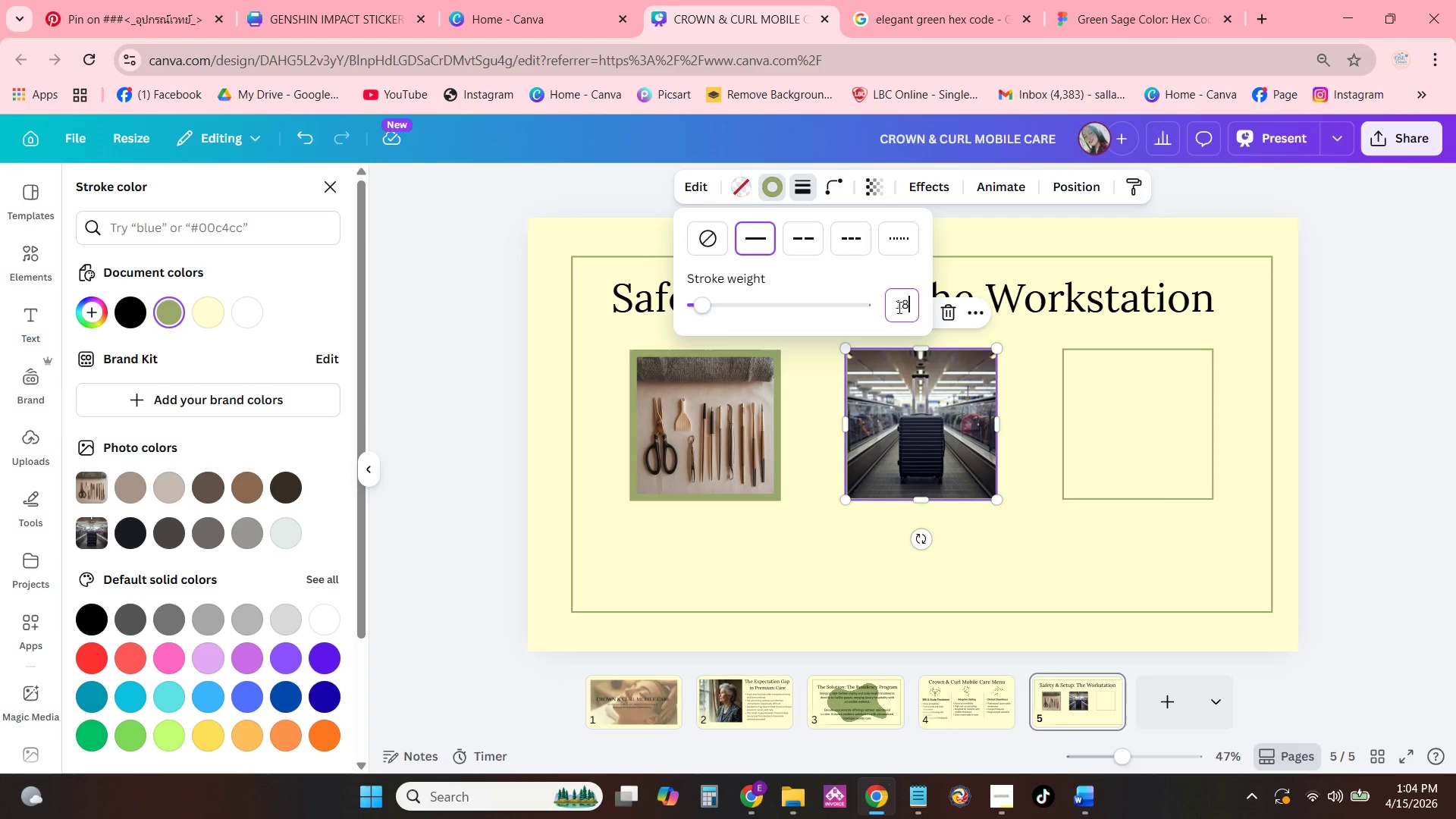 
key(Numpad8)
 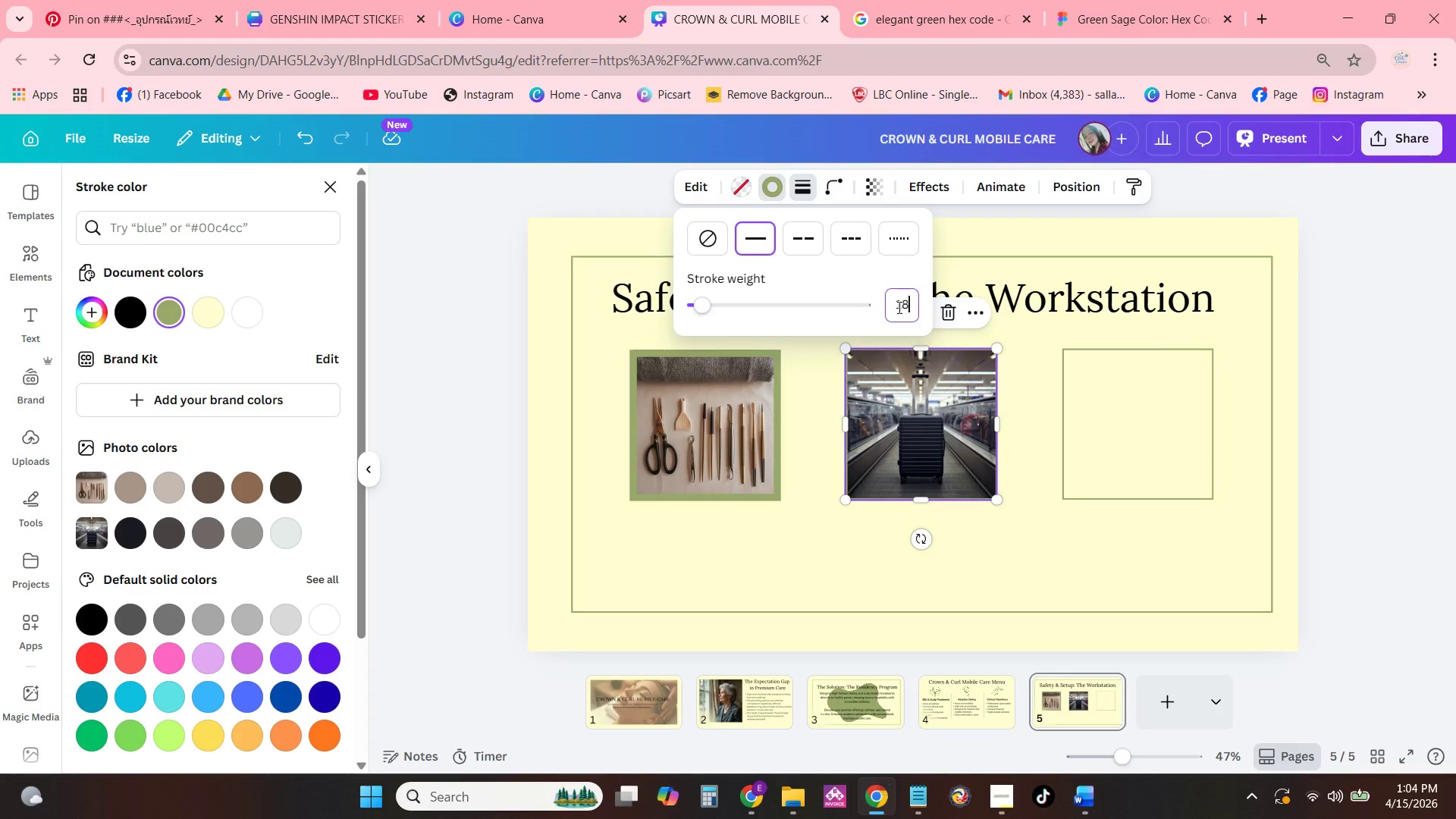 
key(NumpadEnter)
 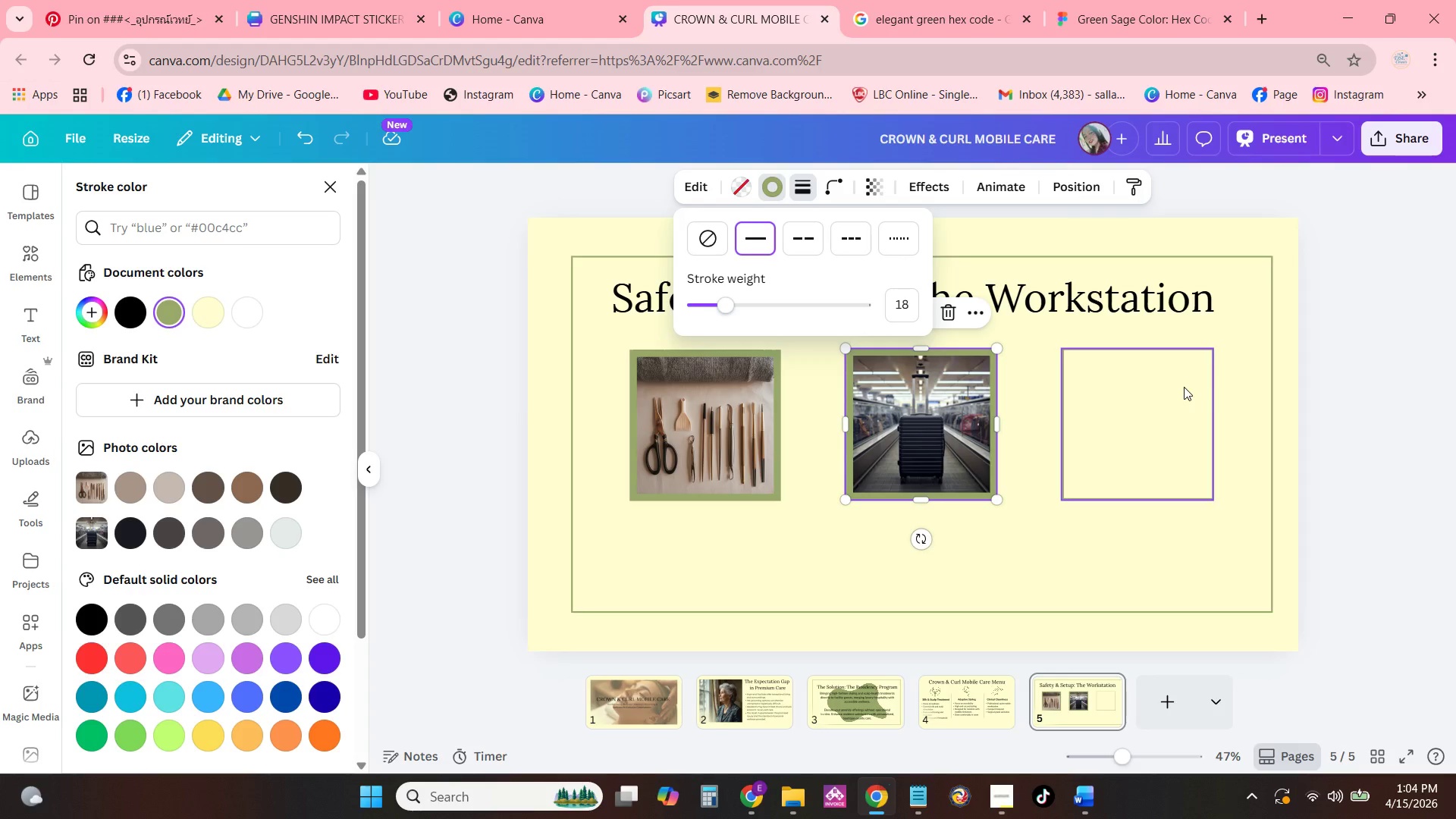 
left_click([1151, 415])
 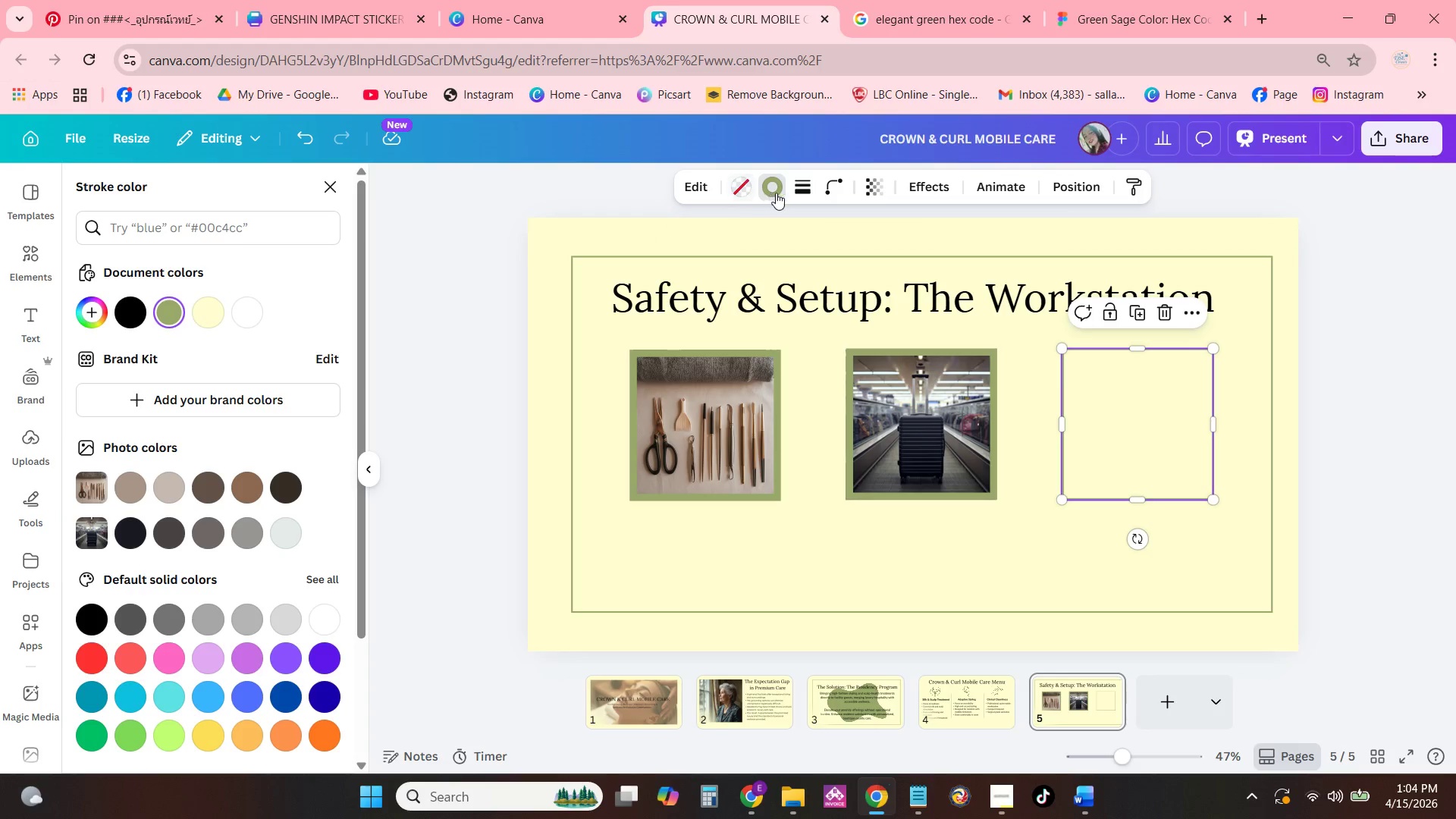 
left_click([792, 188])
 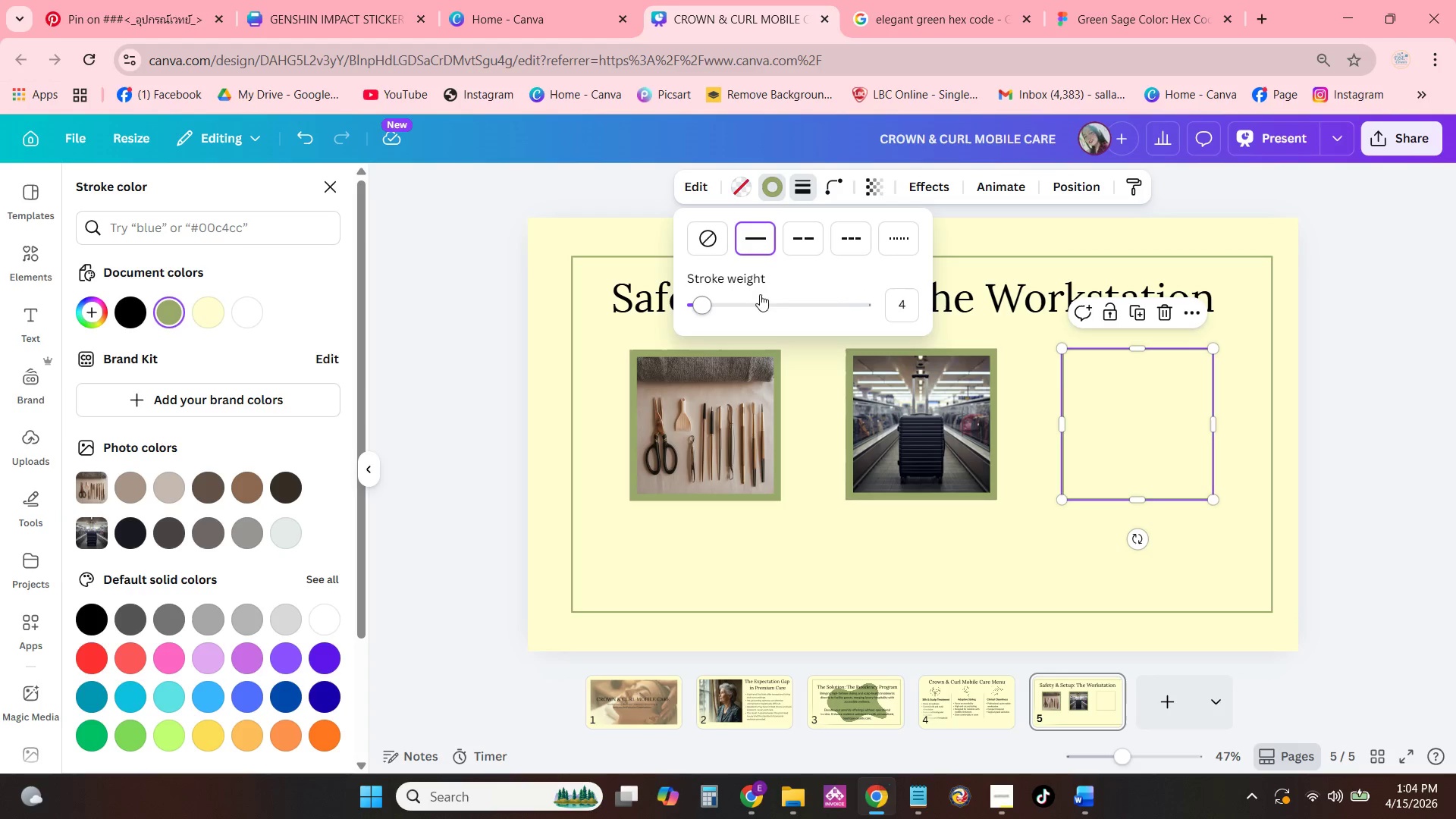 
left_click([899, 300])
 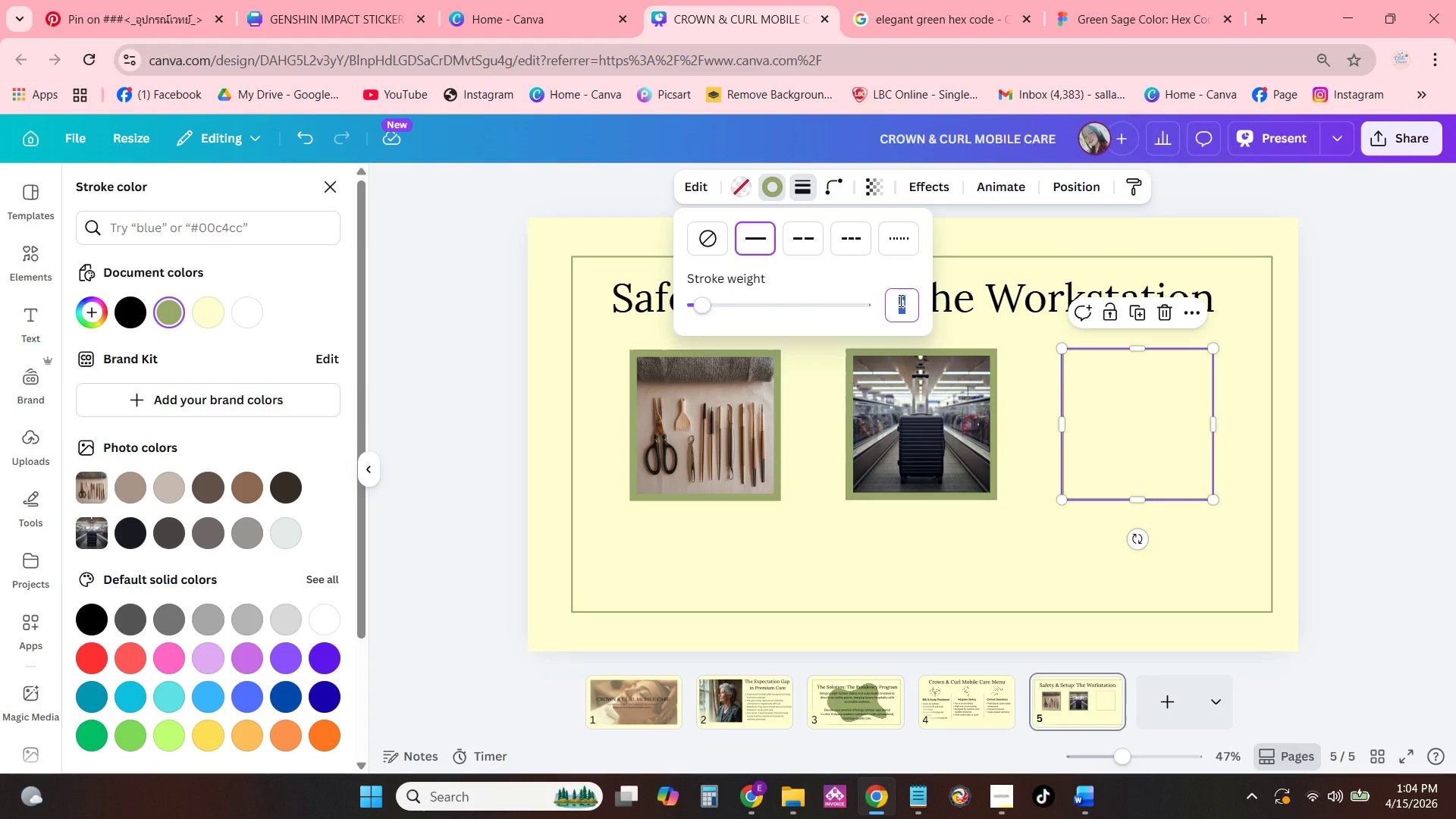 
key(Numpad1)
 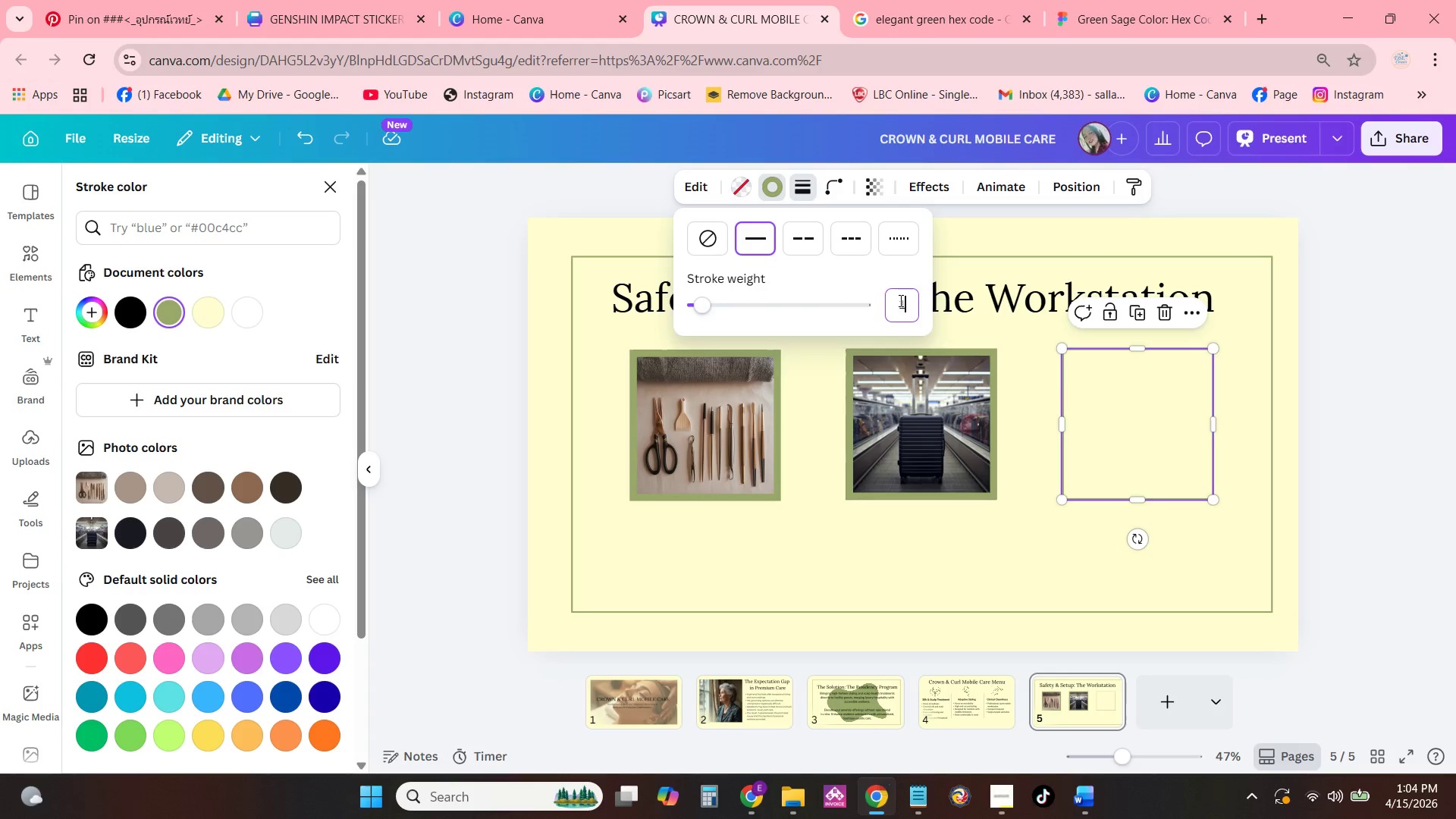 
key(Numpad8)
 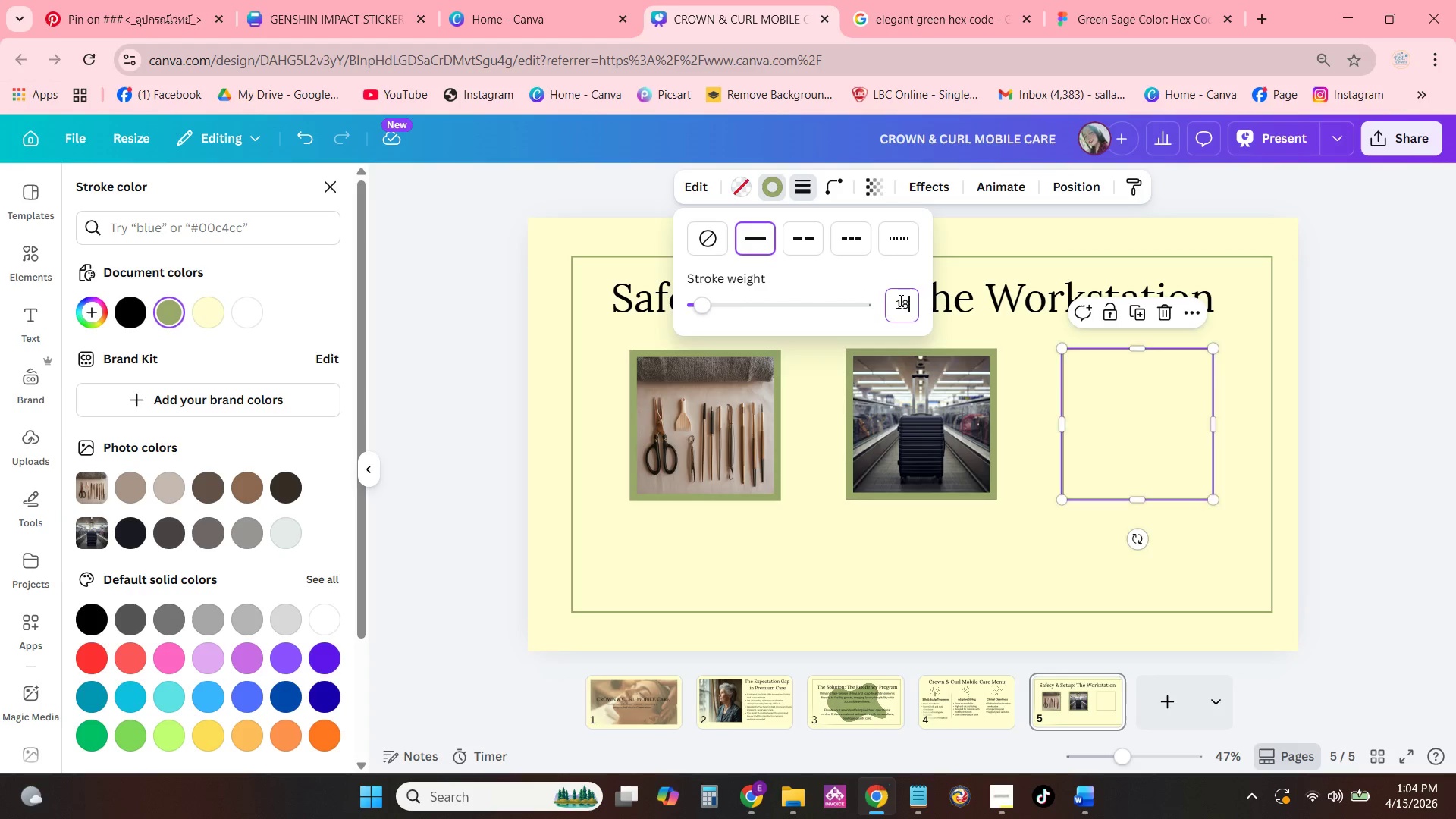 
key(NumpadEnter)
 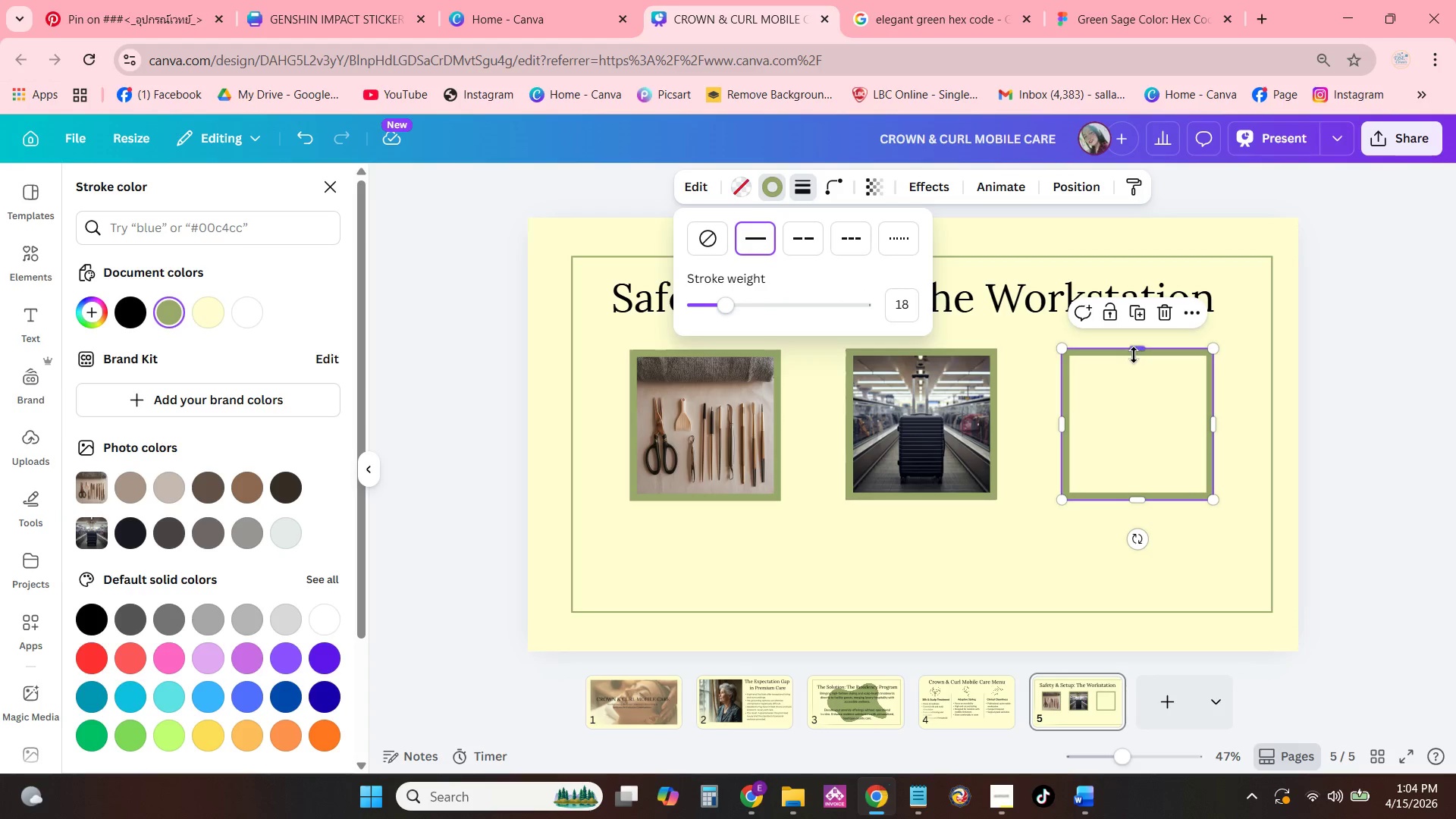 
left_click([974, 554])
 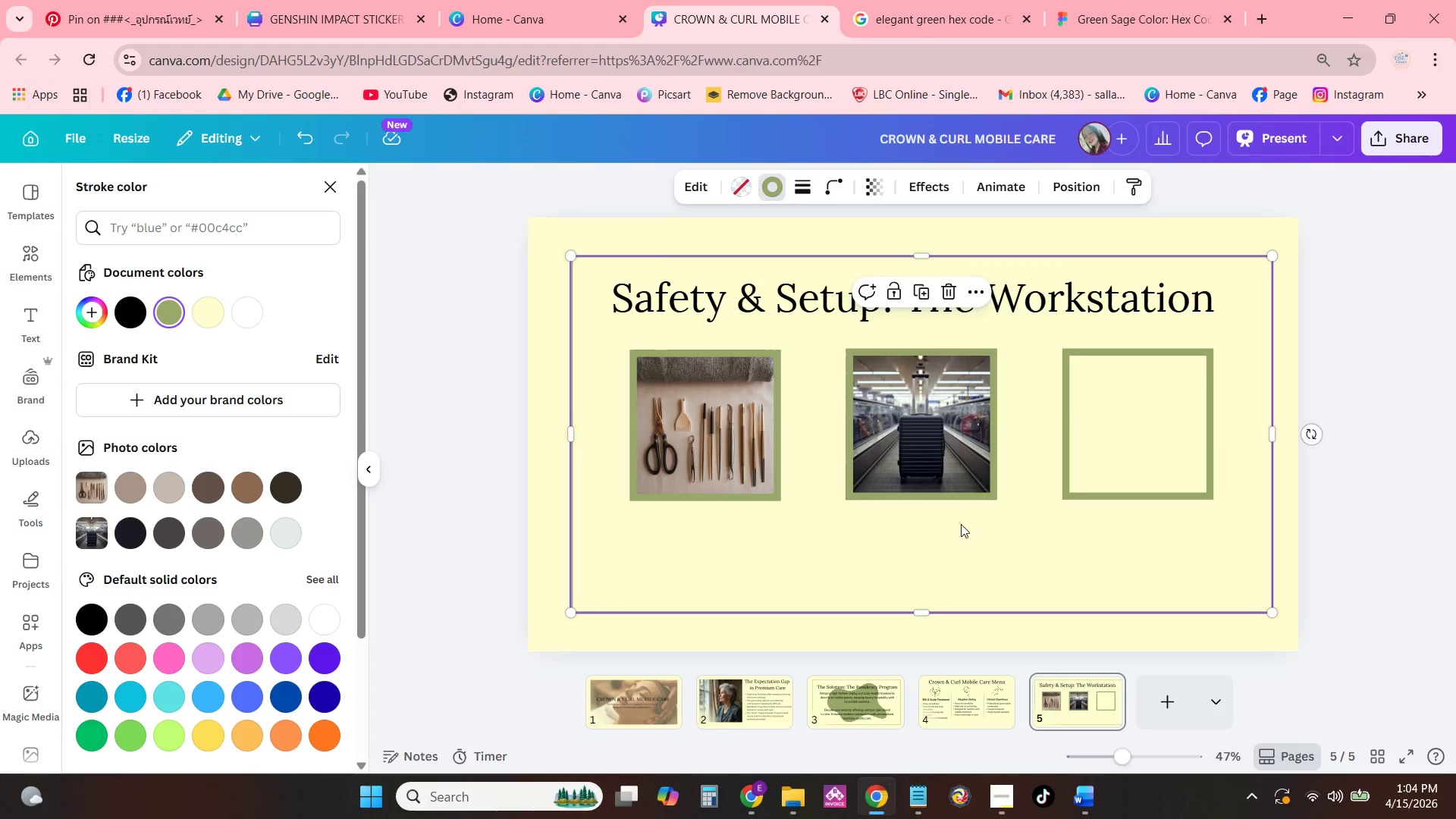 
left_click([1040, 558])
 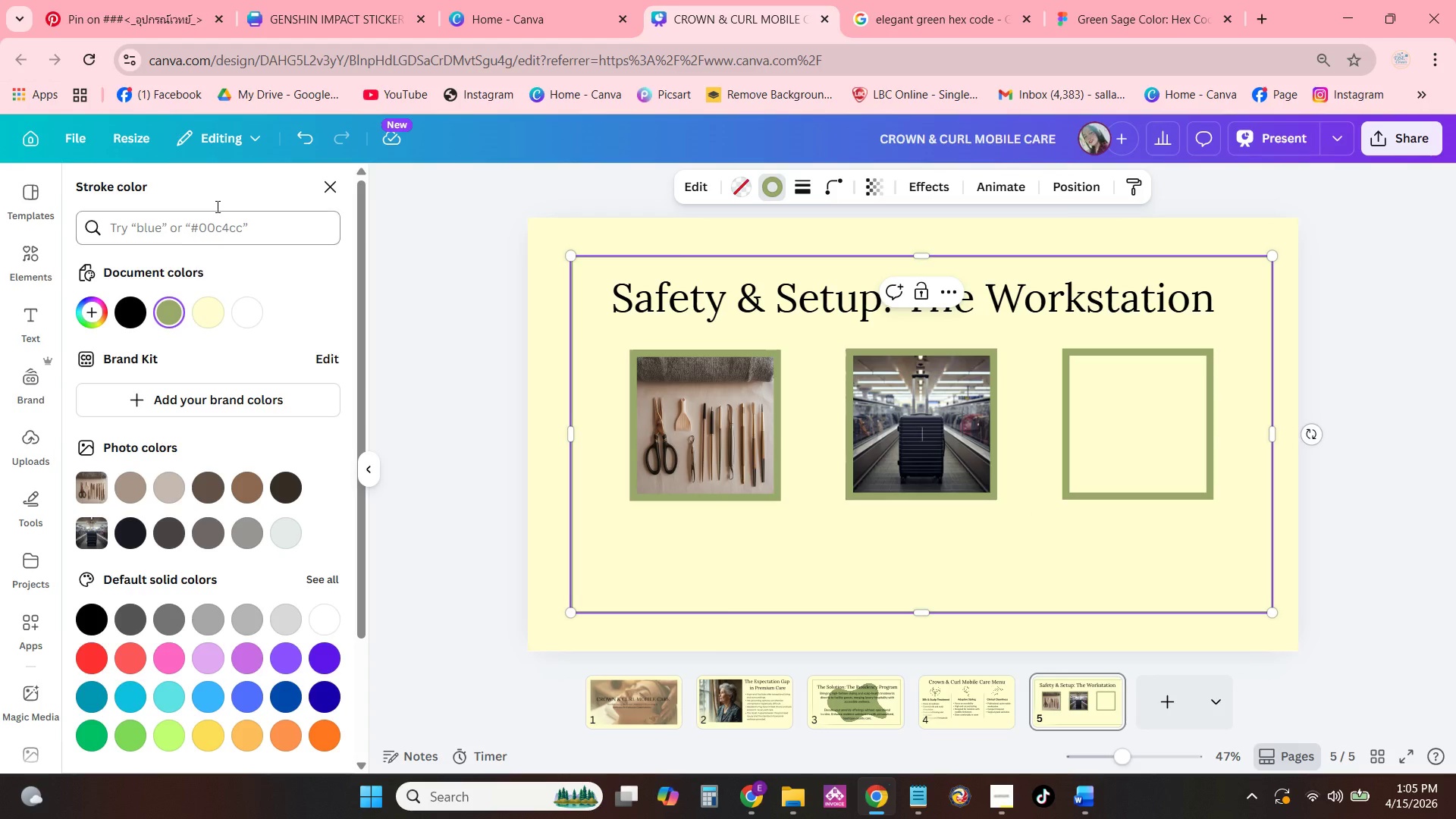 
left_click([328, 187])
 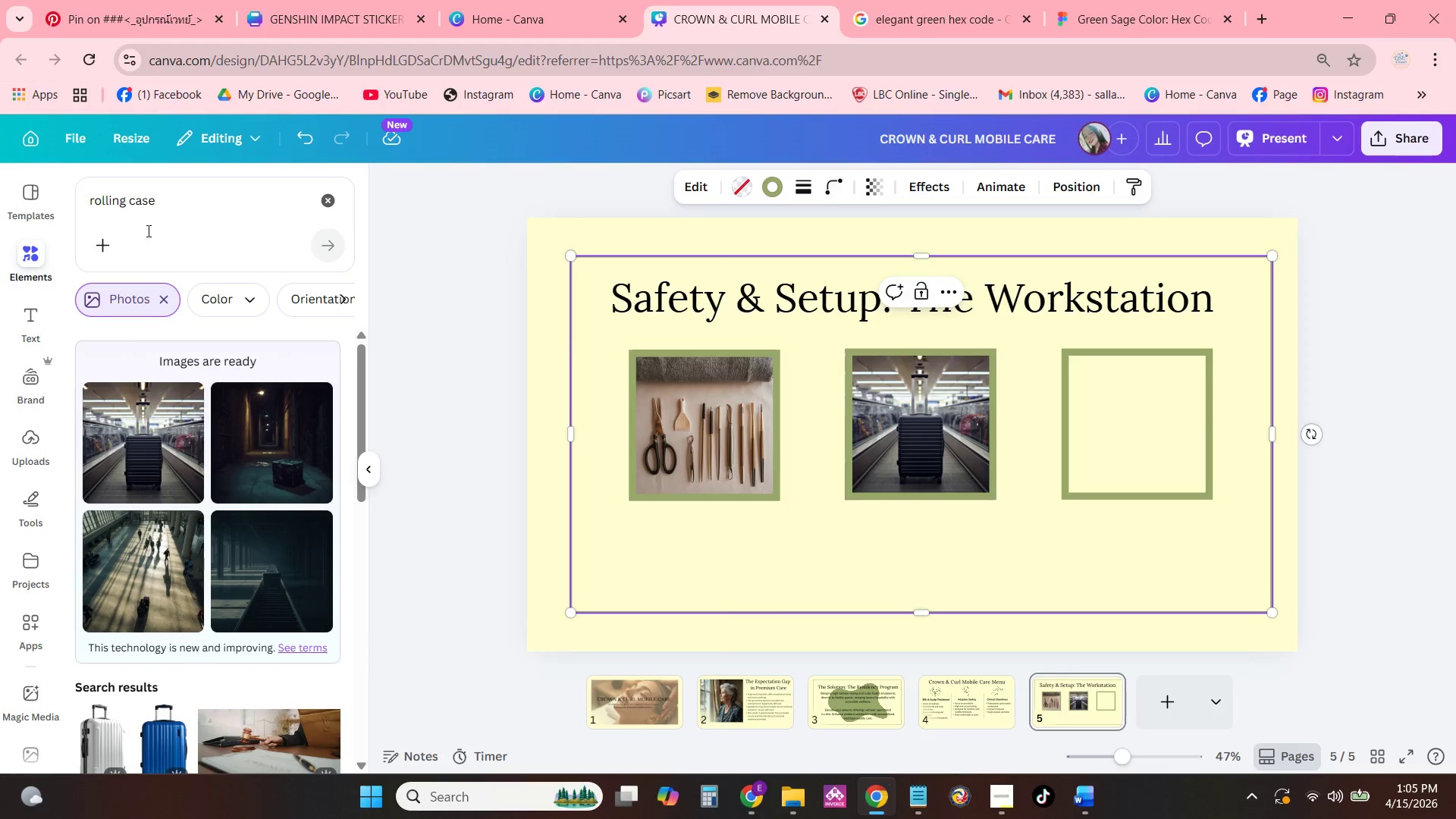 
left_click_drag(start_coordinate=[186, 212], to_coordinate=[0, 181])
 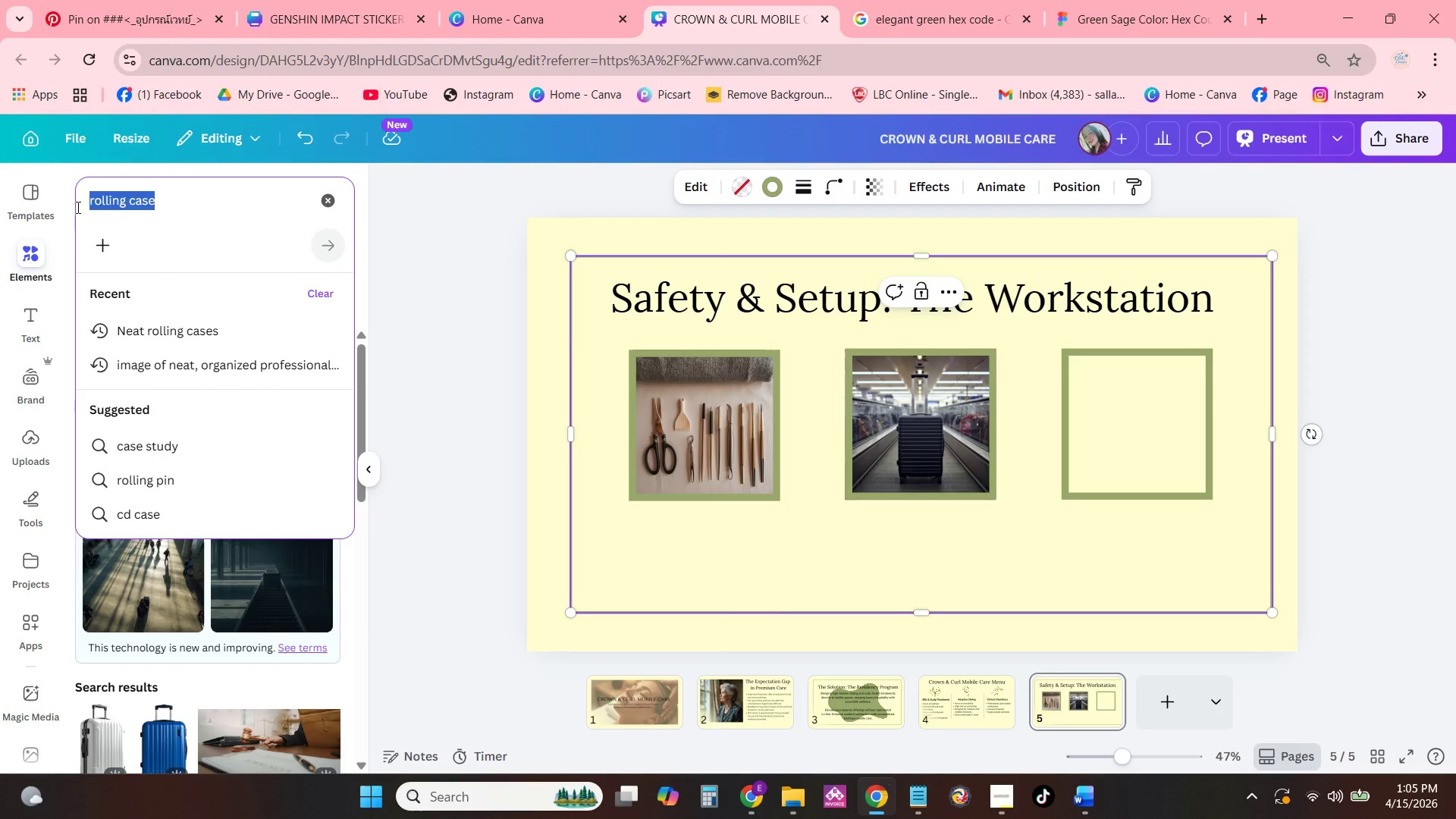 
type(Sanitized equipment)
 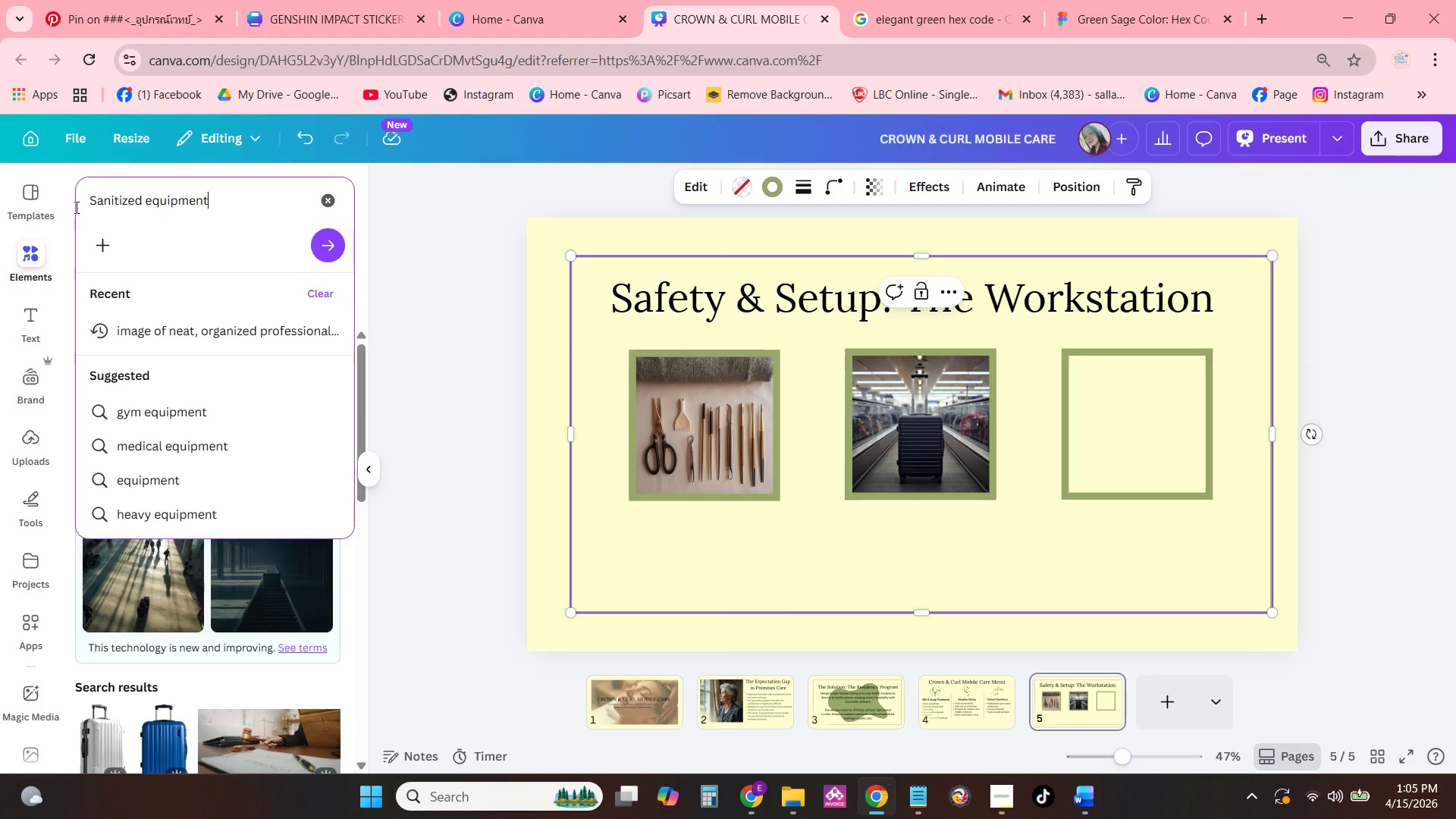 
key(Enter)
 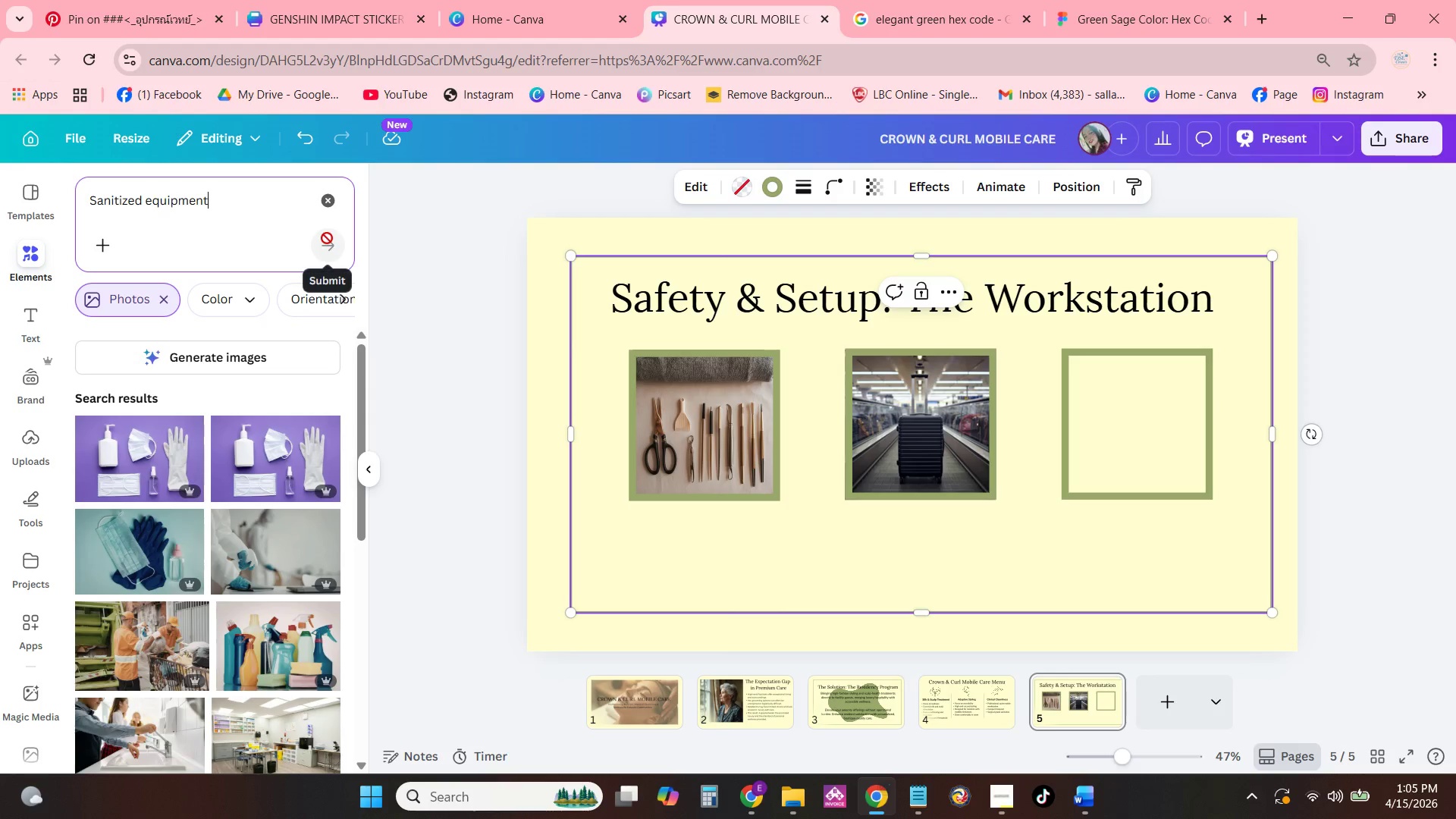 
left_click([235, 370])
 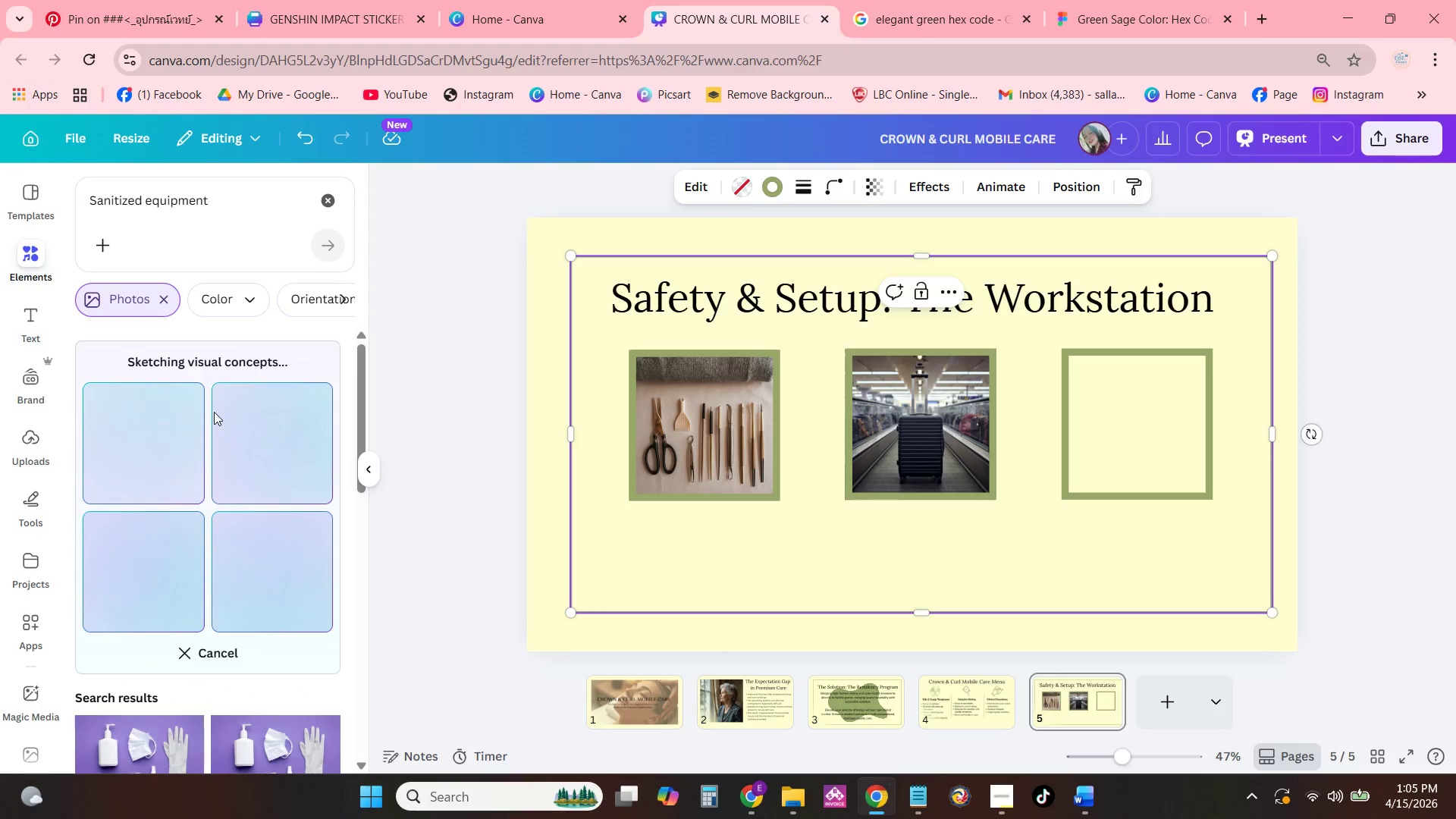 
mouse_move([213, 429])
 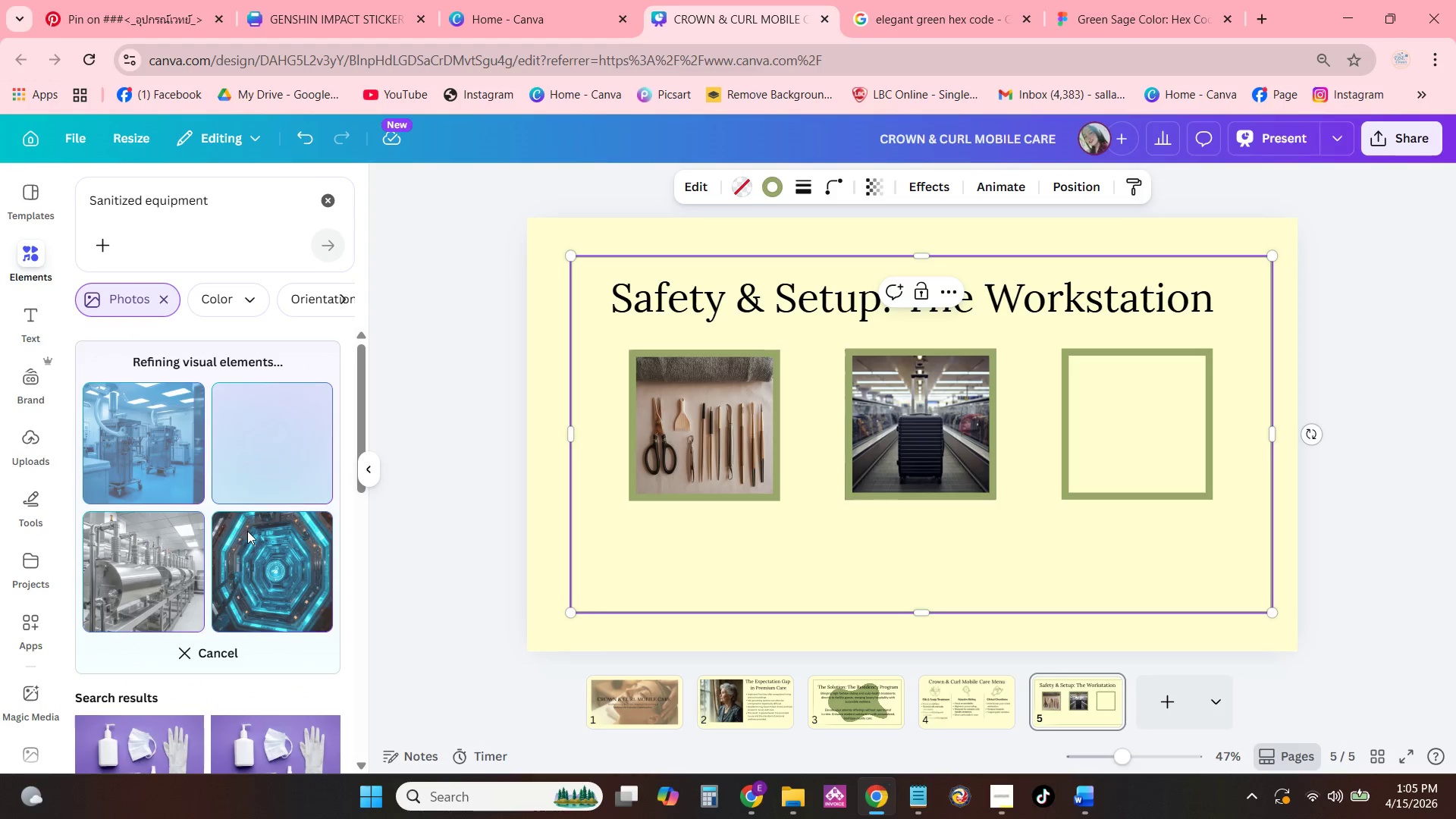 
scroll: coordinate [287, 392], scroll_direction: down, amount: 10.0
 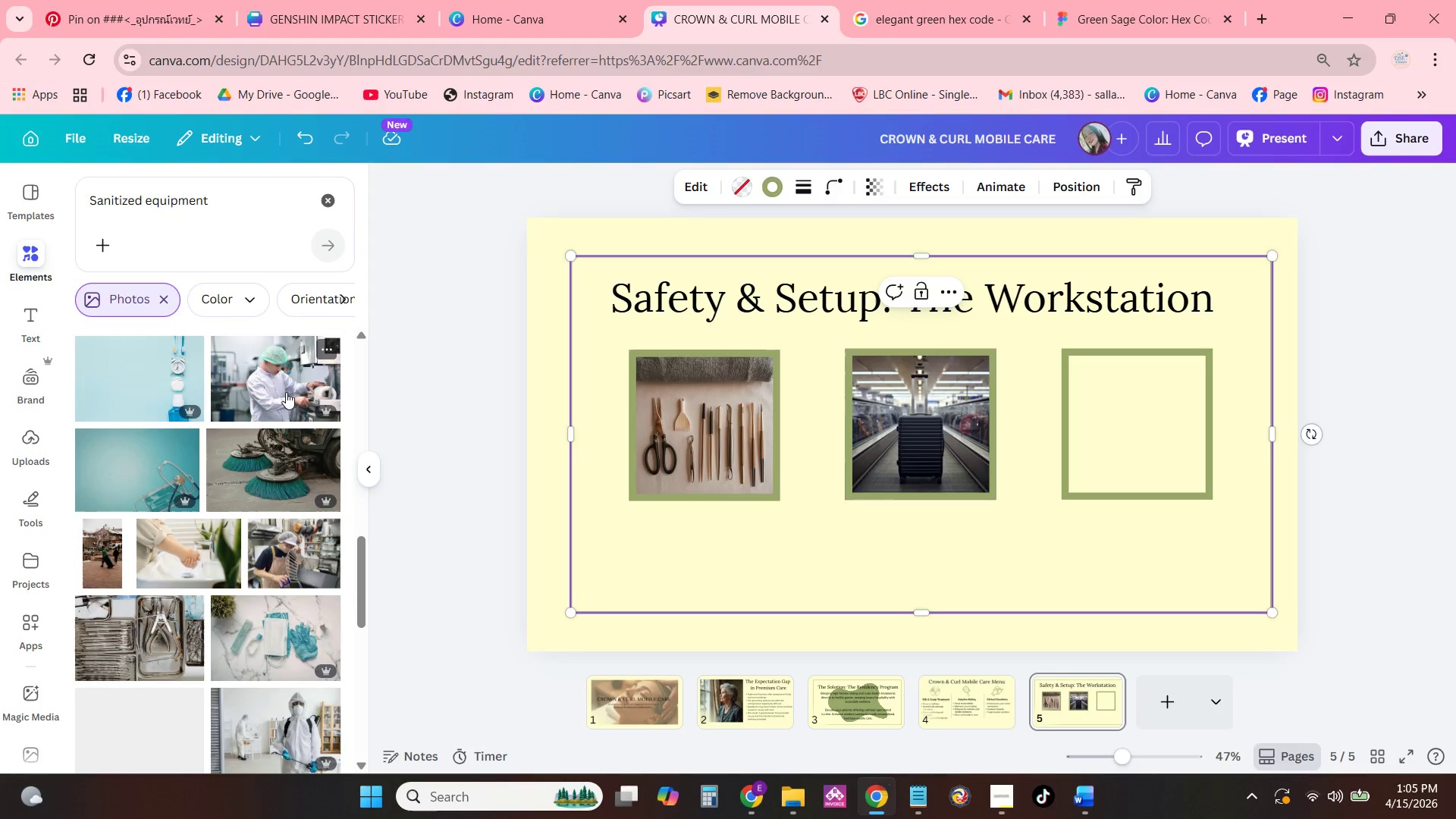 
scroll: coordinate [302, 381], scroll_direction: down, amount: 5.0
 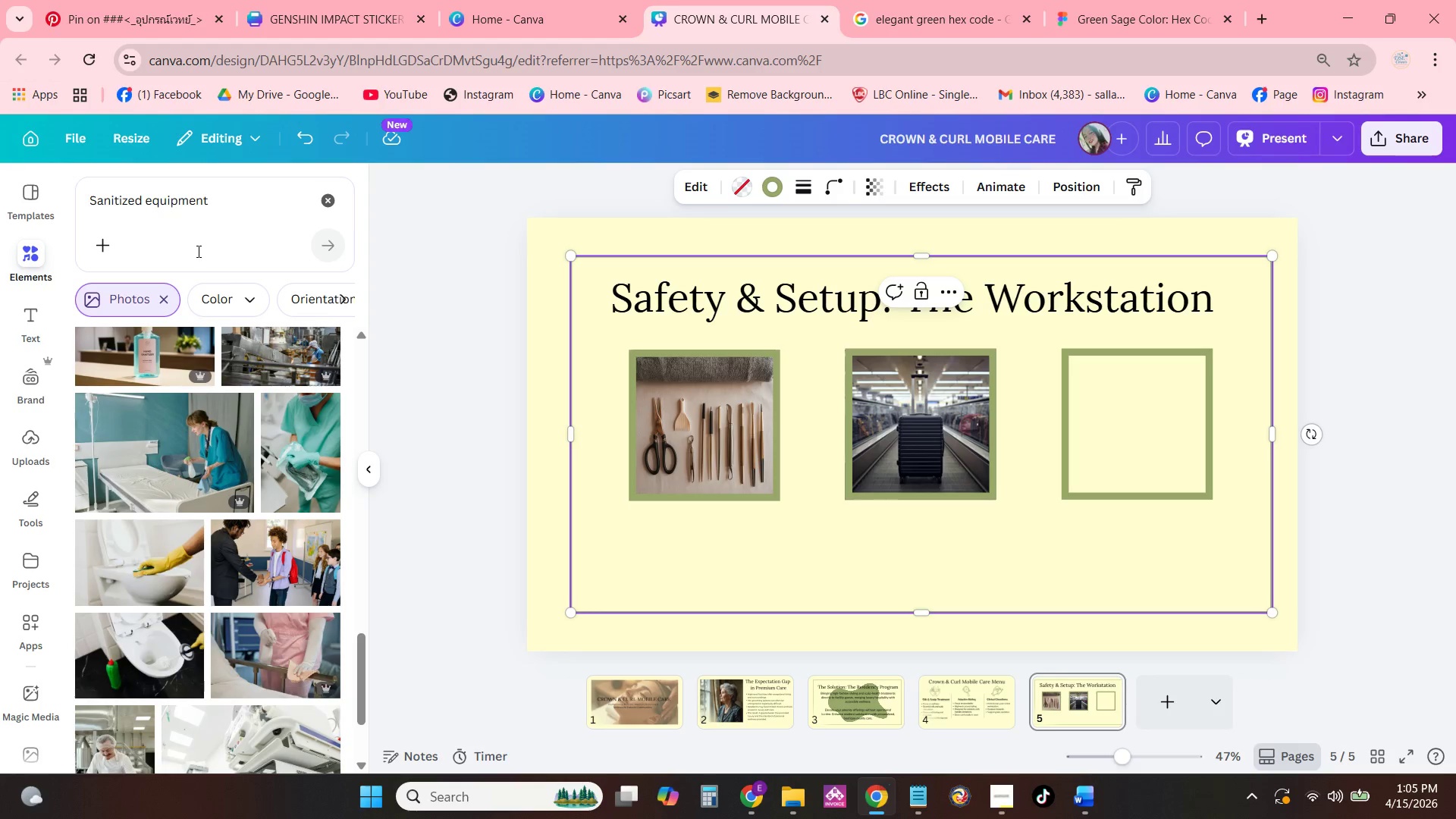 
left_click([228, 197])
 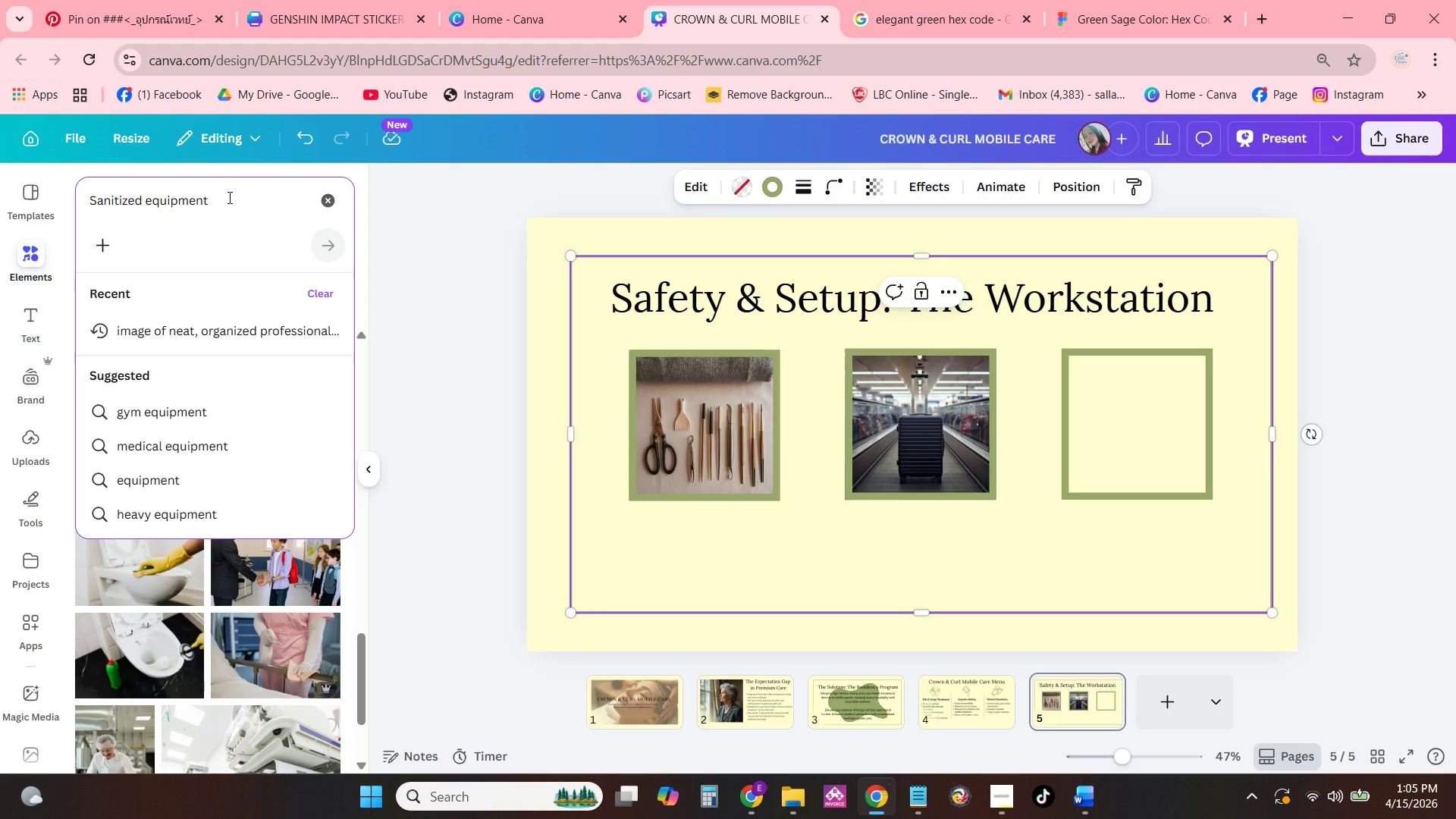 
type( in scalpo ma)
key(Backspace)
key(Backspace)
key(Backspace)
key(Backspace)
type( maf)
key(Backspace)
type(ssage\)
key(Backspace)
 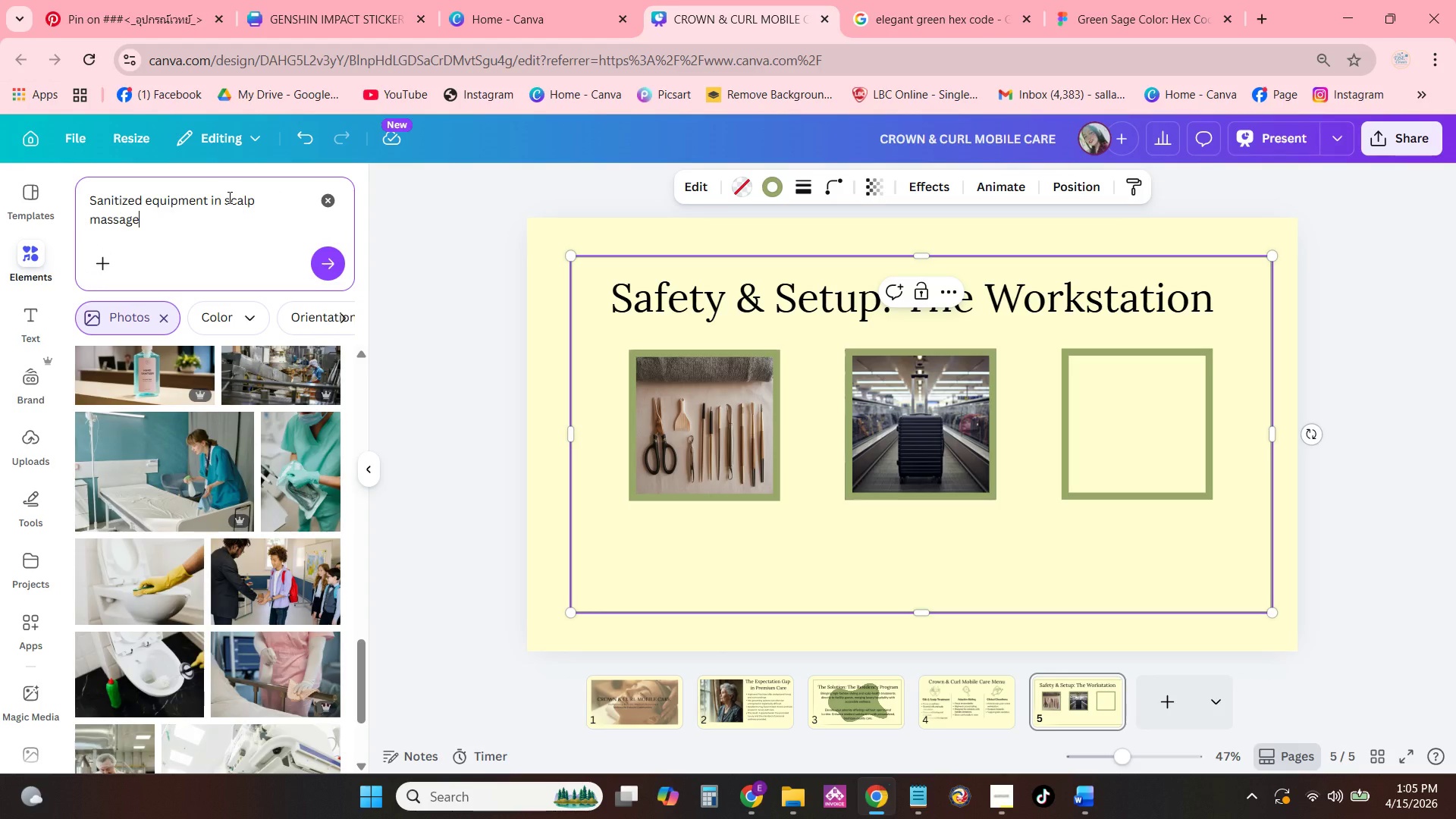 
key(Enter)
 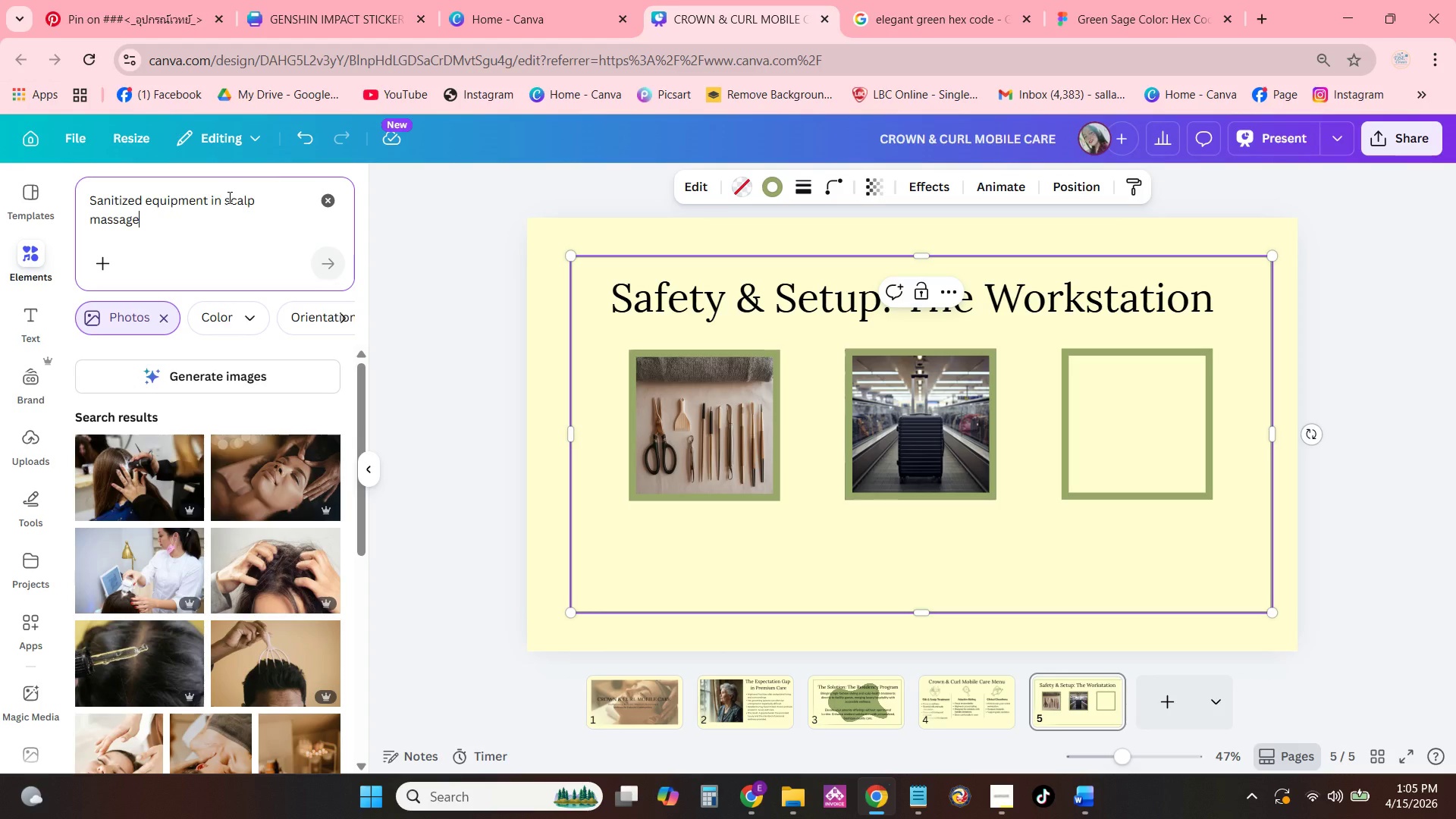 
left_click([240, 375])
 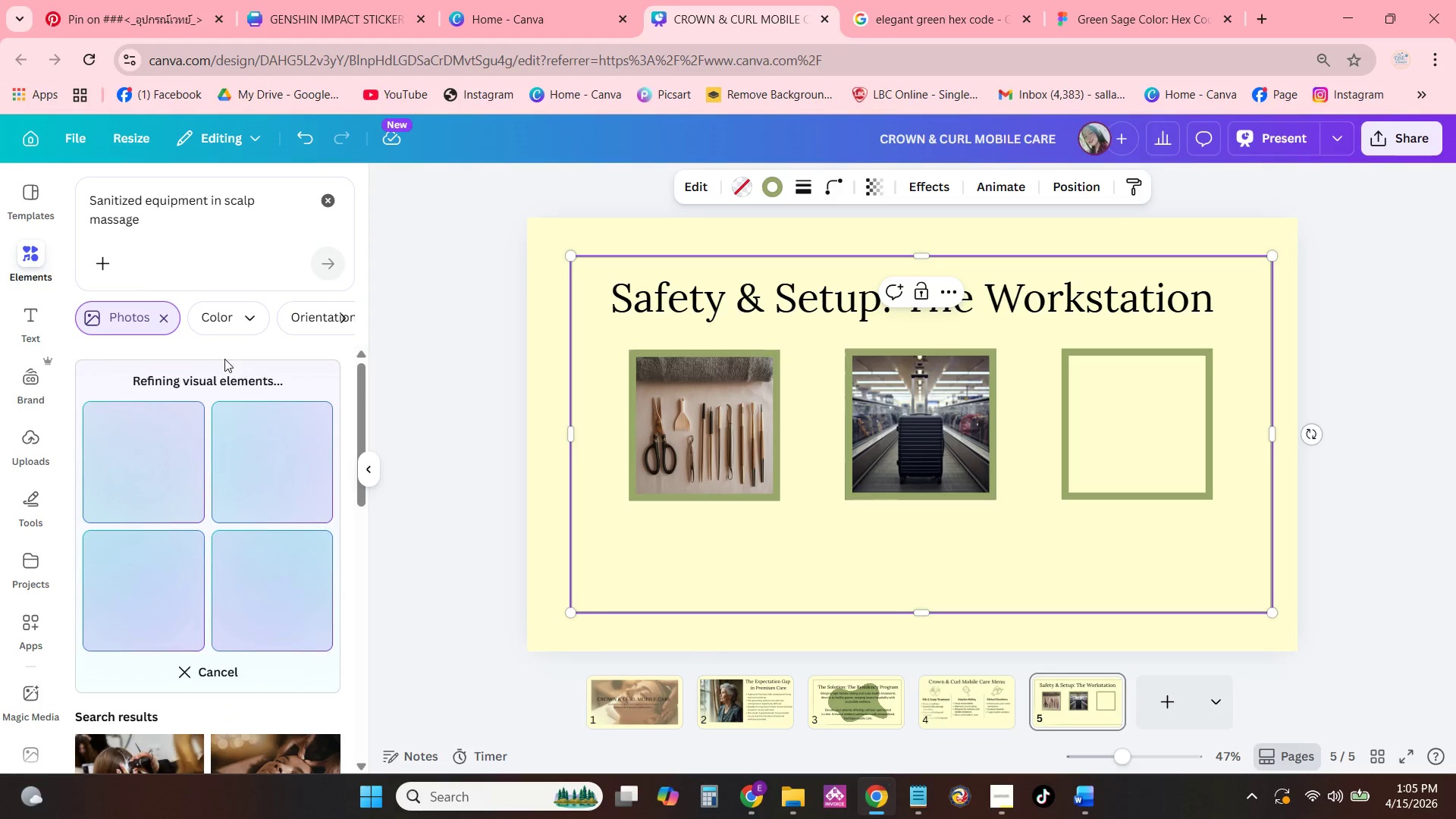 
wait(11.25)
 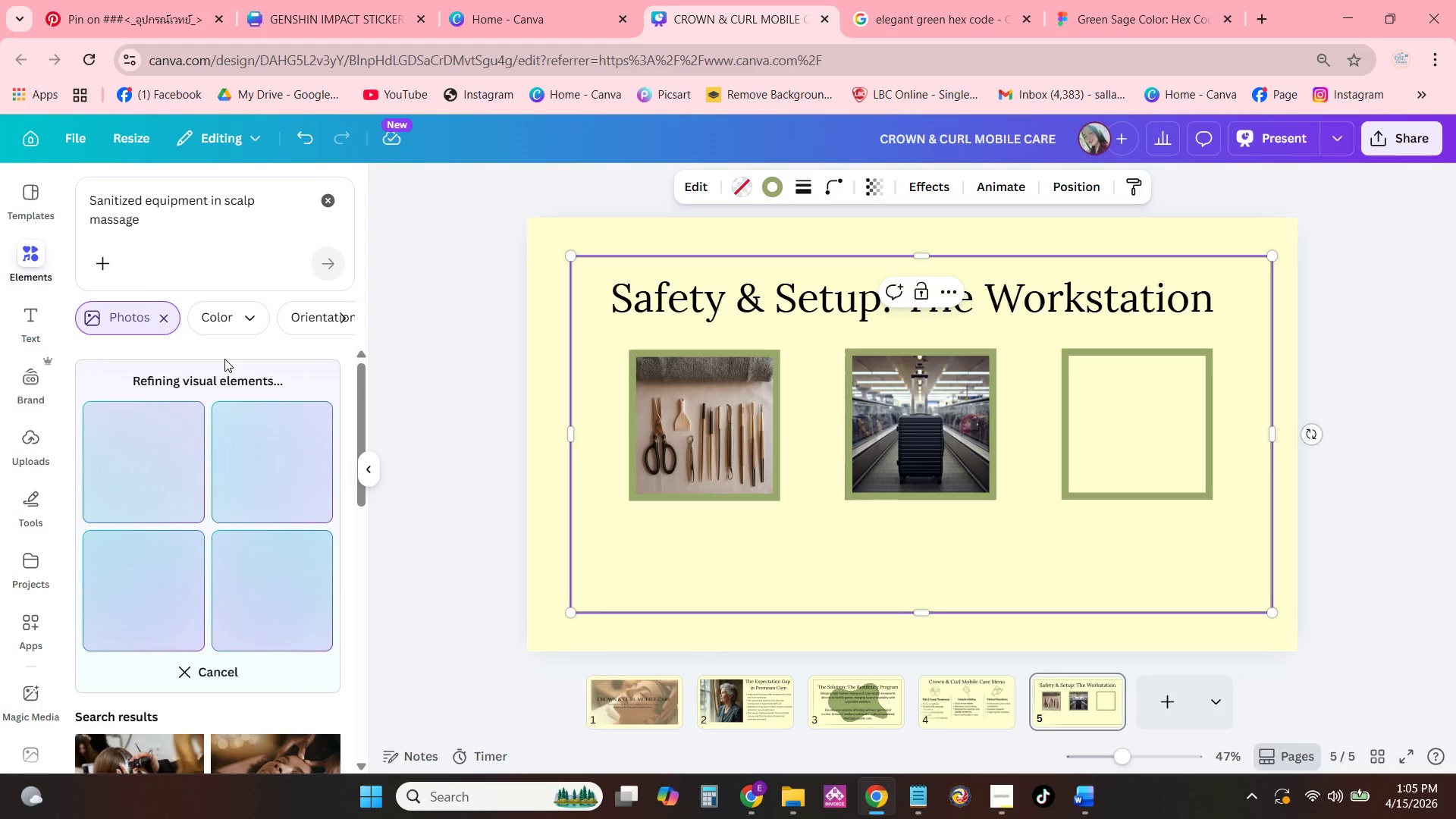 
scroll: coordinate [279, 397], scroll_direction: down, amount: 15.0
 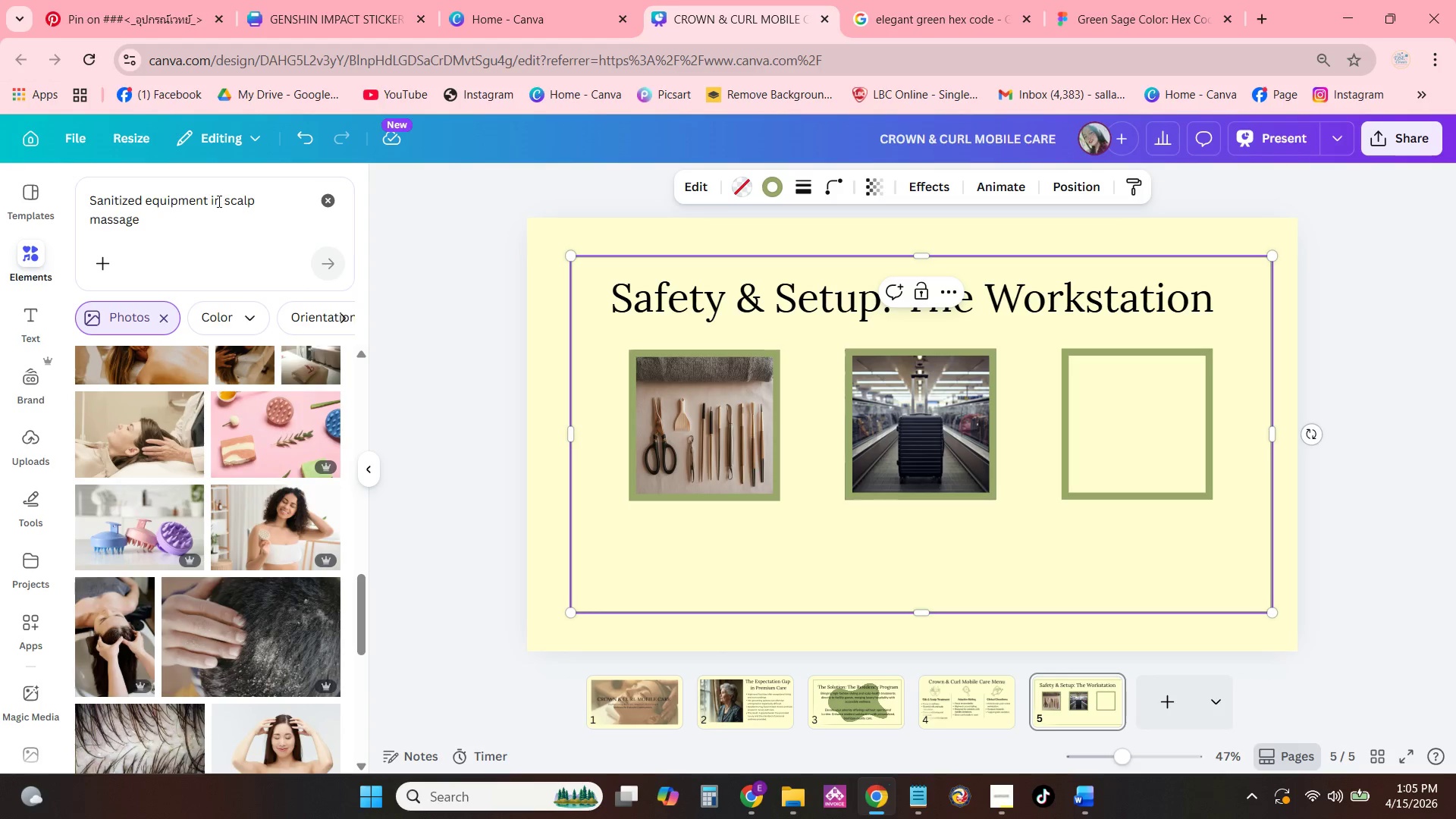 
left_click_drag(start_coordinate=[210, 204], to_coordinate=[146, 204])
 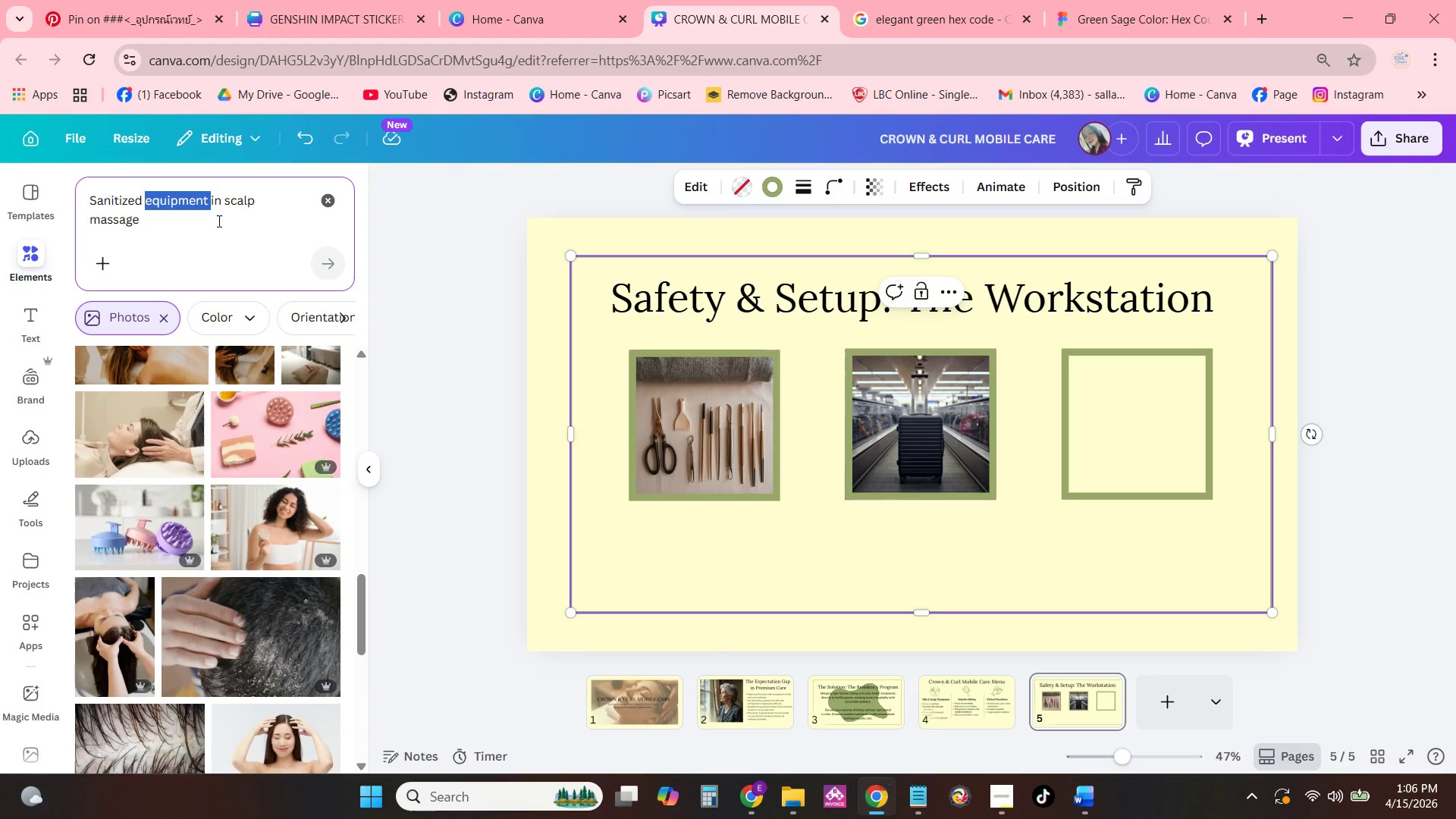 
left_click([218, 221])
 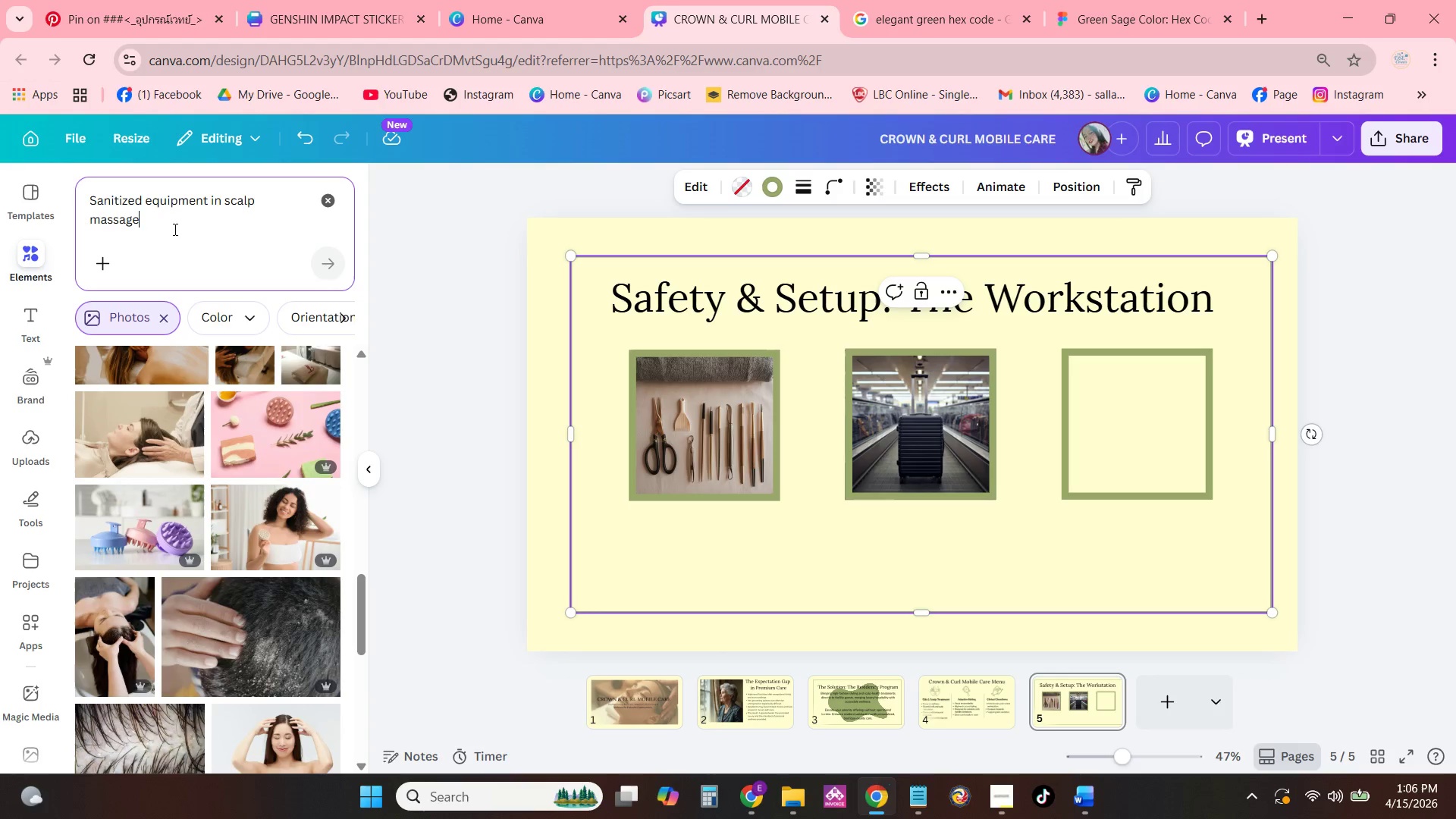 
left_click_drag(start_coordinate=[172, 229], to_coordinate=[127, 223])
 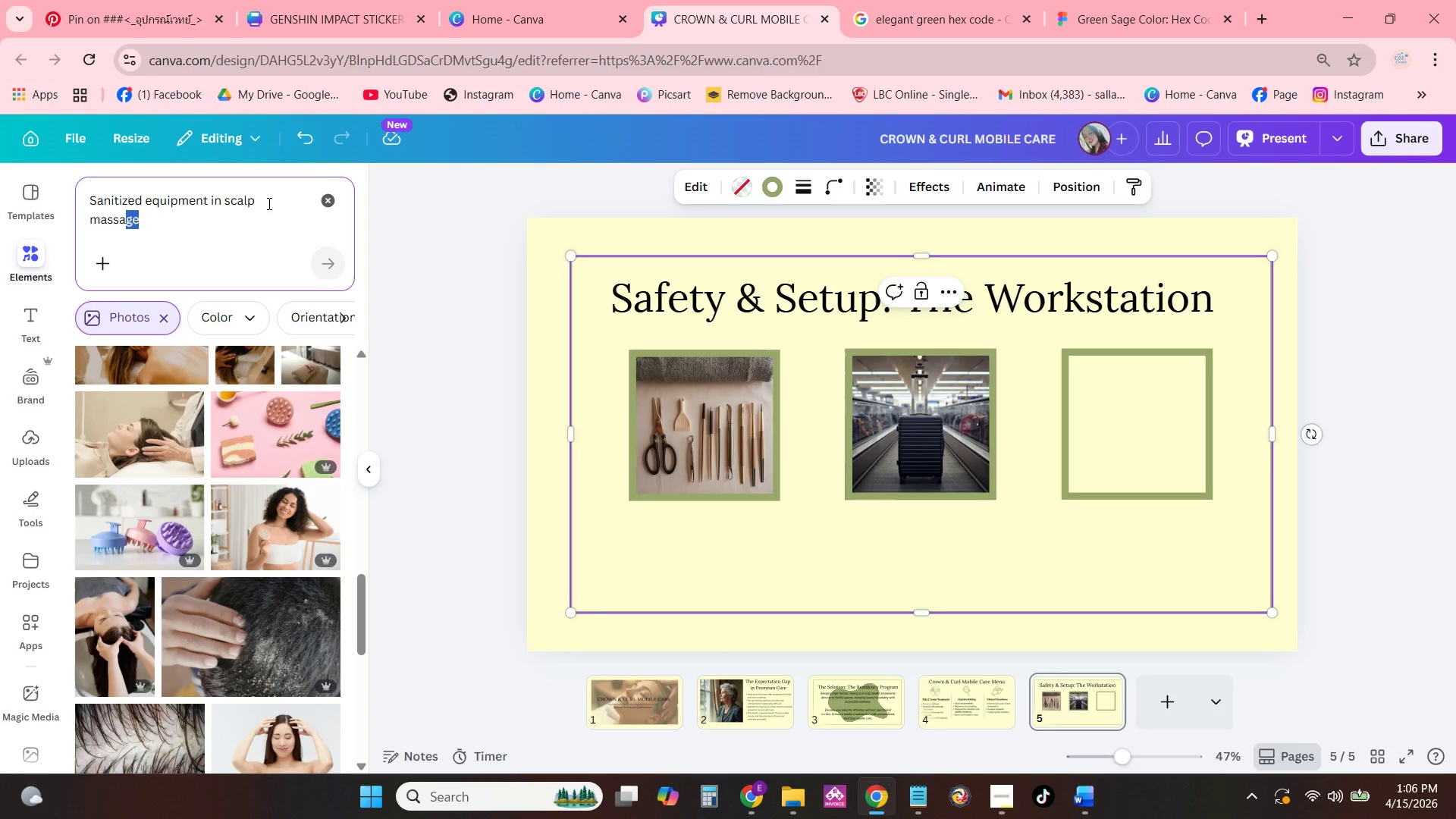 
left_click_drag(start_coordinate=[270, 202], to_coordinate=[225, 204])
 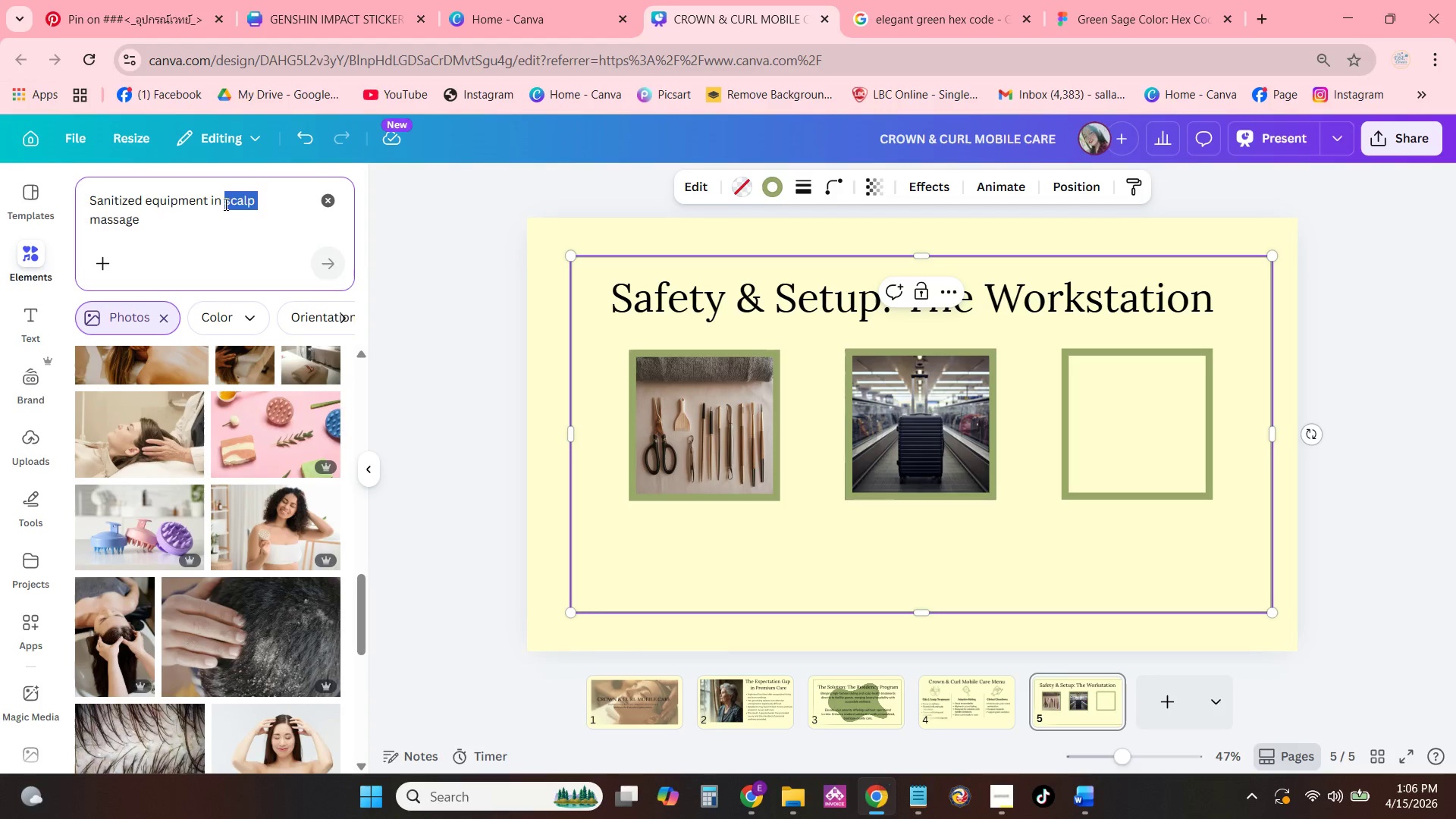 
key(Backspace)
 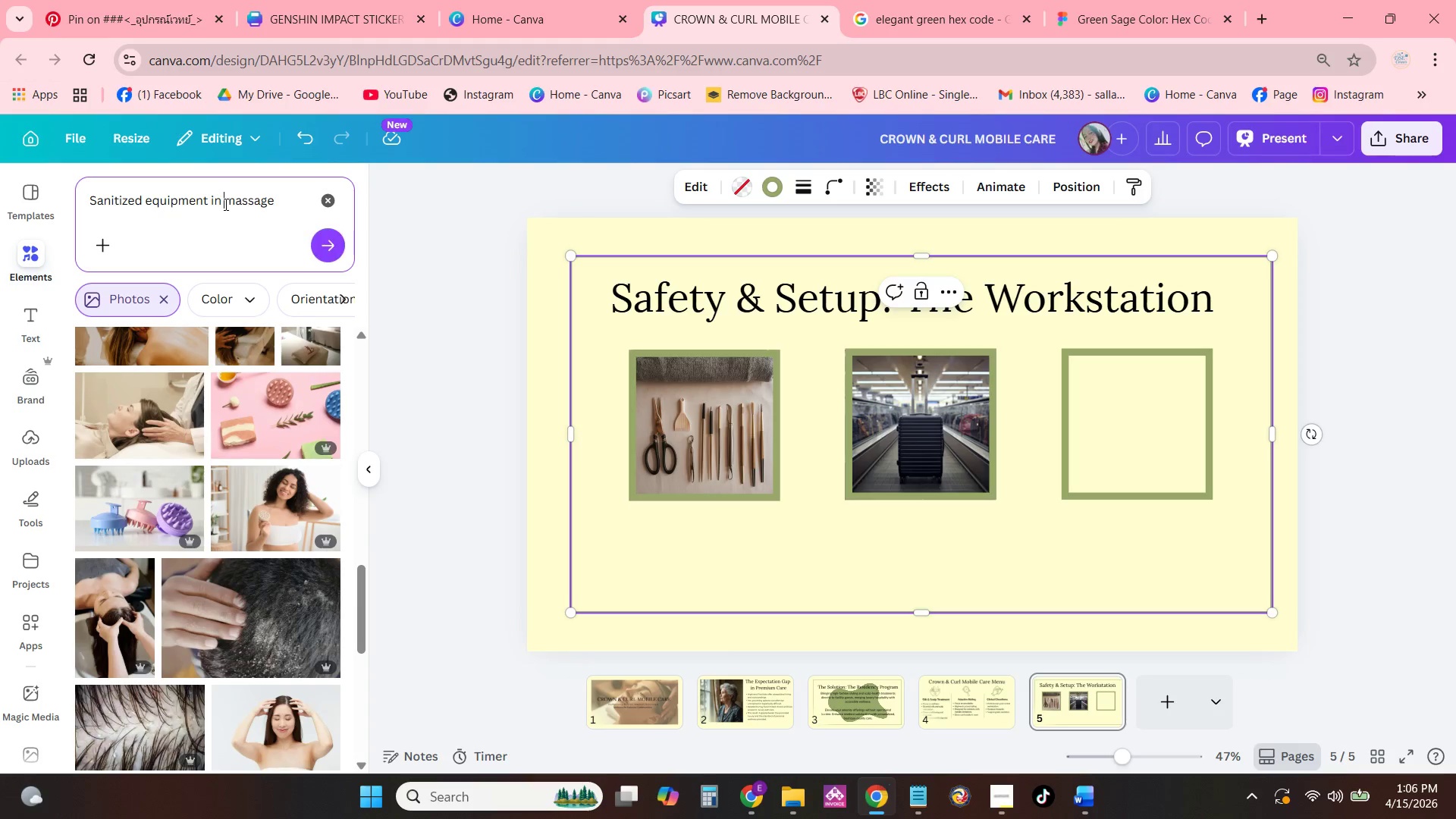 
key(Backspace)
 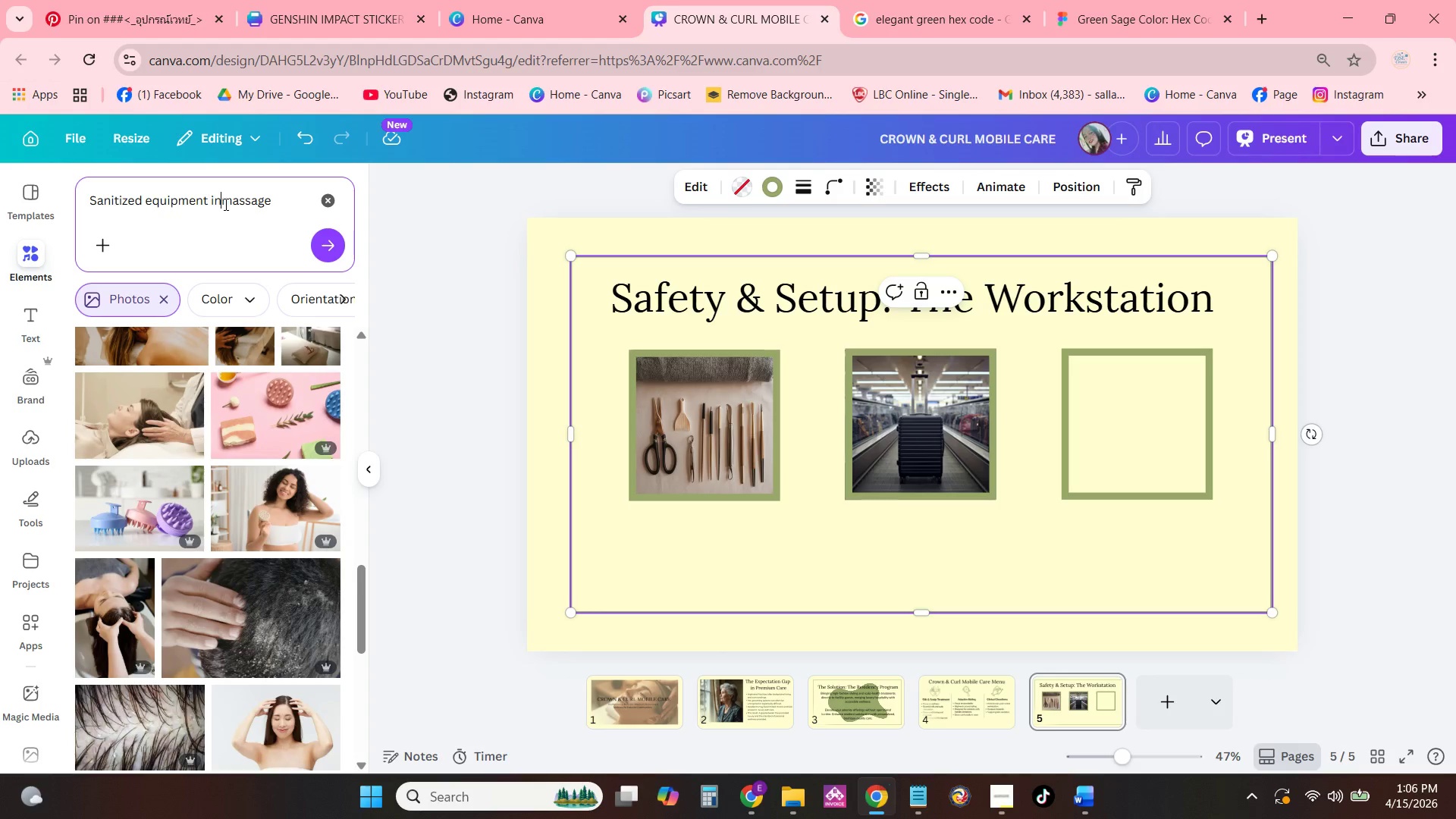 
key(Space)
 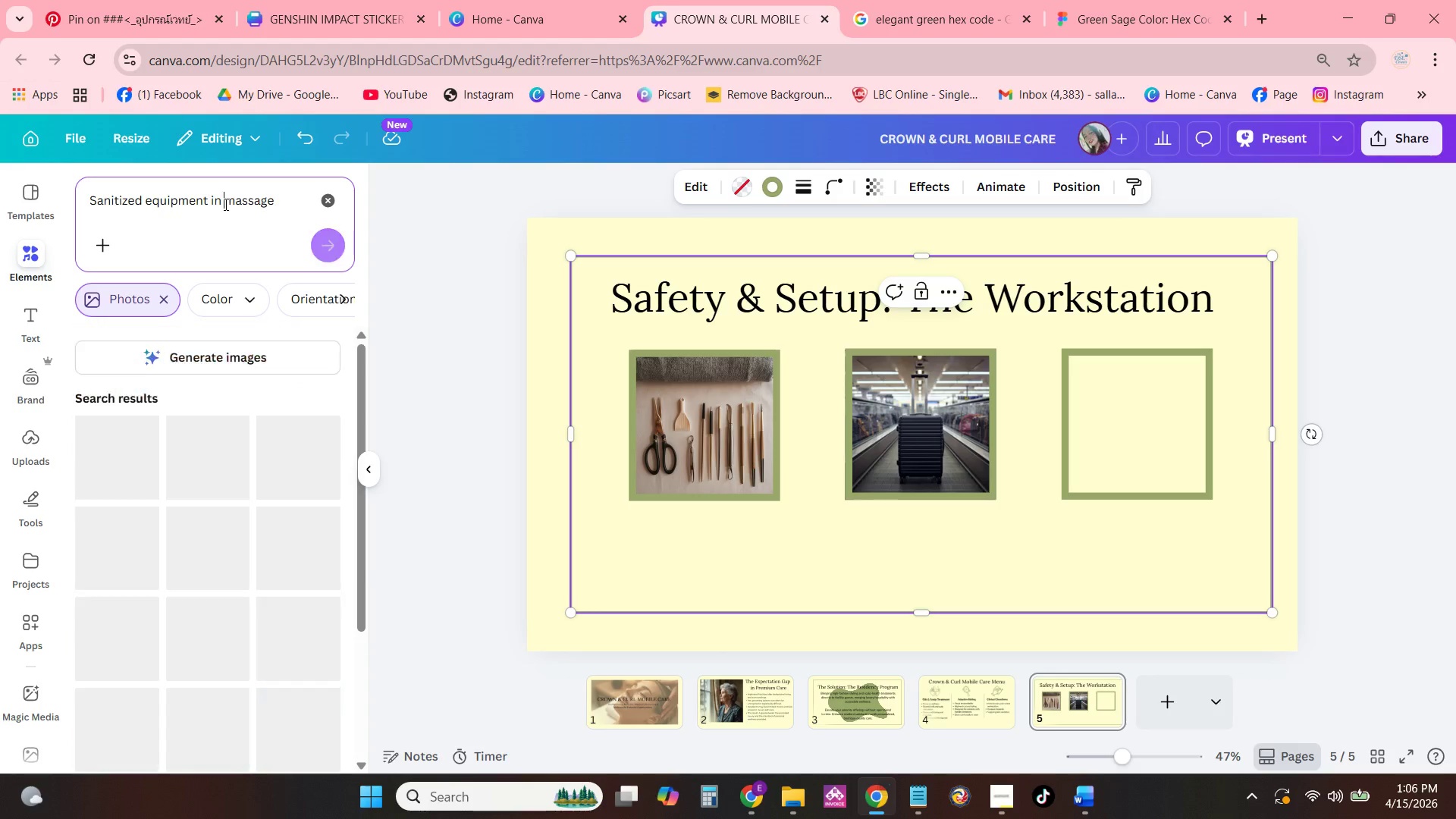 
key(Enter)
 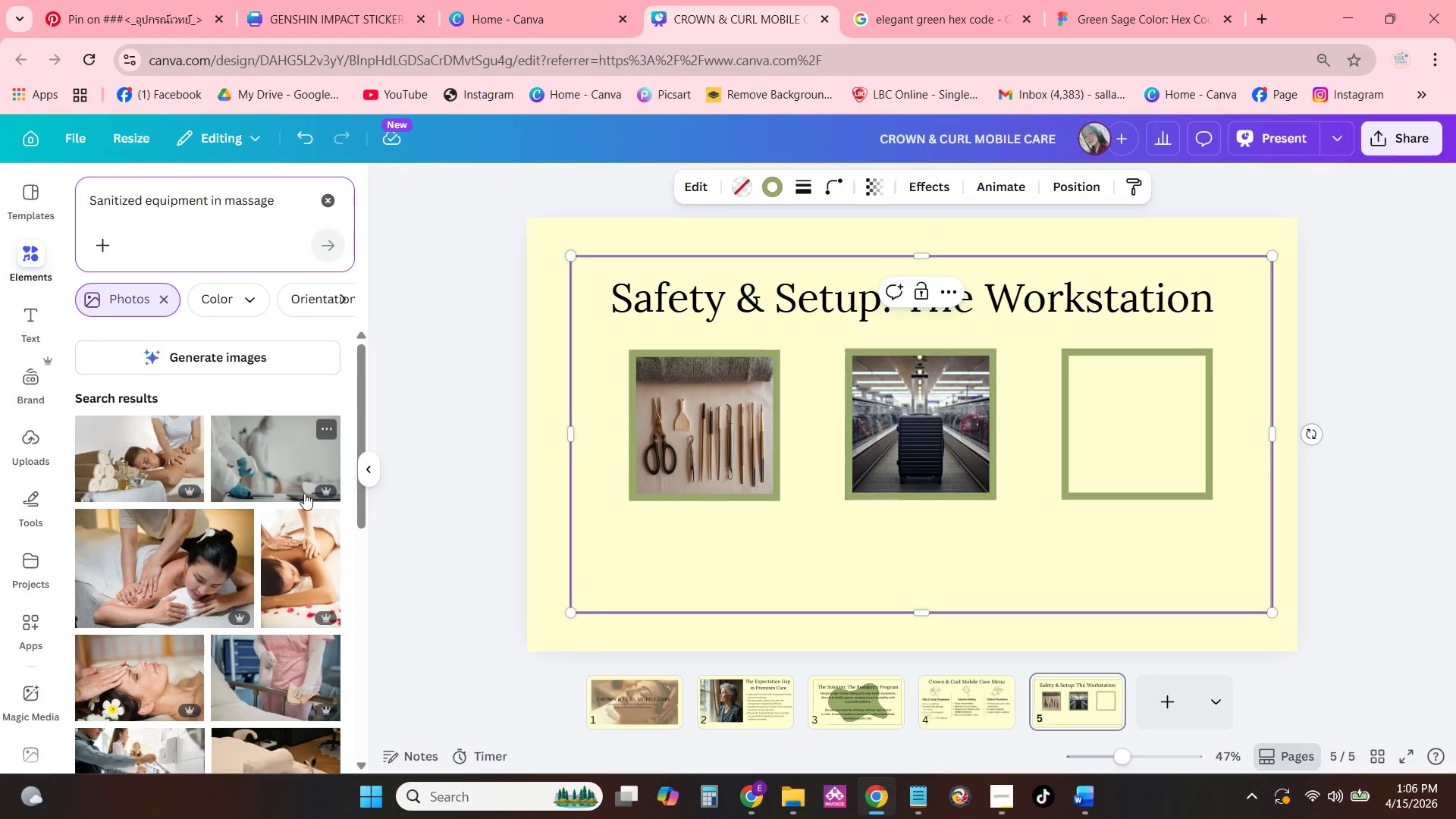 
scroll: coordinate [289, 463], scroll_direction: down, amount: 5.0
 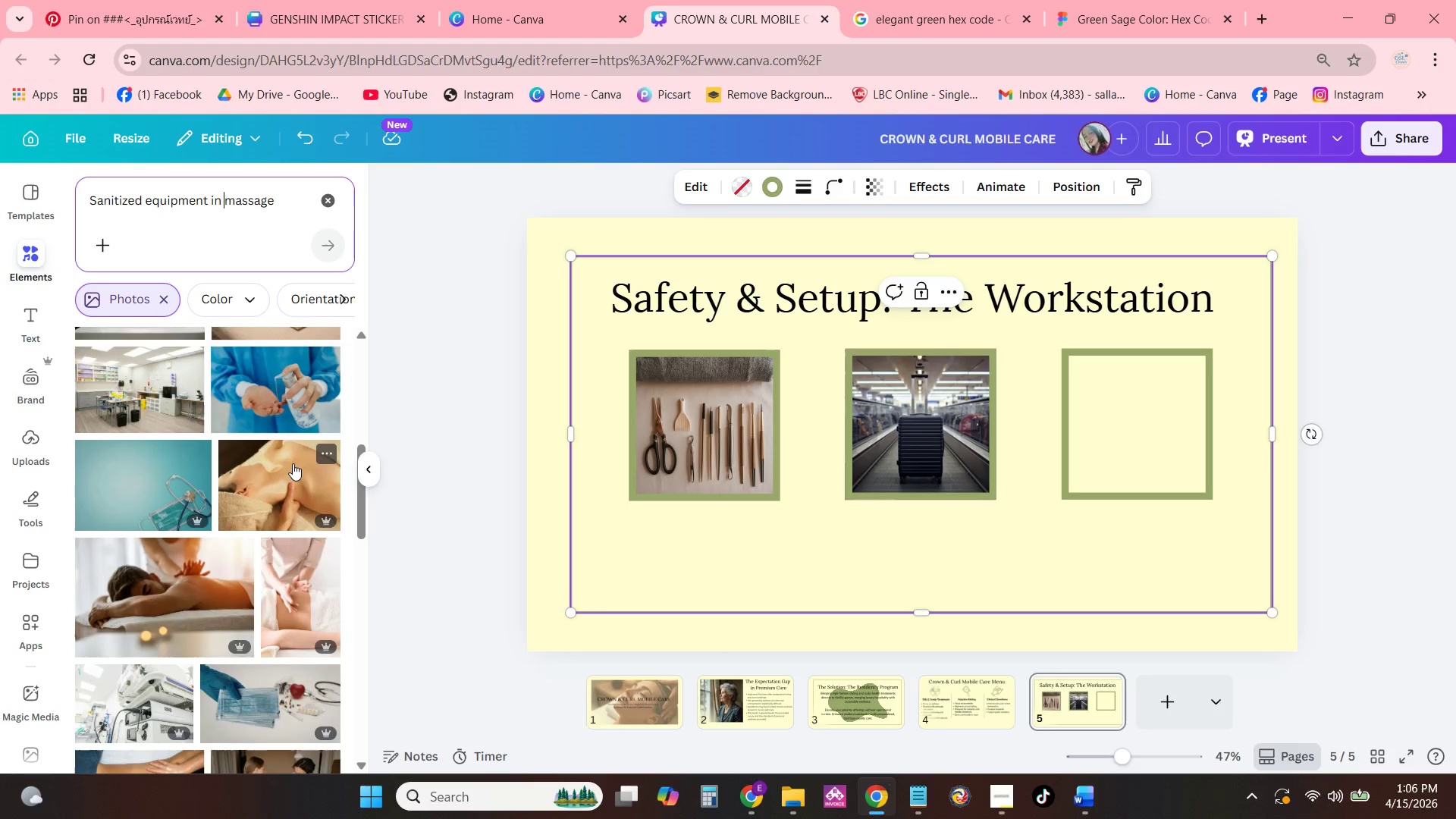 
scroll: coordinate [293, 463], scroll_direction: up, amount: 1.0
 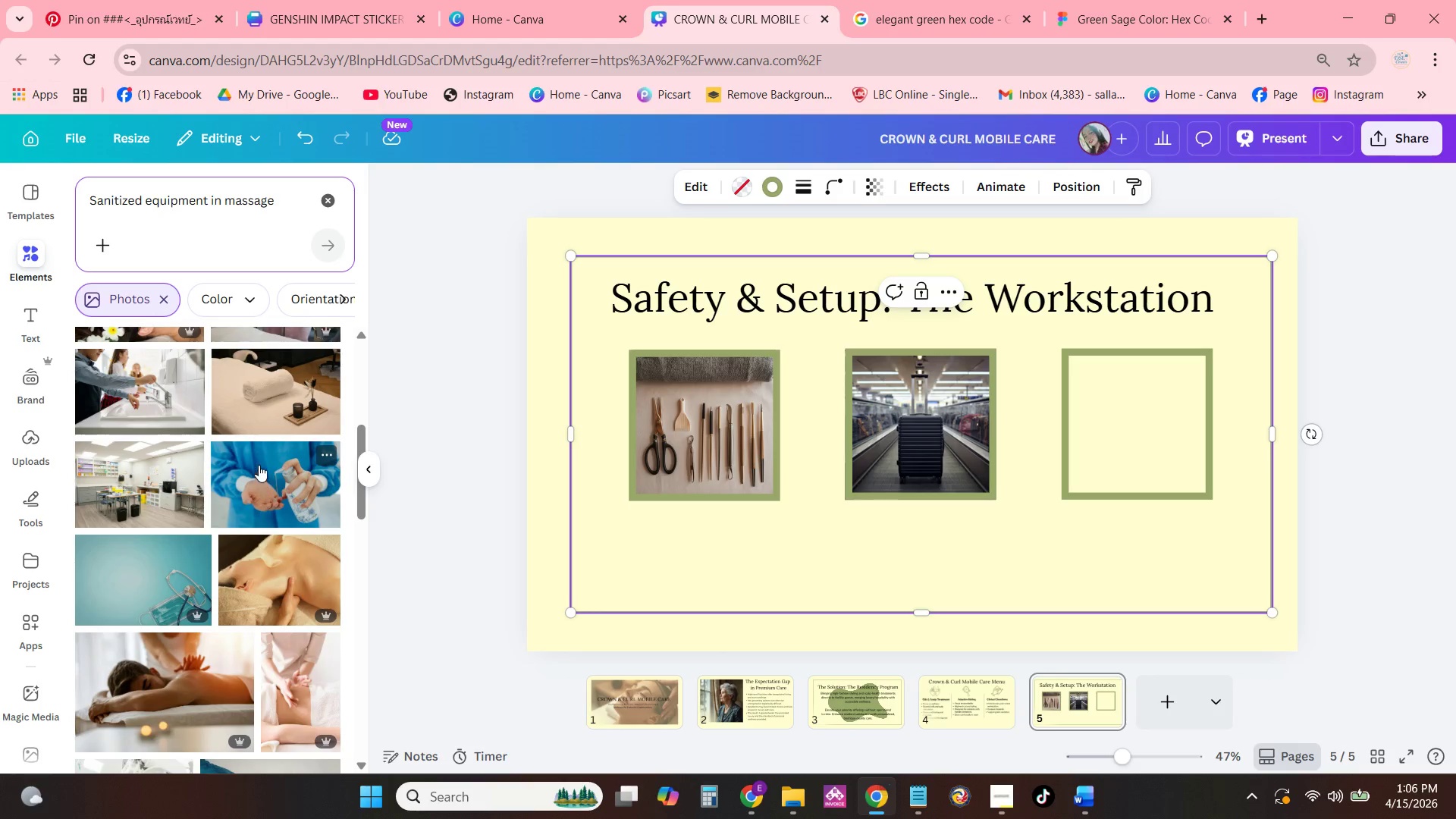 
left_click([263, 403])
 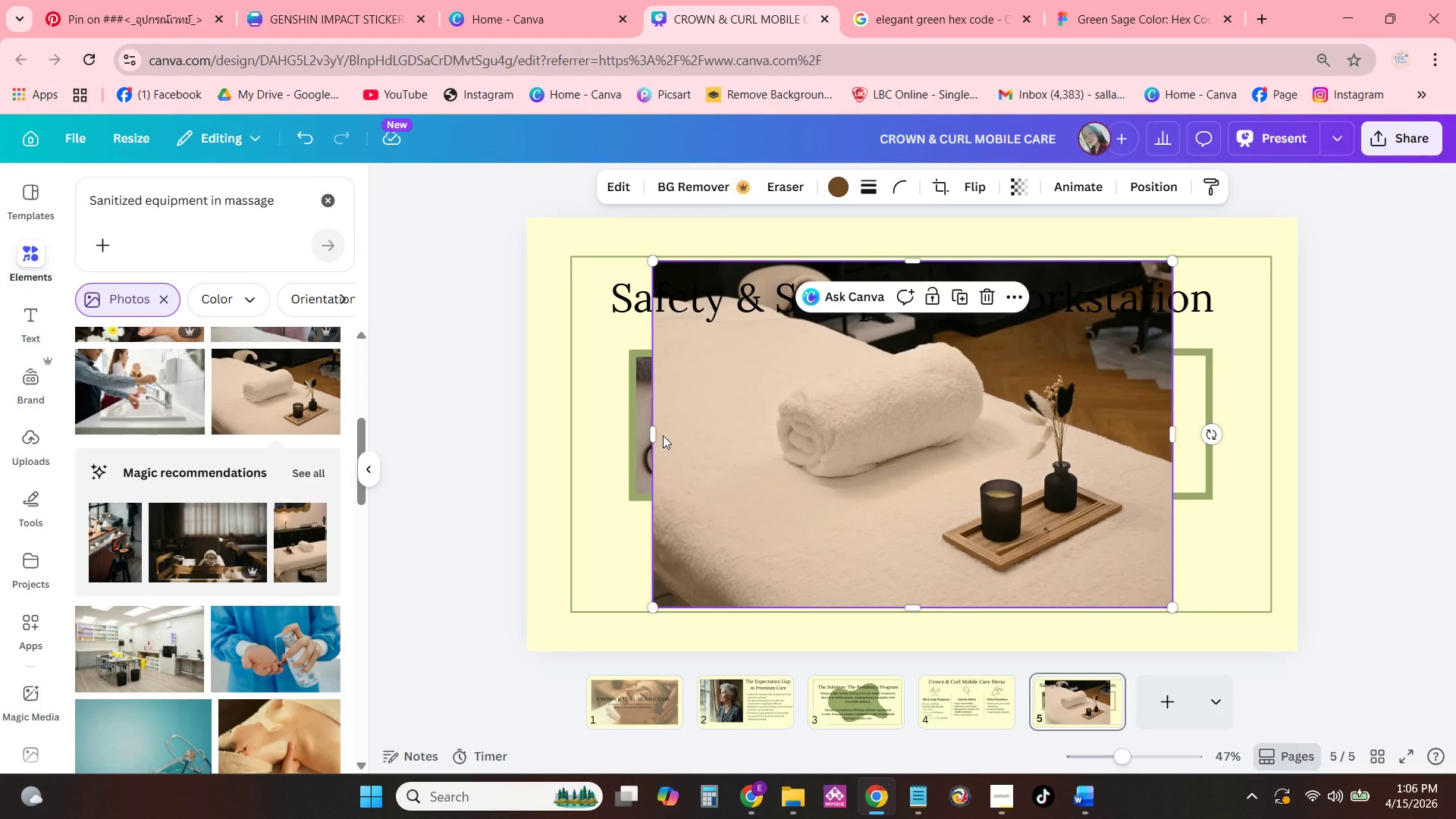 
left_click_drag(start_coordinate=[657, 434], to_coordinate=[753, 434])
 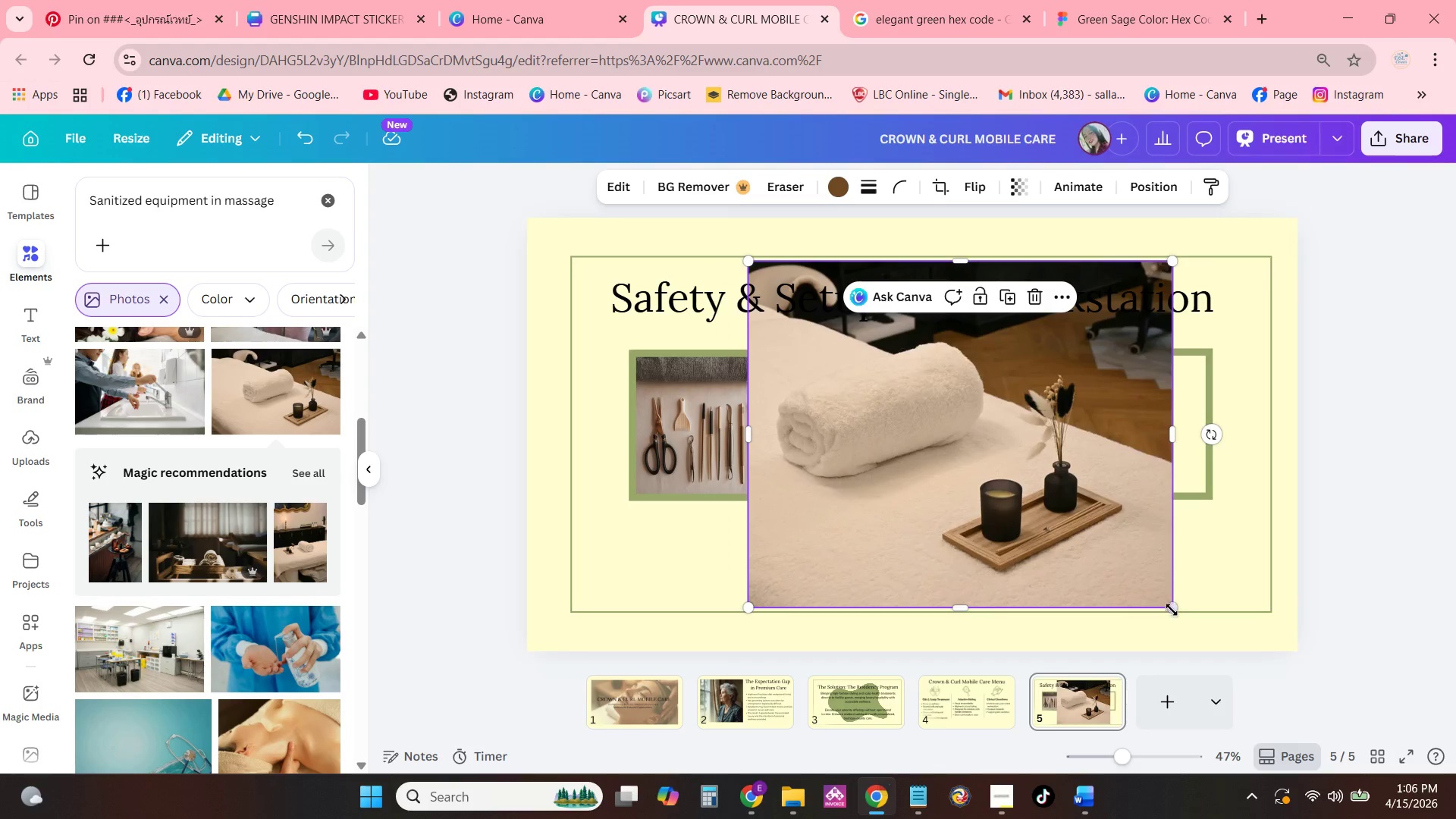 
left_click_drag(start_coordinate=[1171, 609], to_coordinate=[931, 364])
 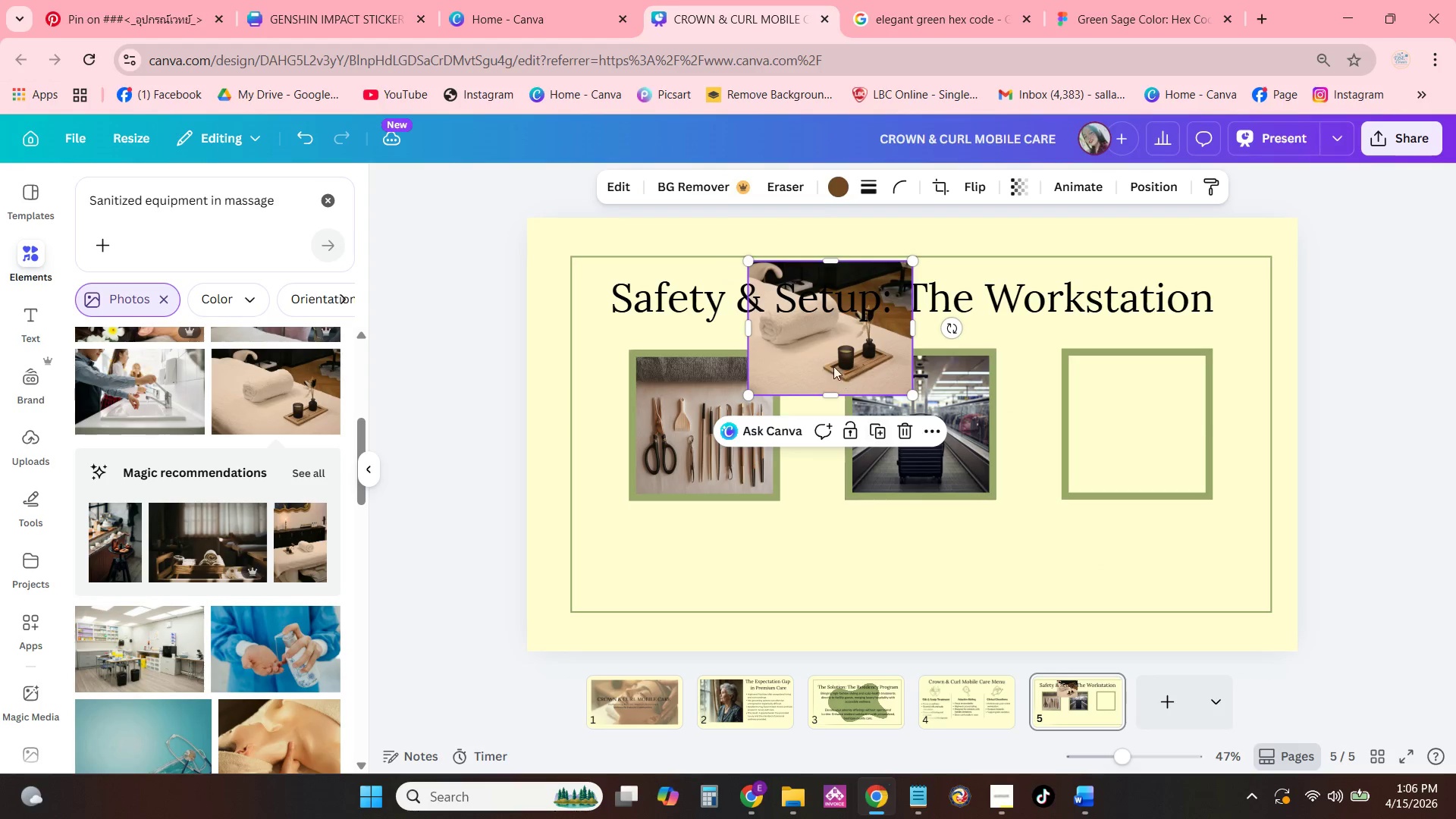 
left_click_drag(start_coordinate=[822, 357], to_coordinate=[1144, 453])
 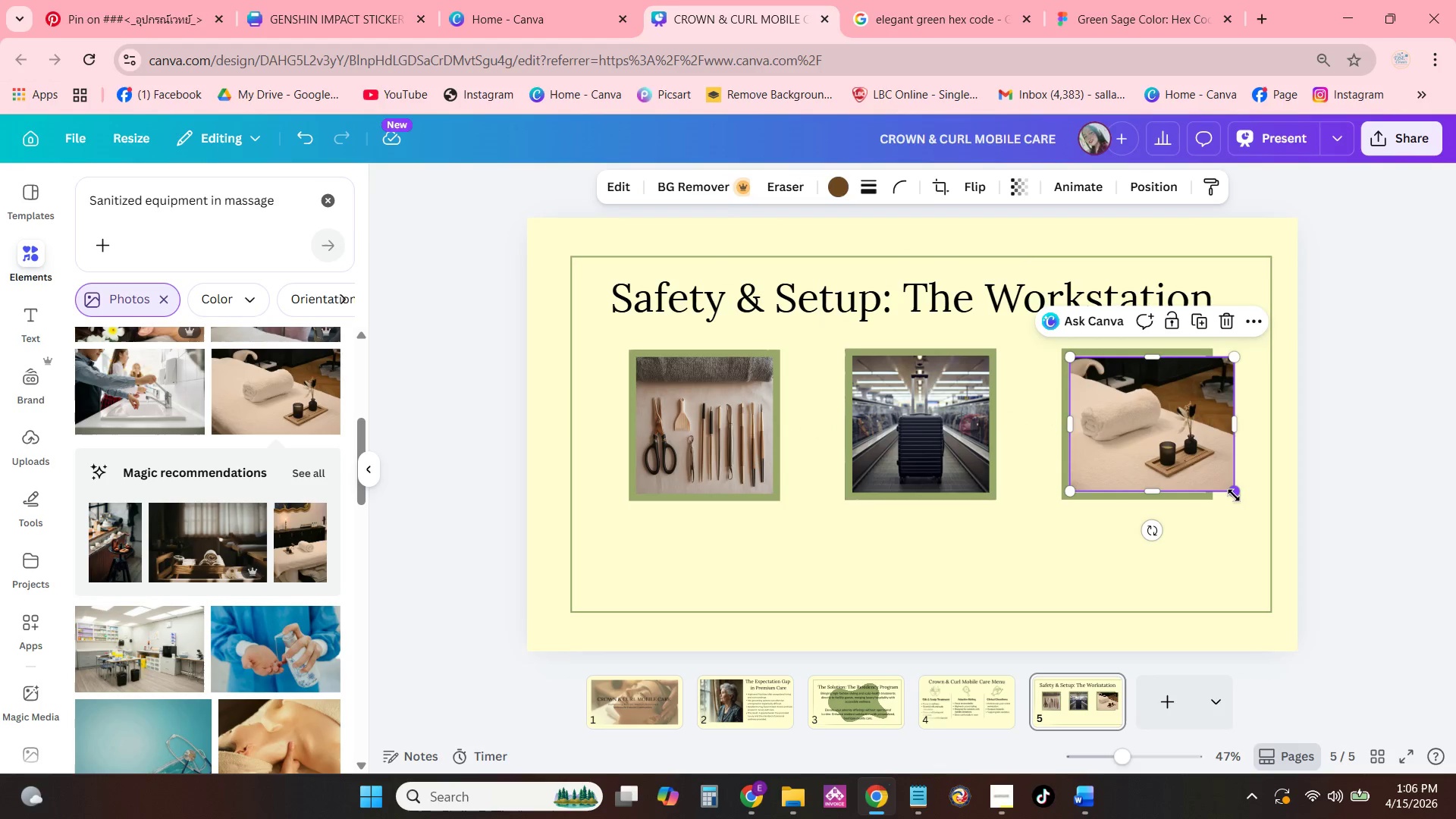 
left_click_drag(start_coordinate=[1234, 495], to_coordinate=[1207, 468])
 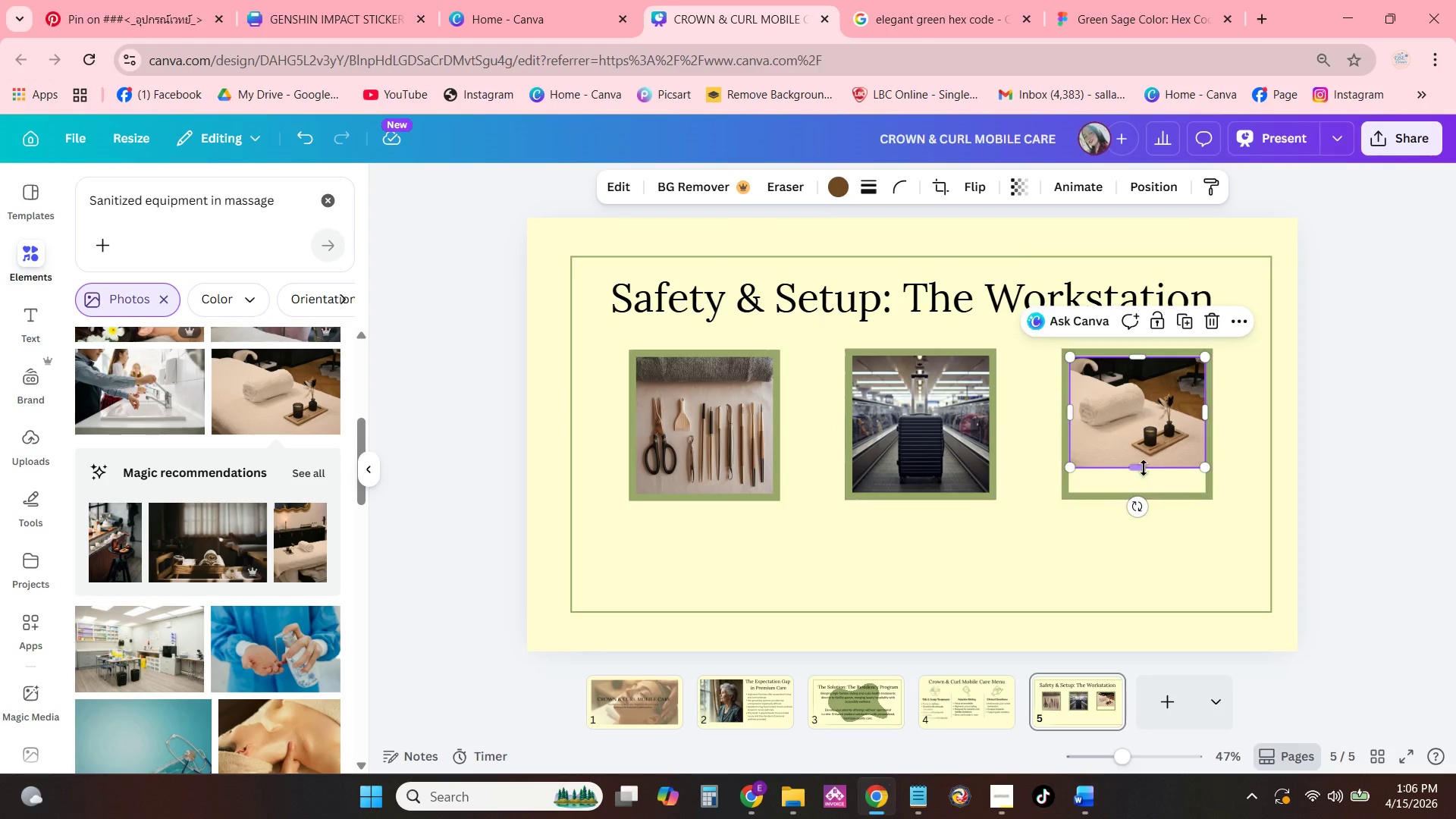 
left_click_drag(start_coordinate=[1139, 466], to_coordinate=[1141, 493])
 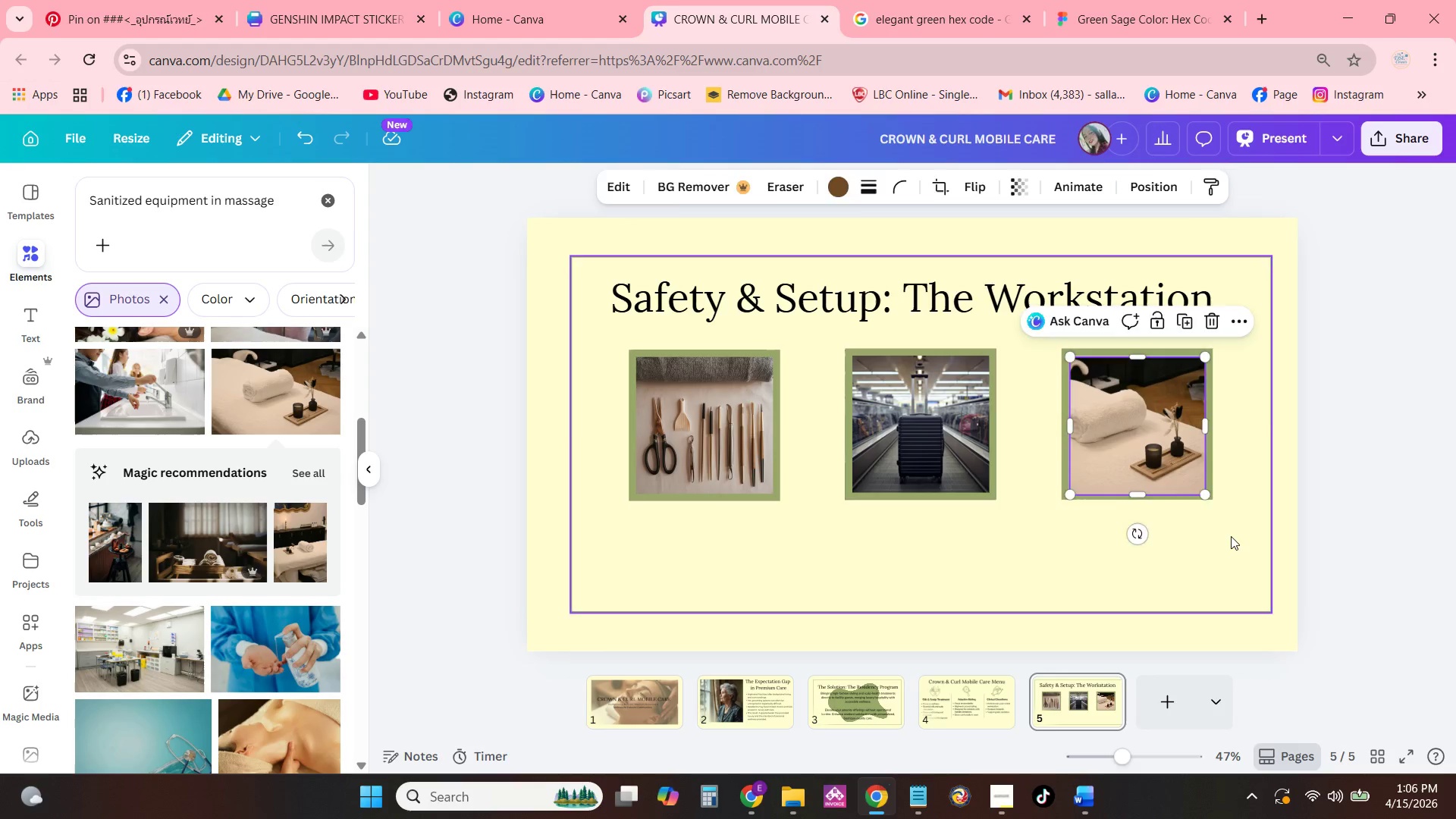 
double_click([1160, 405])
 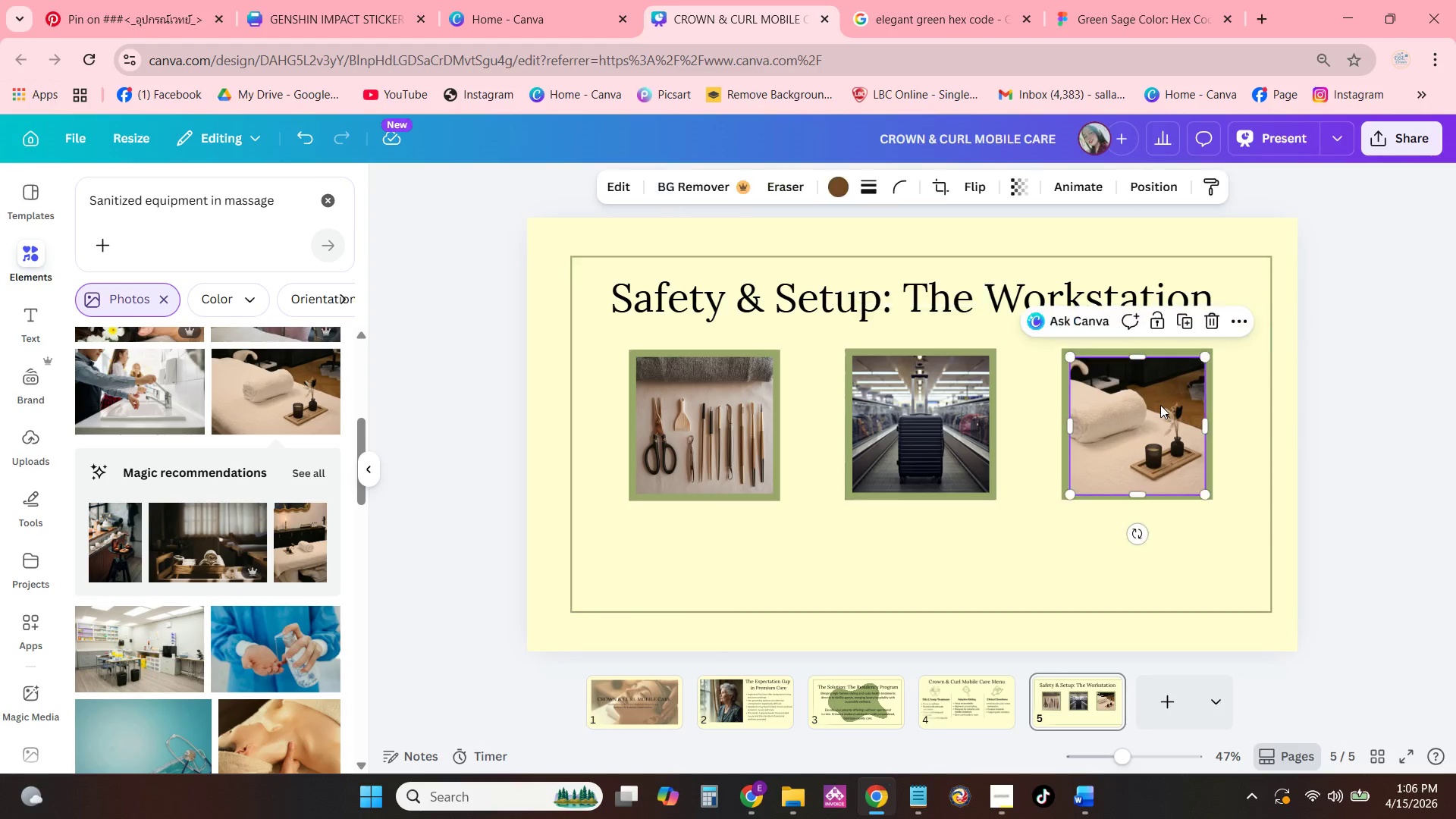 
right_click([1160, 405])
 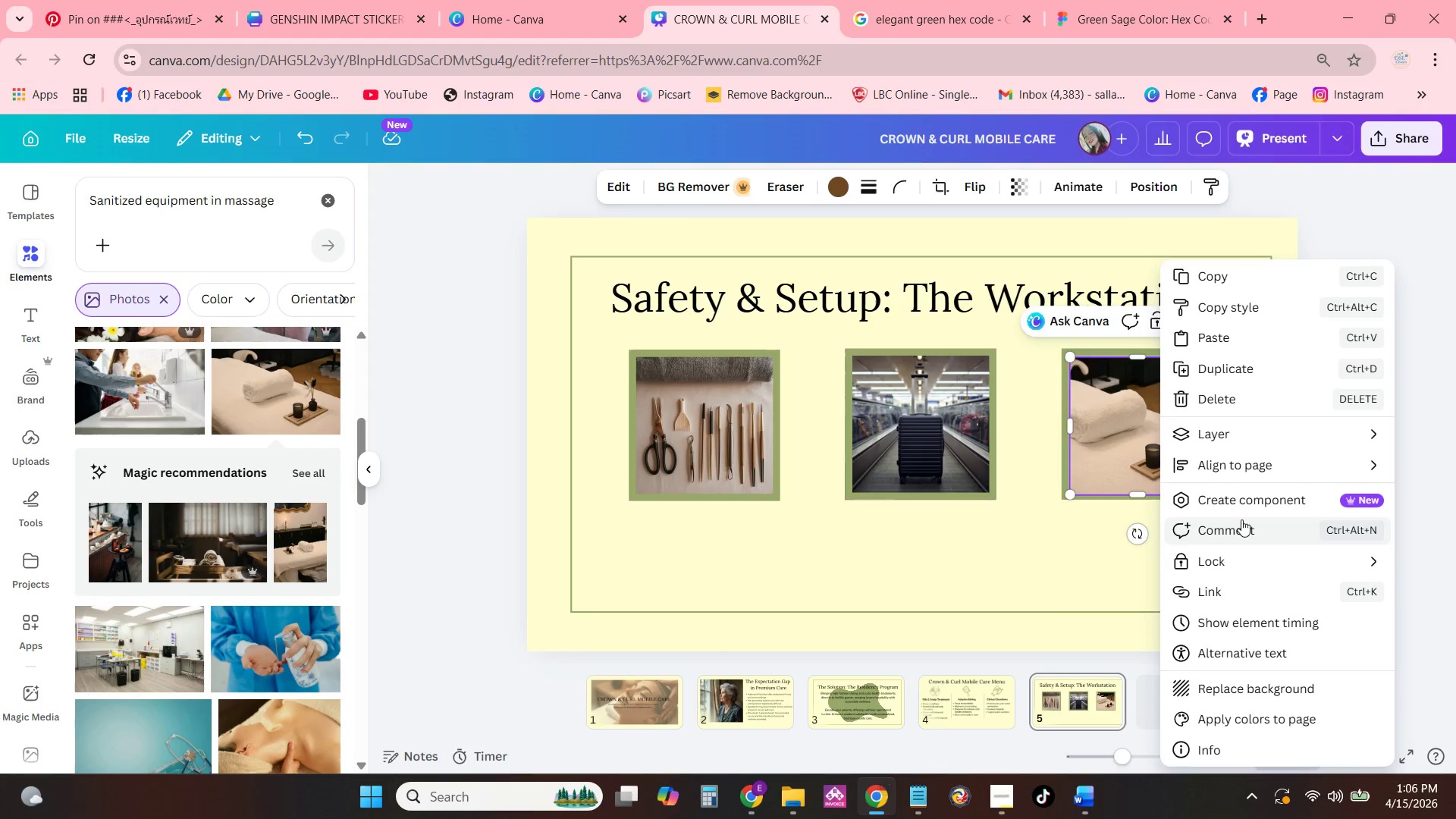 
left_click([1247, 436])
 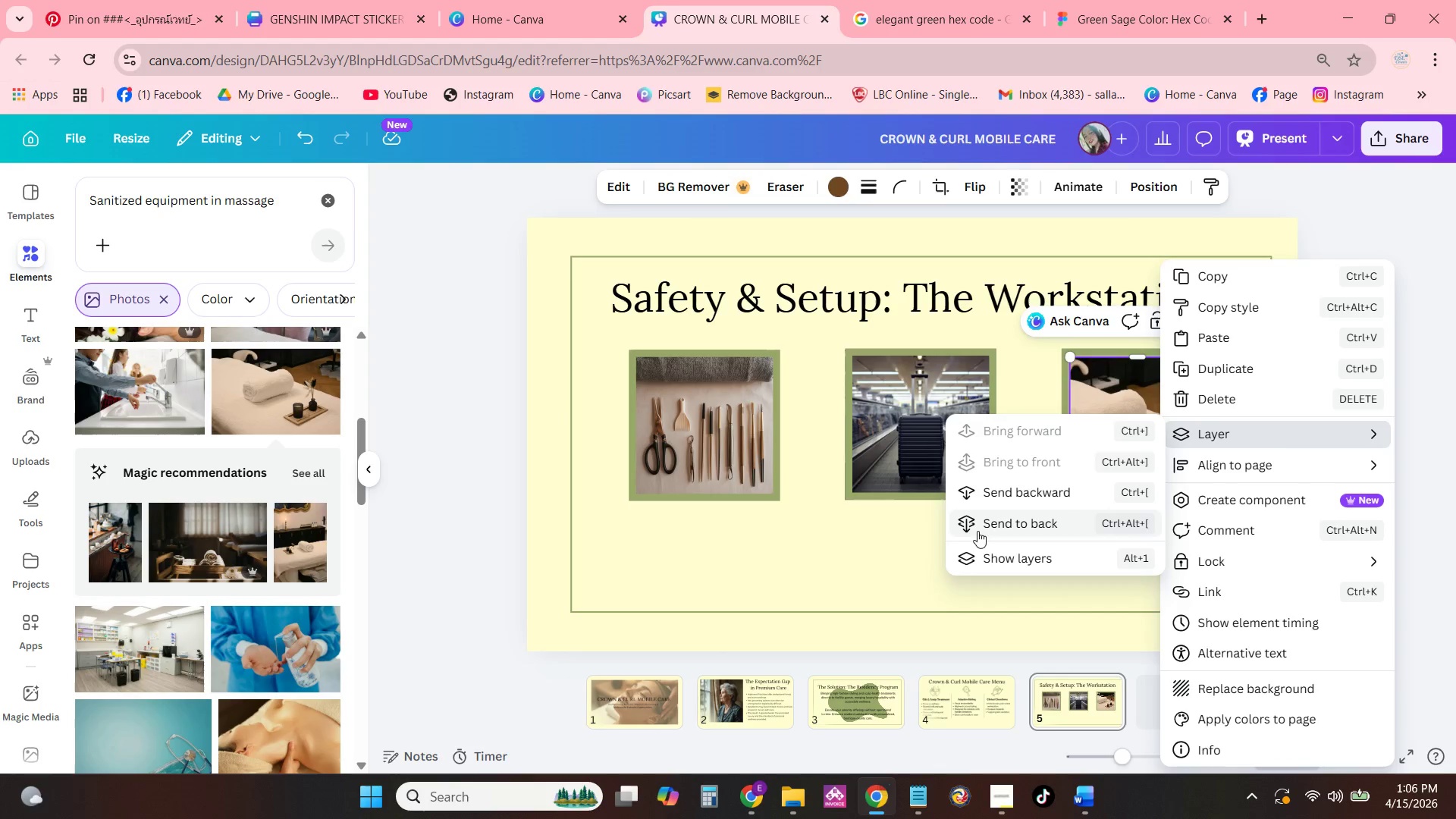 
left_click([987, 526])
 